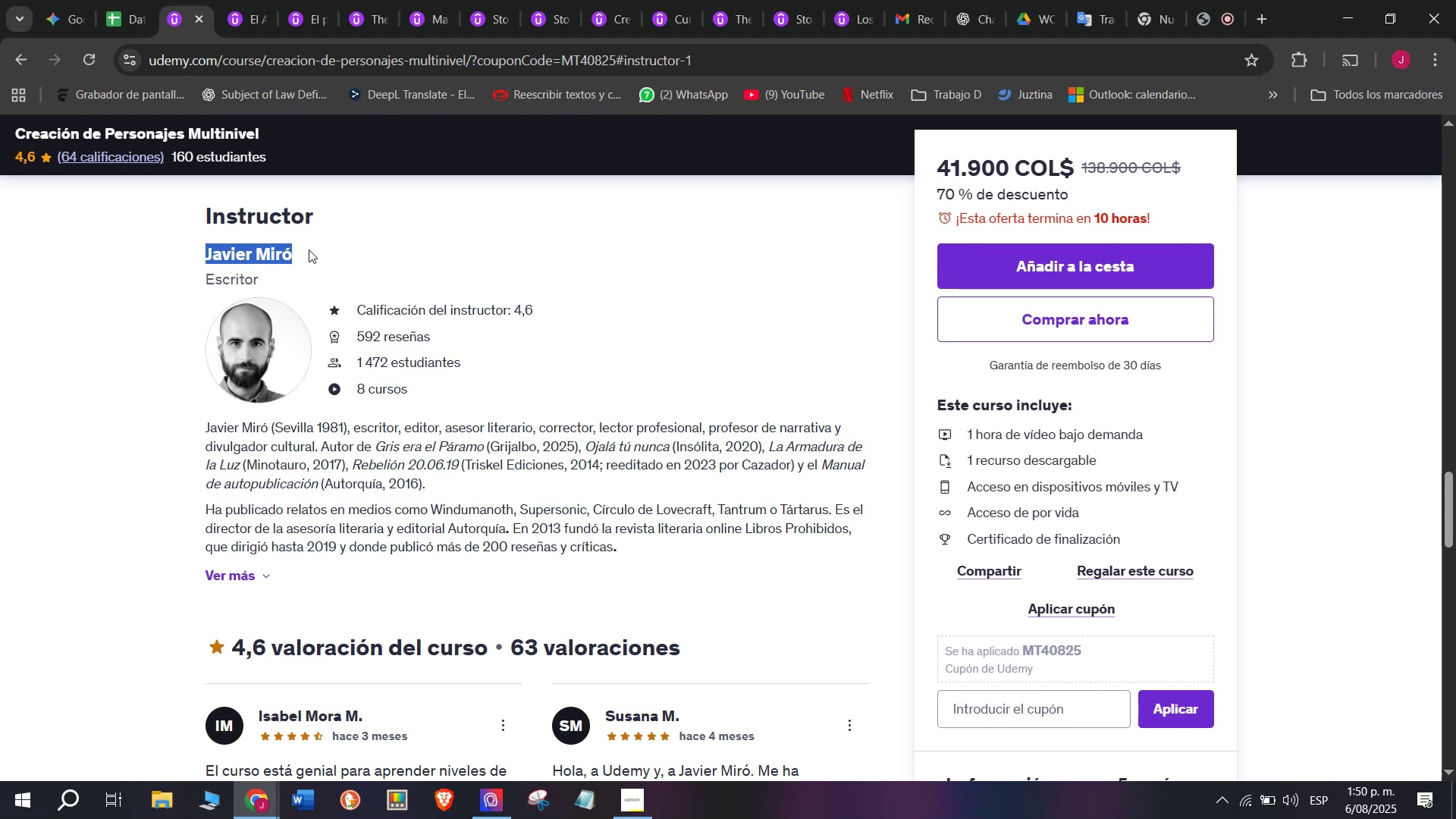 
key(Control+C)
 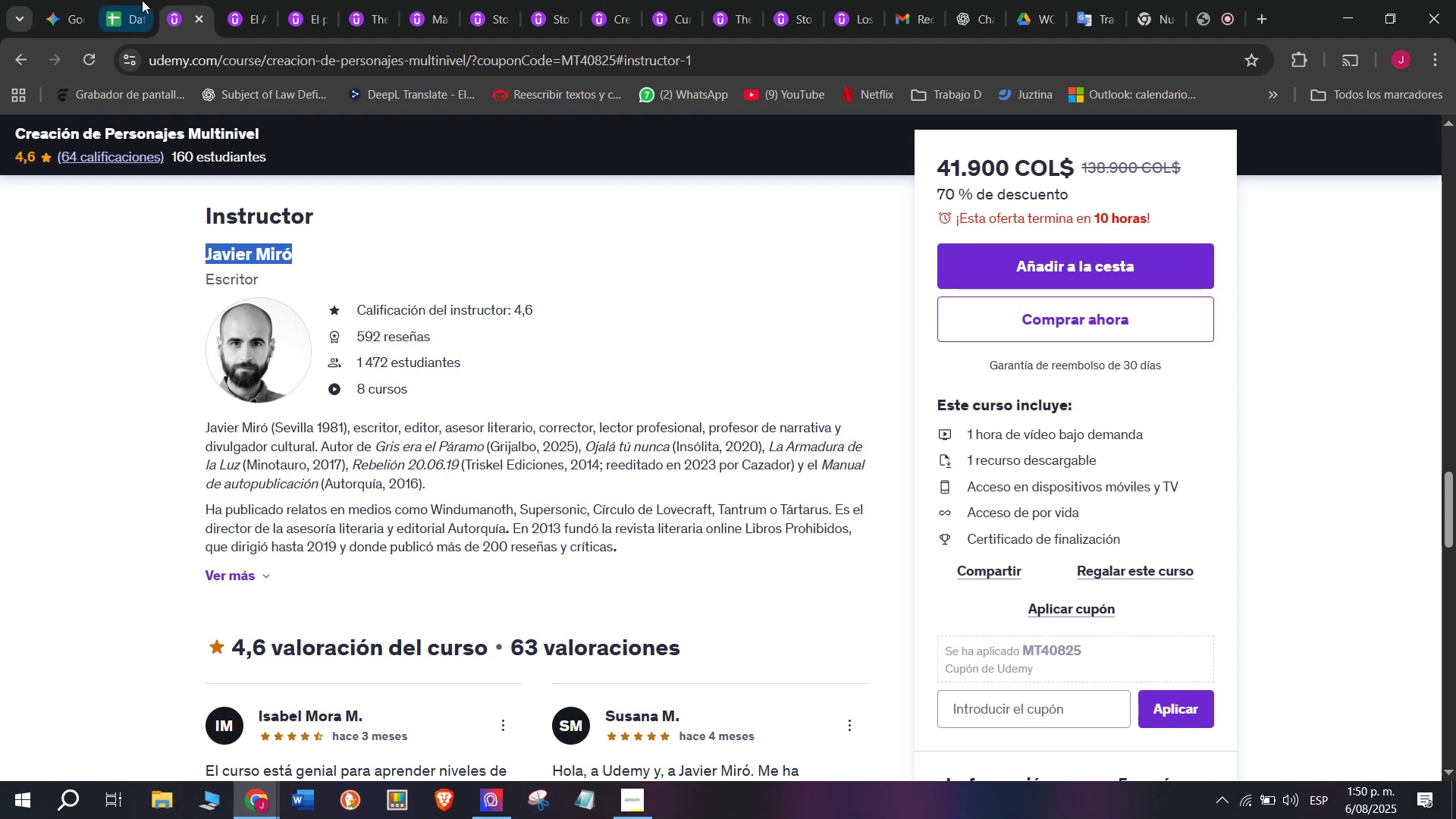 
left_click([136, 0])
 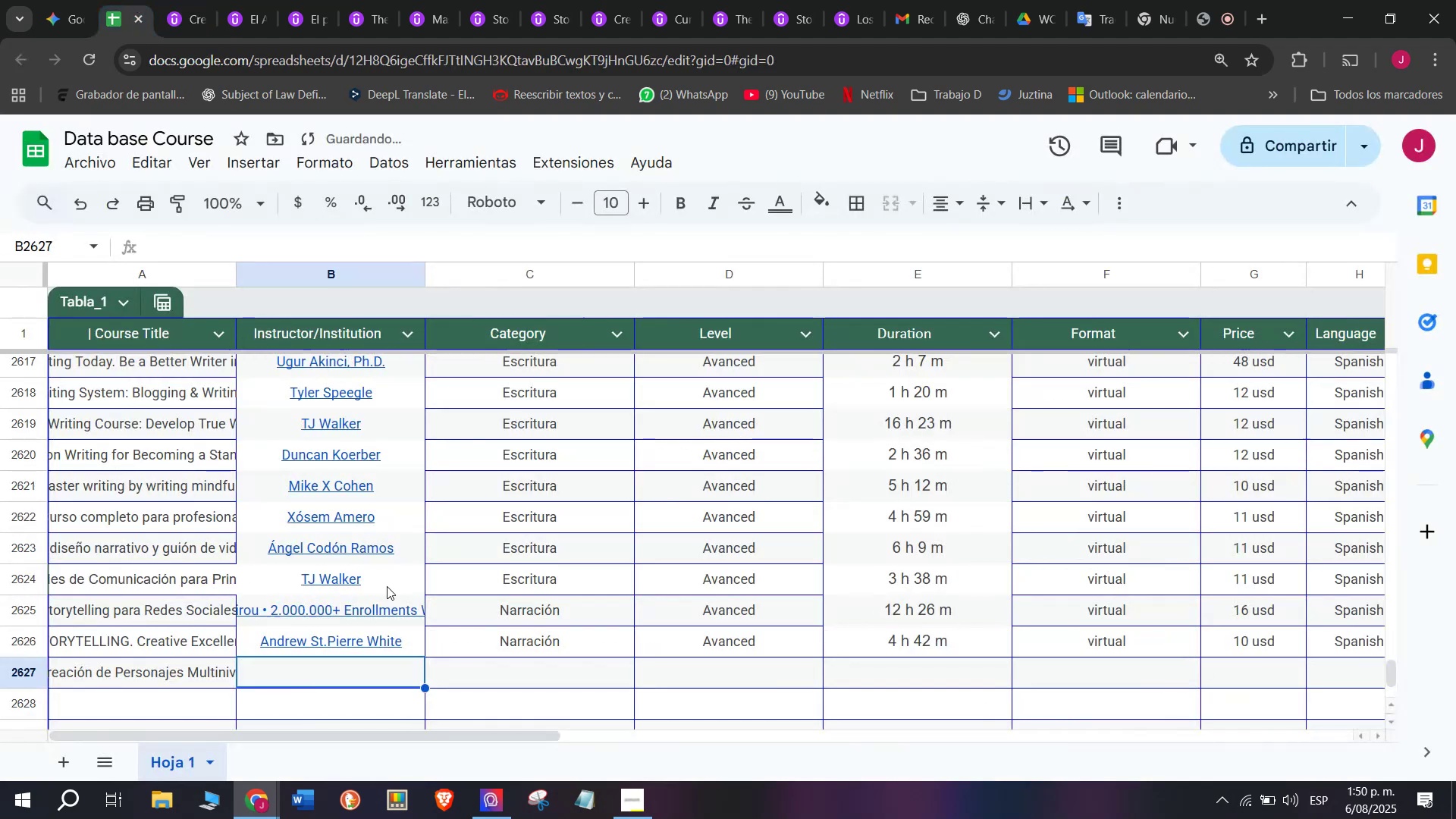 
key(Z)
 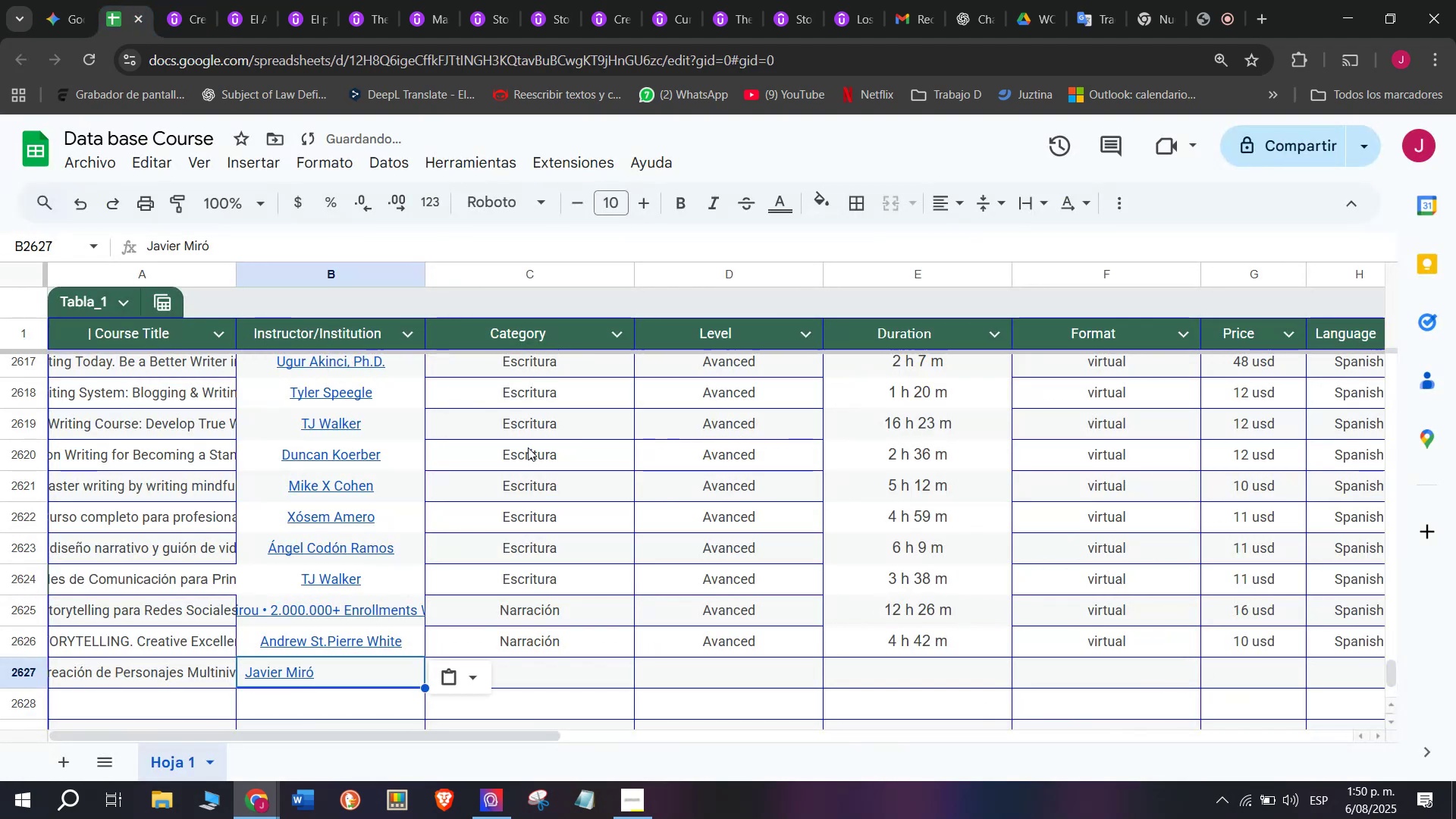 
key(Control+ControlLeft)
 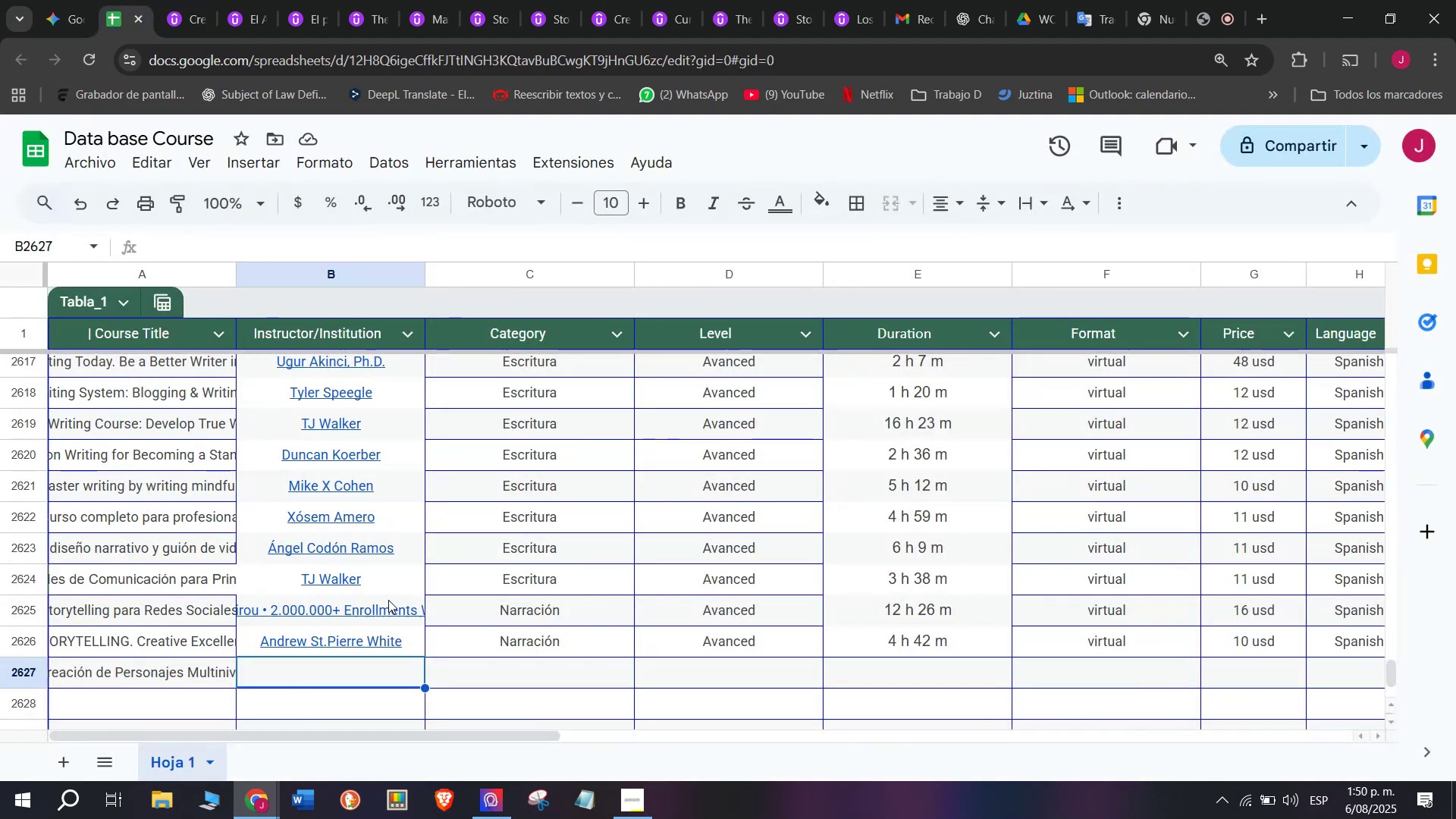 
key(Control+V)
 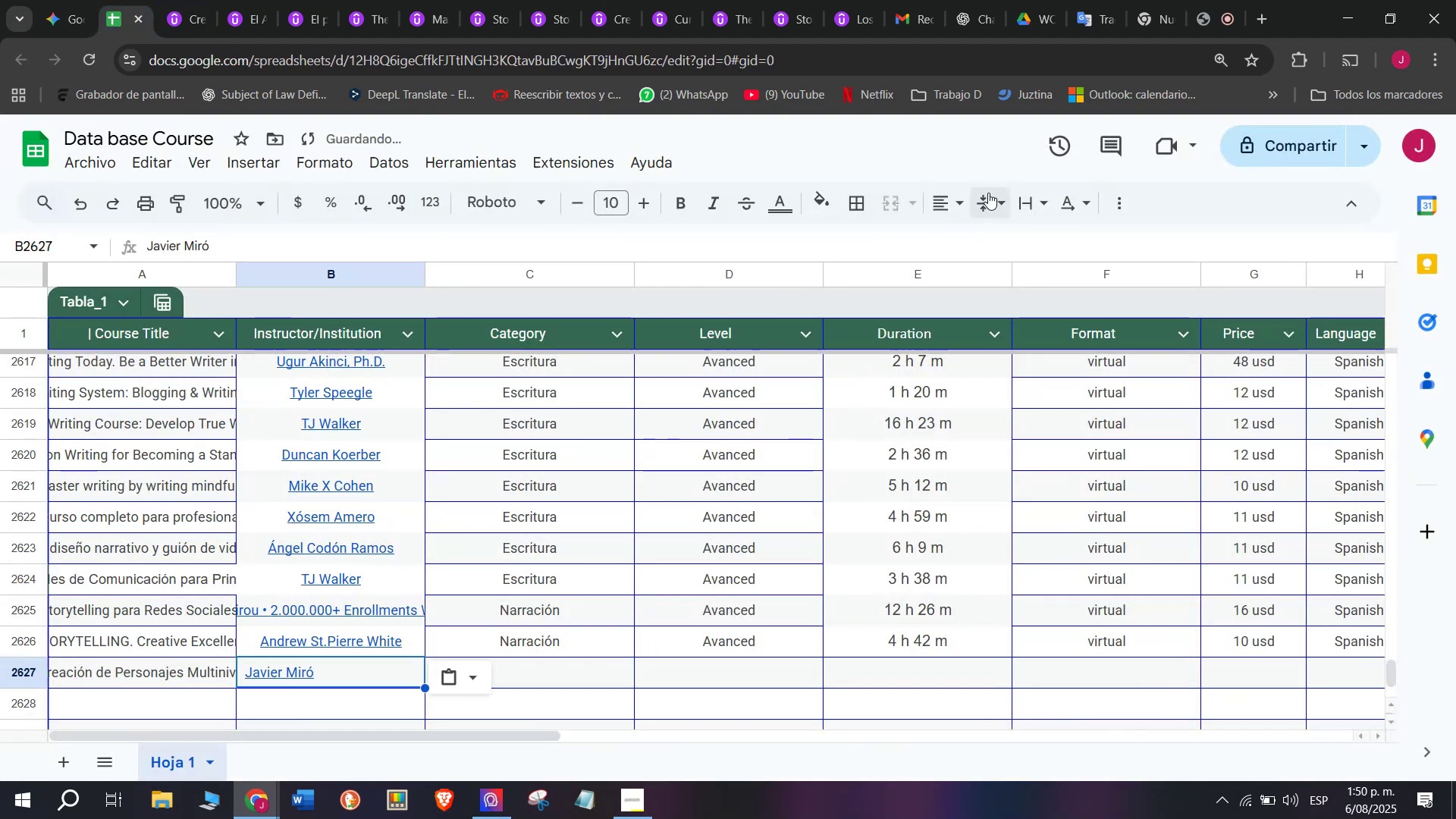 
left_click([961, 191])
 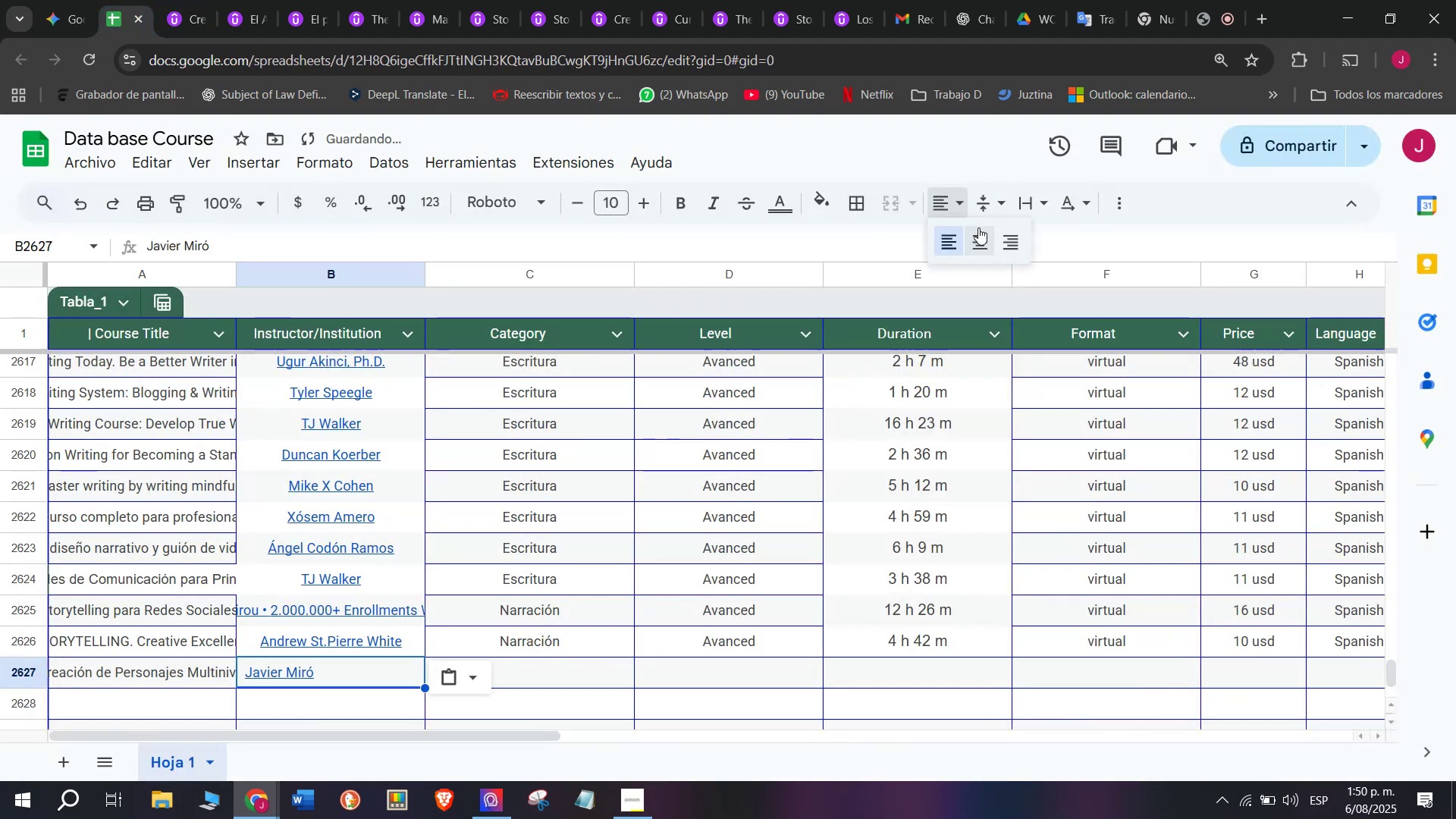 
double_click([978, 228])
 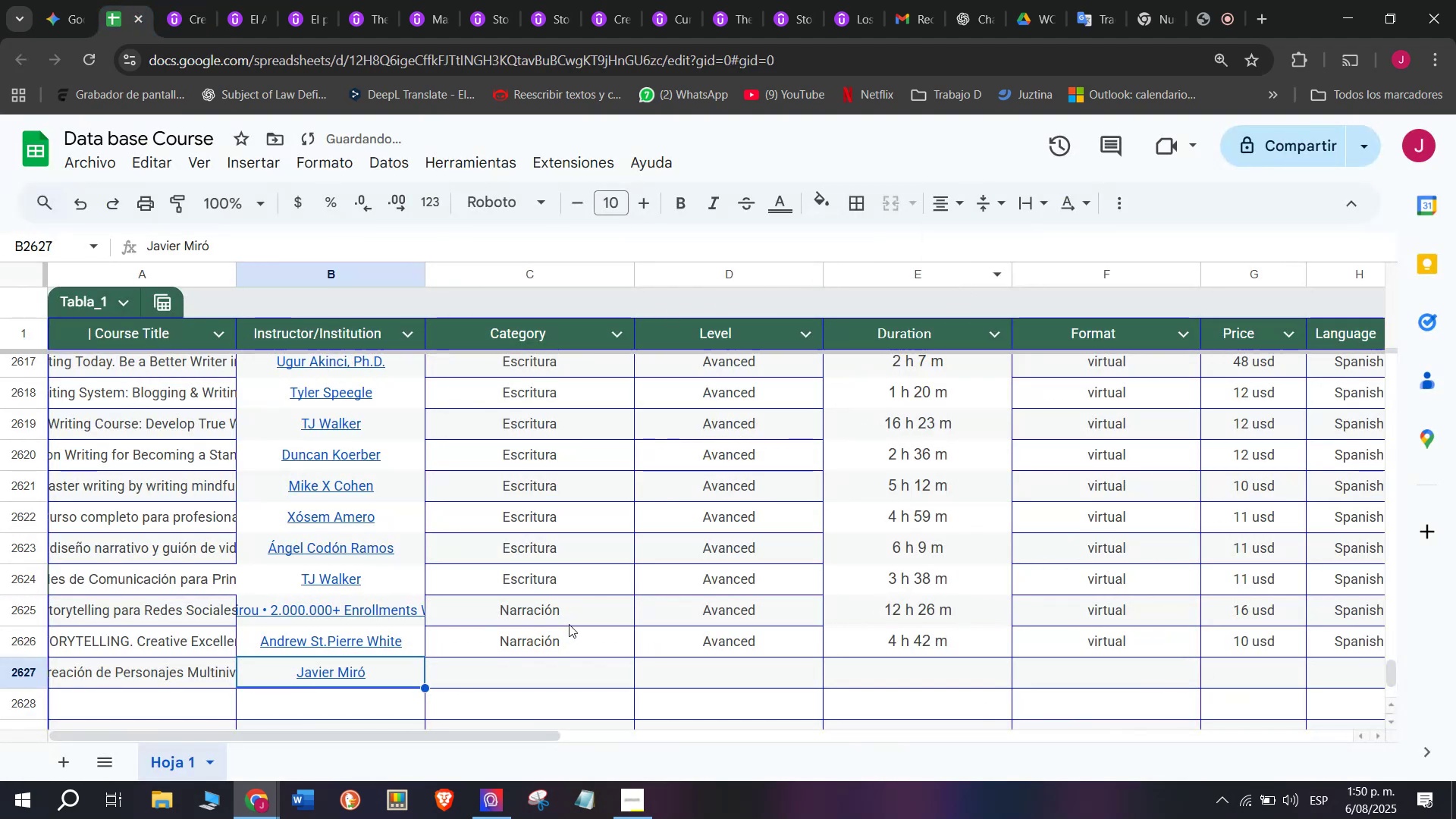 
key(Break)
 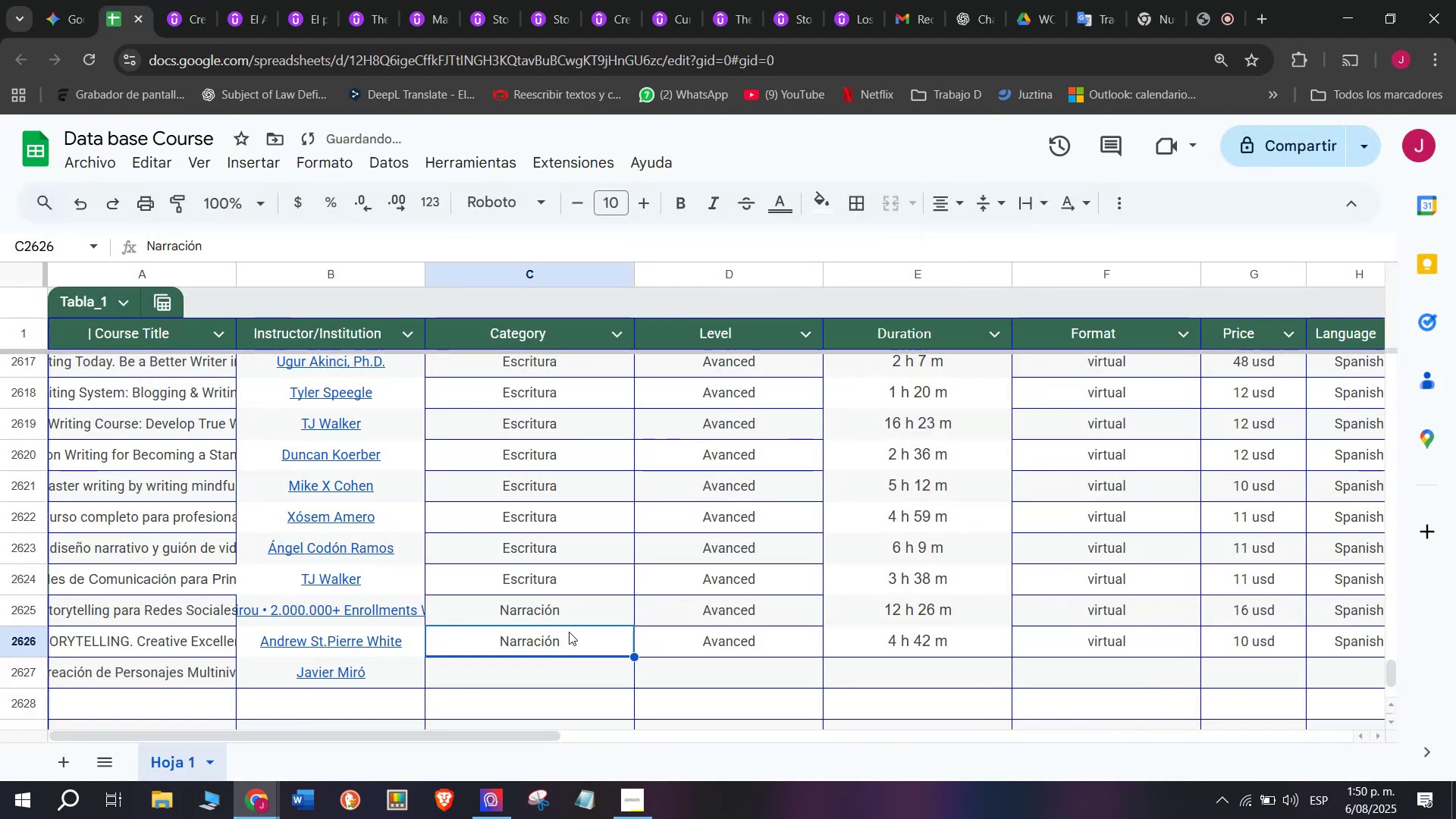 
key(Control+ControlLeft)
 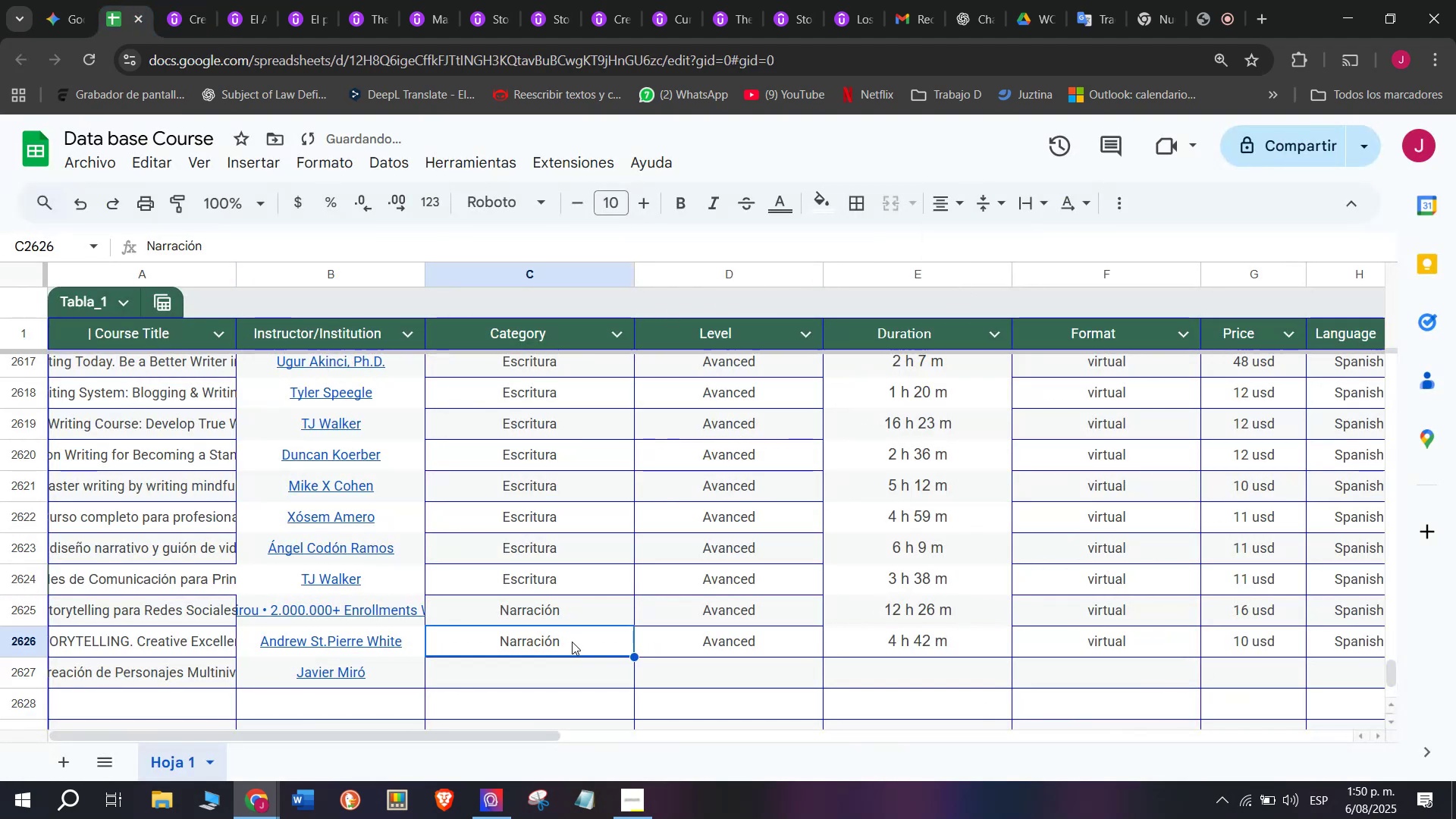 
key(Control+C)
 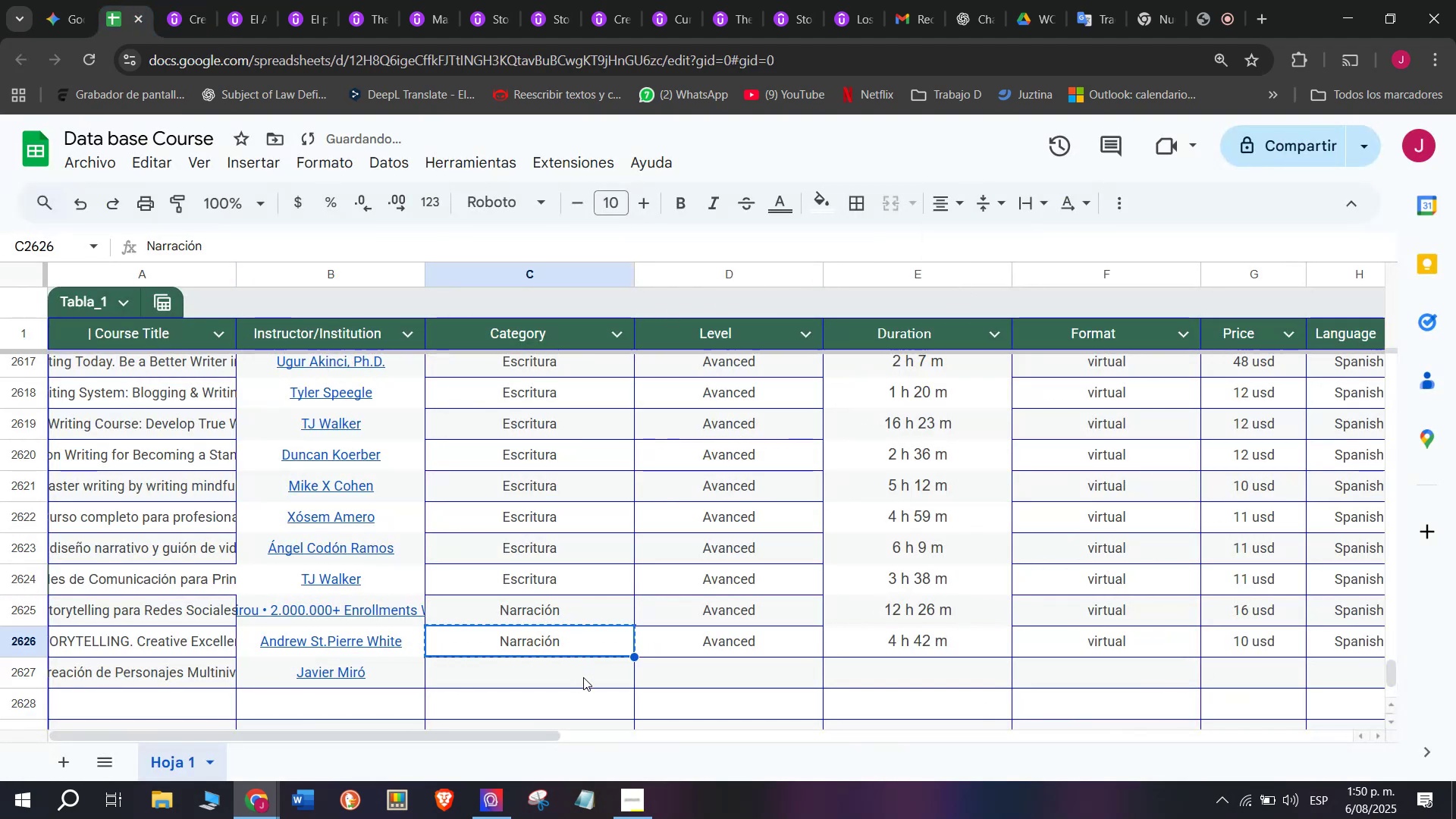 
double_click([583, 677])
 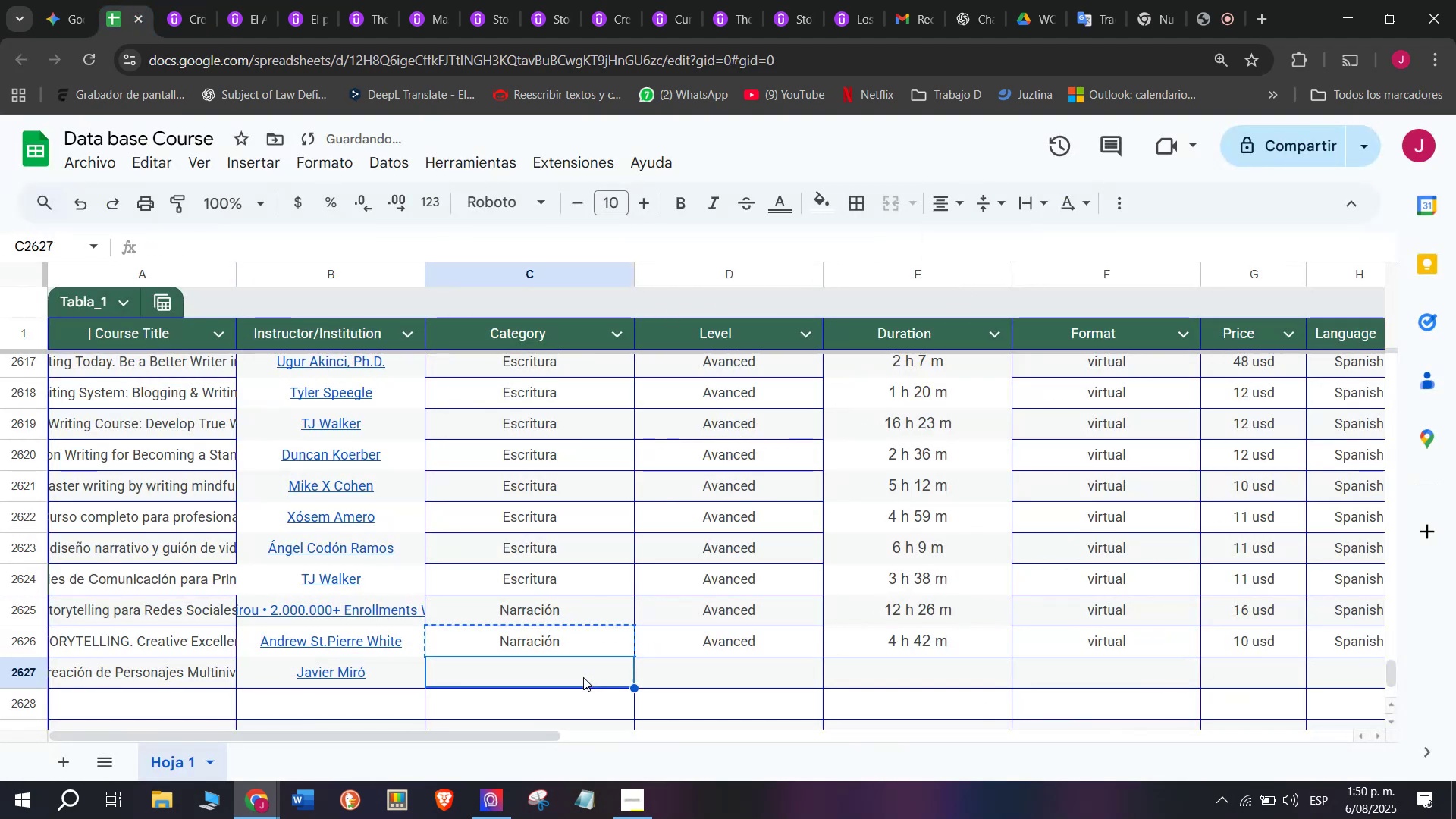 
key(Control+ControlLeft)
 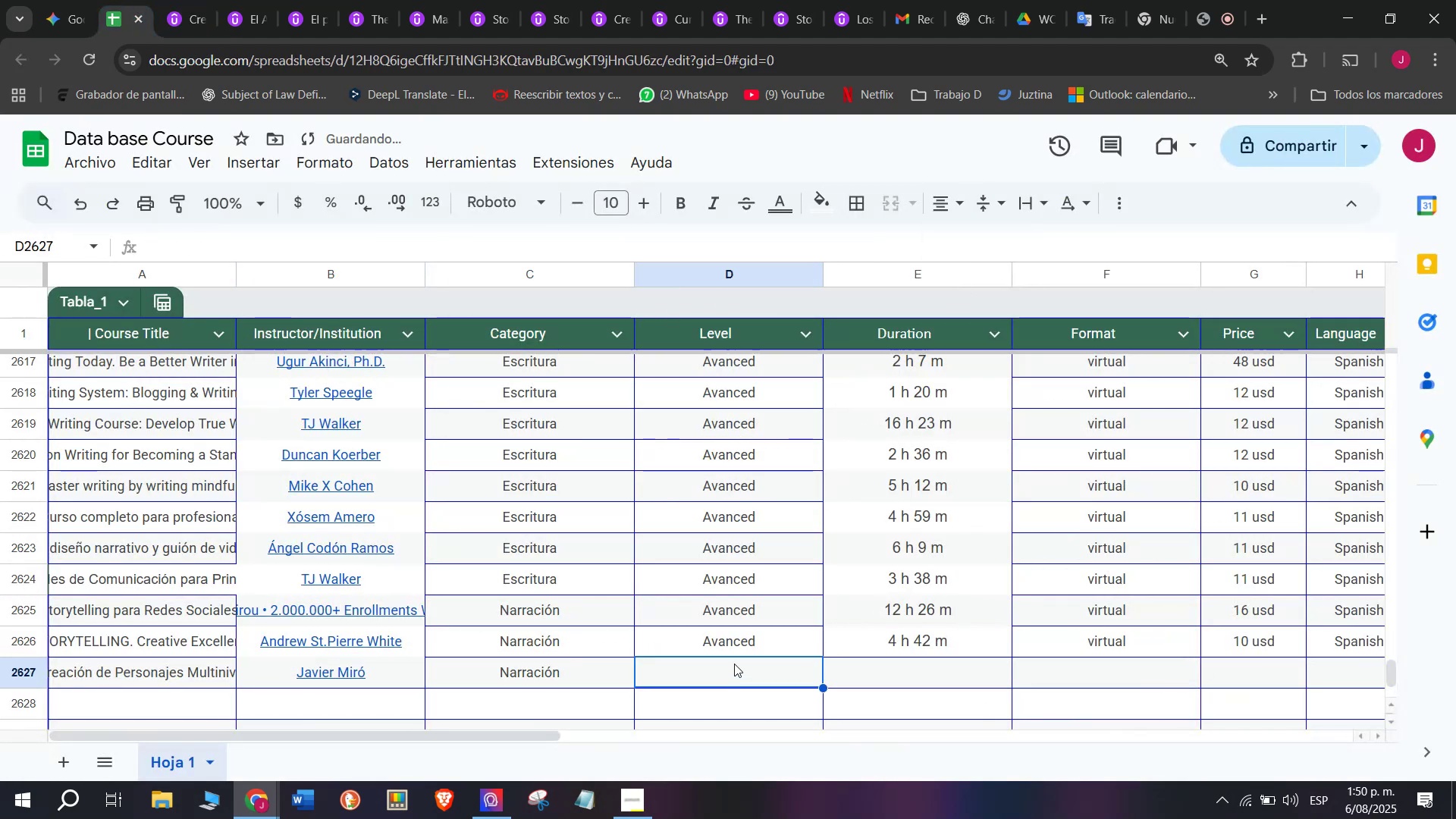 
key(Z)
 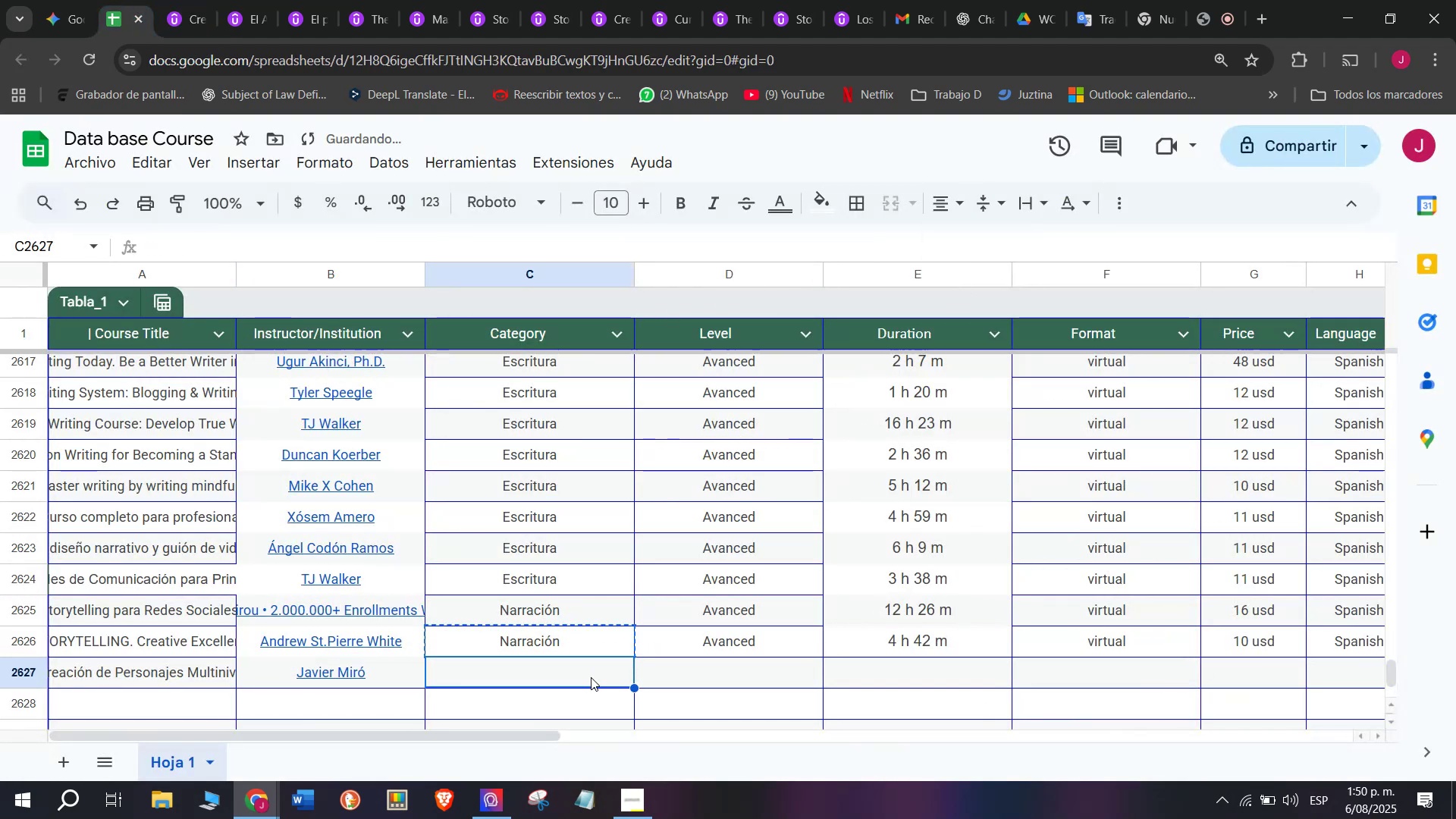 
key(Control+V)
 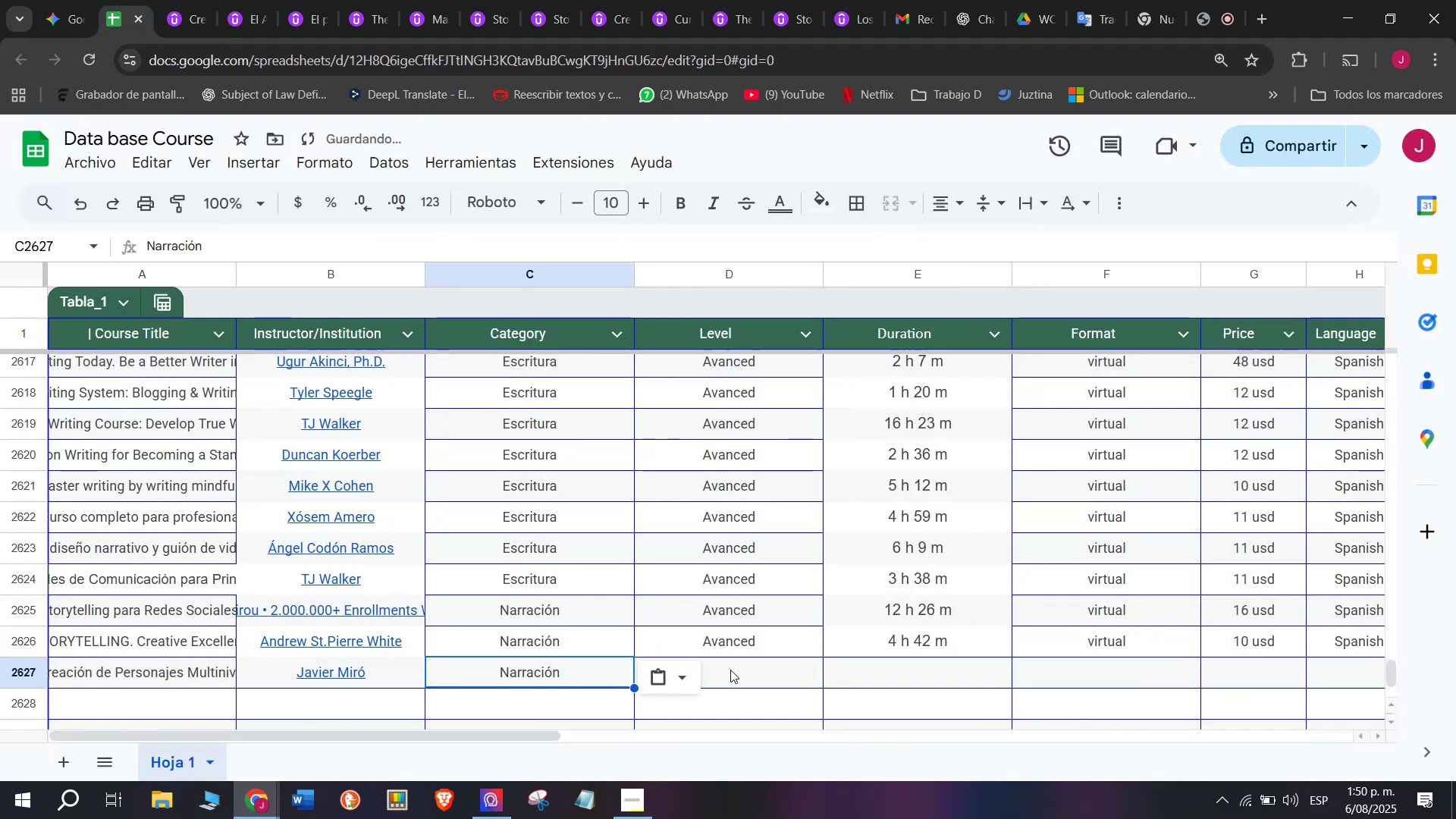 
triple_click([730, 670])
 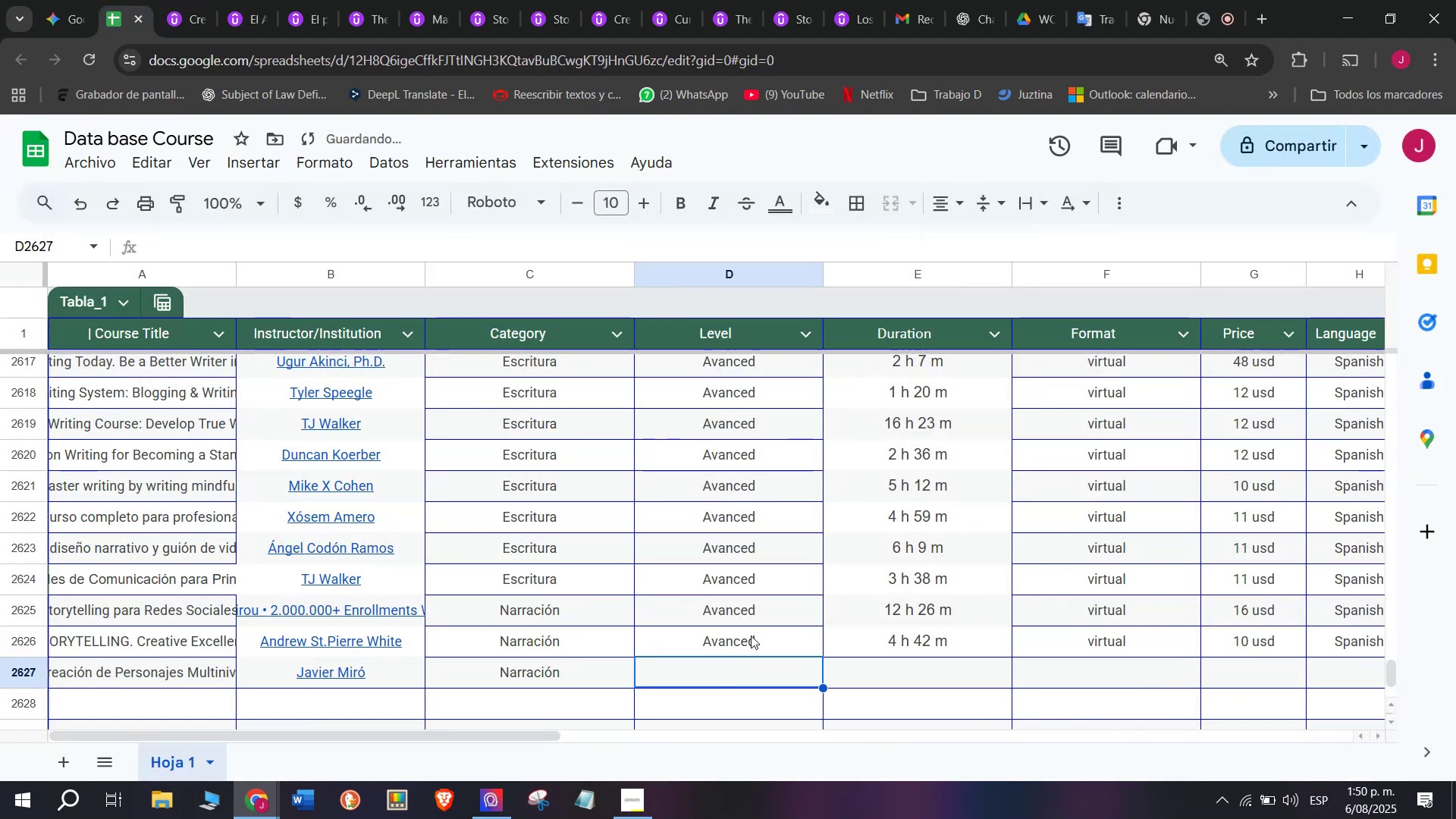 
triple_click([751, 635])
 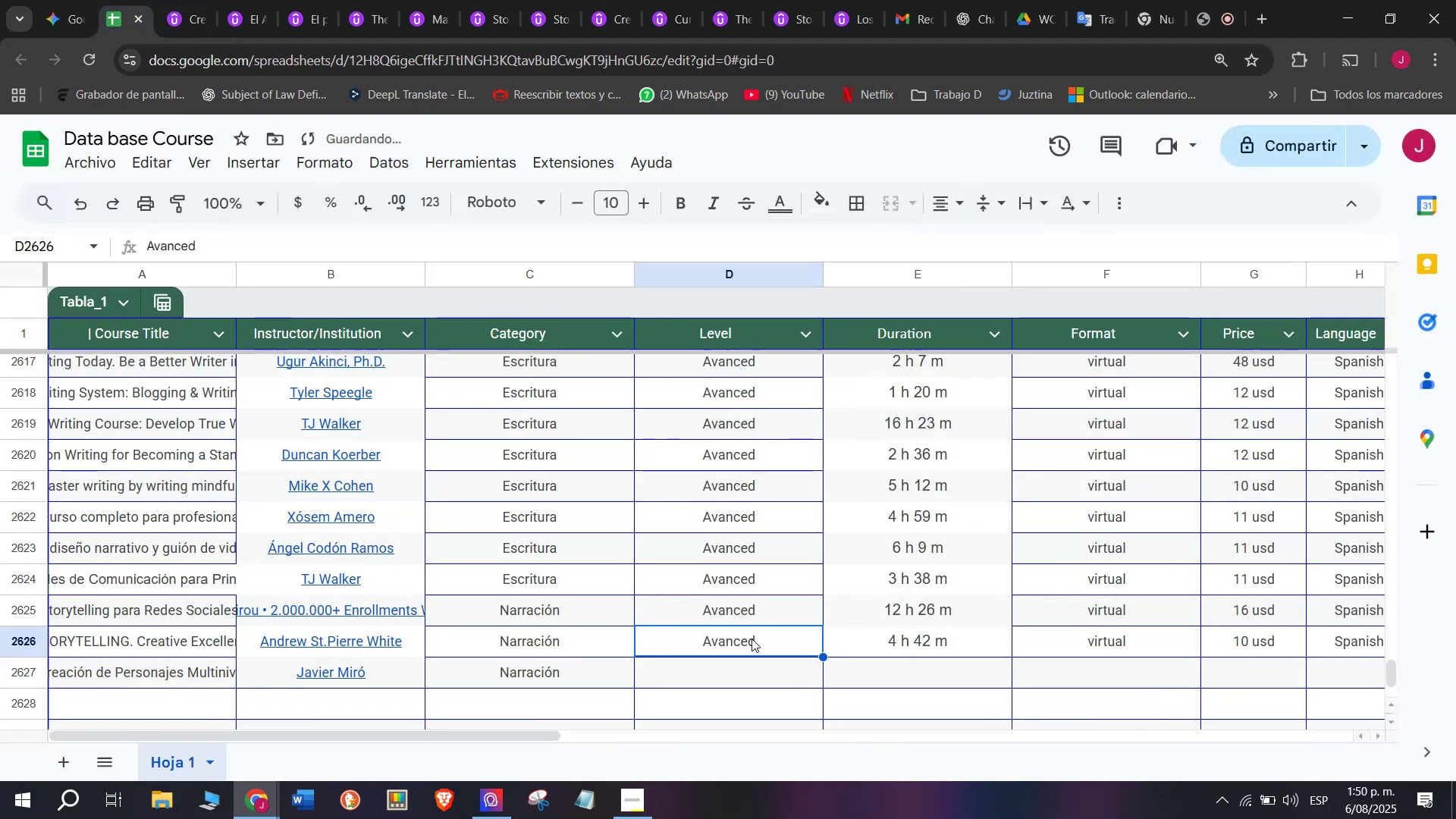 
key(Control+C)
 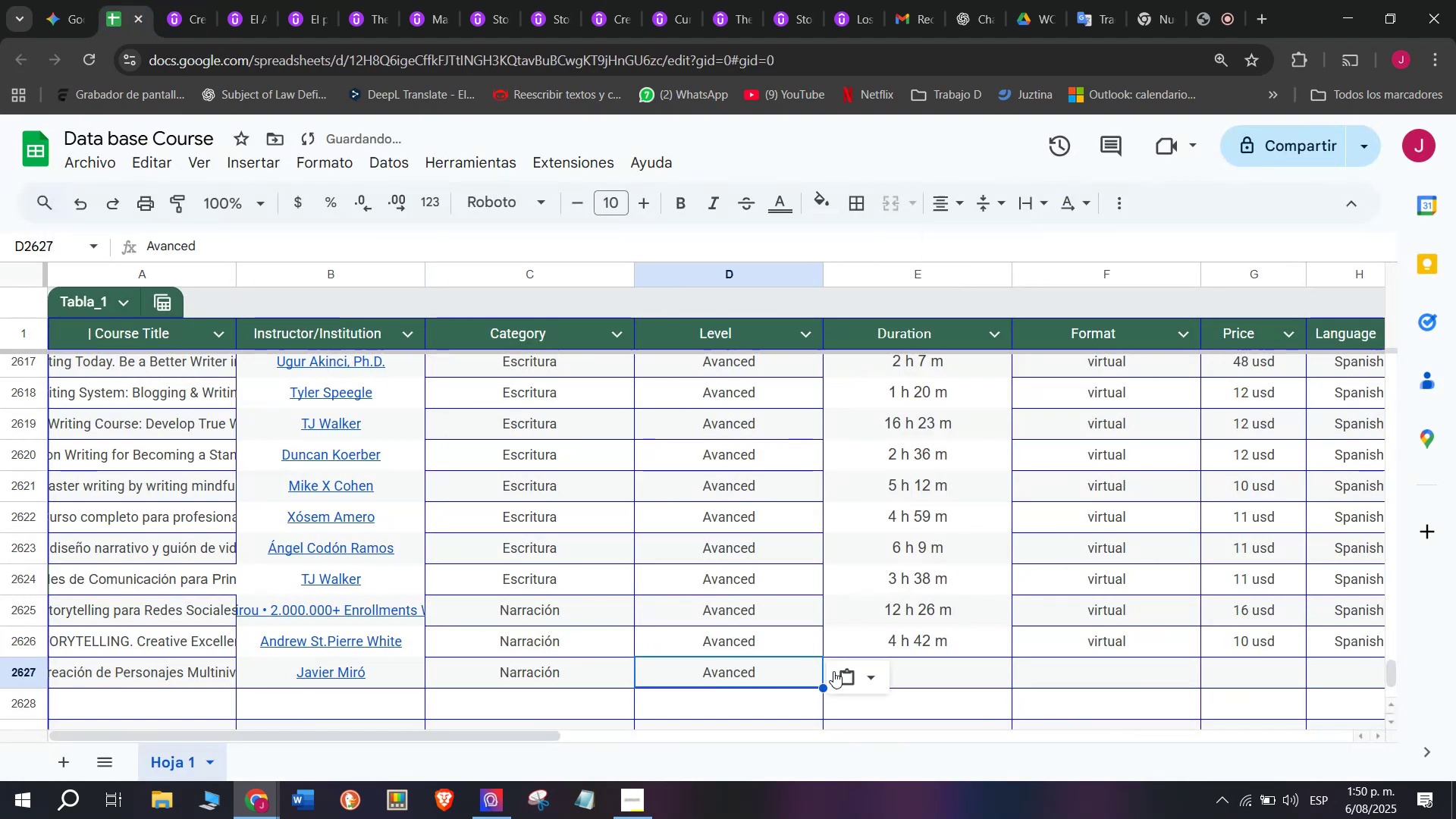 
key(Break)
 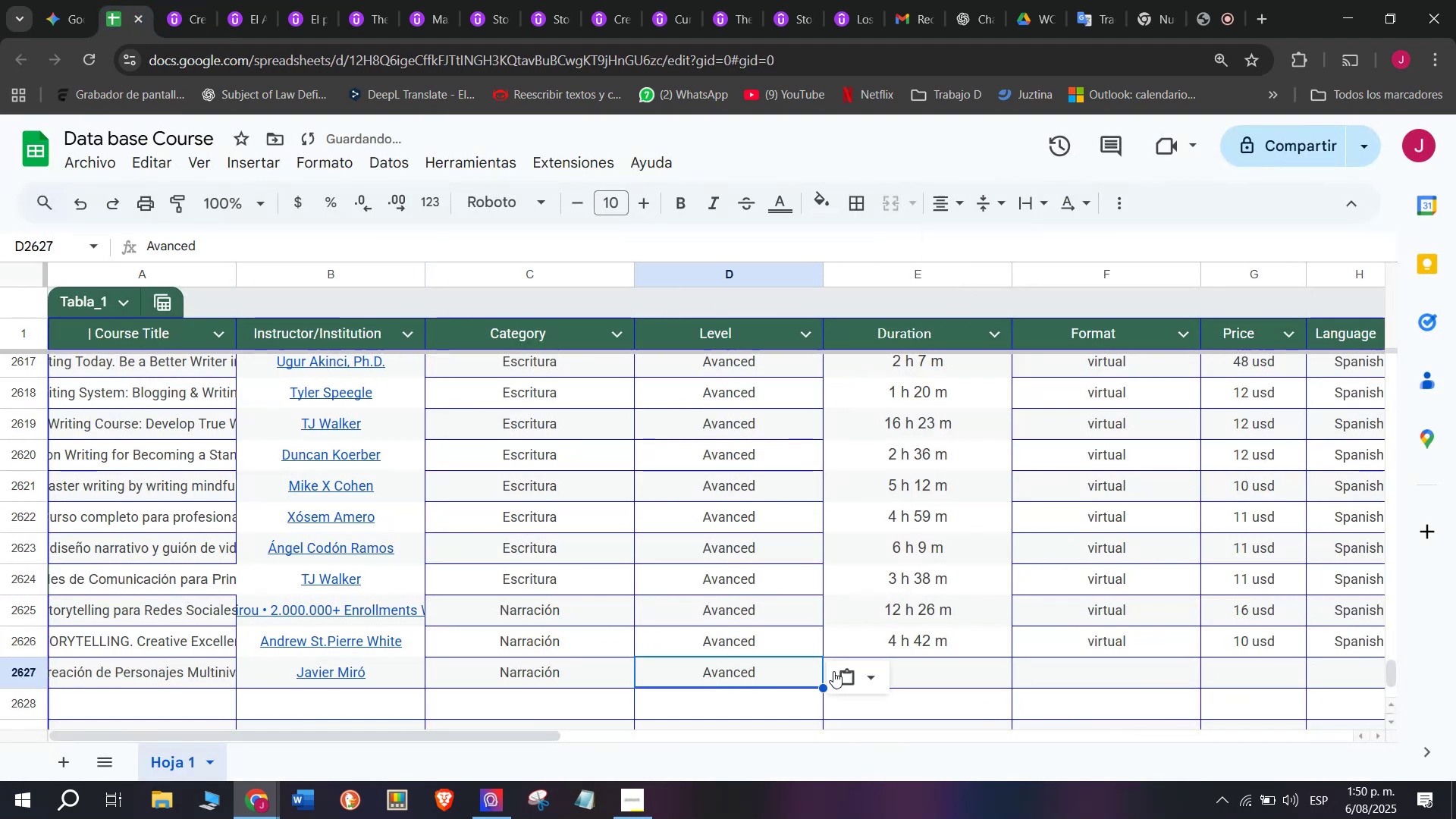 
key(Control+ControlLeft)
 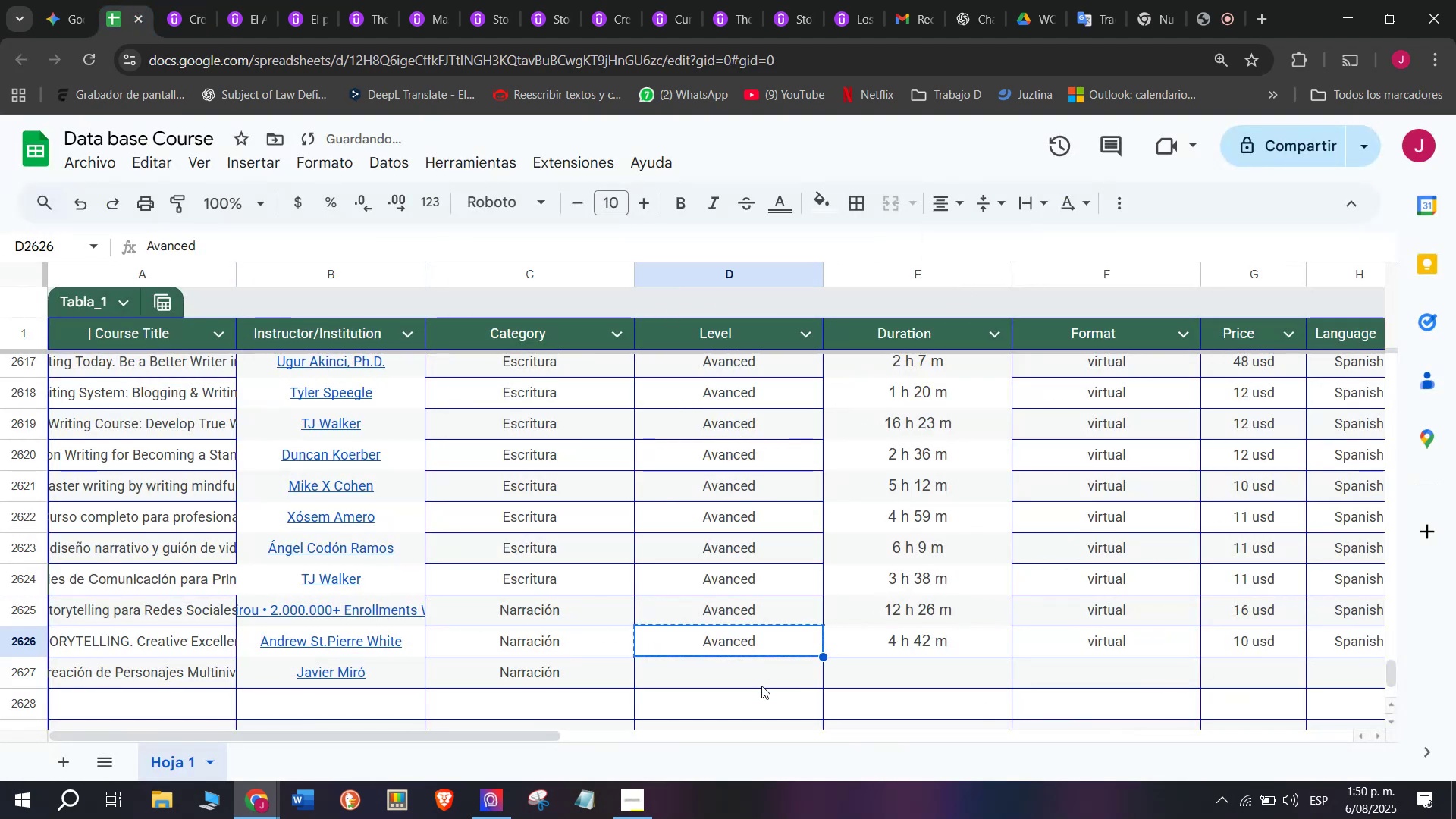 
triple_click([761, 686])
 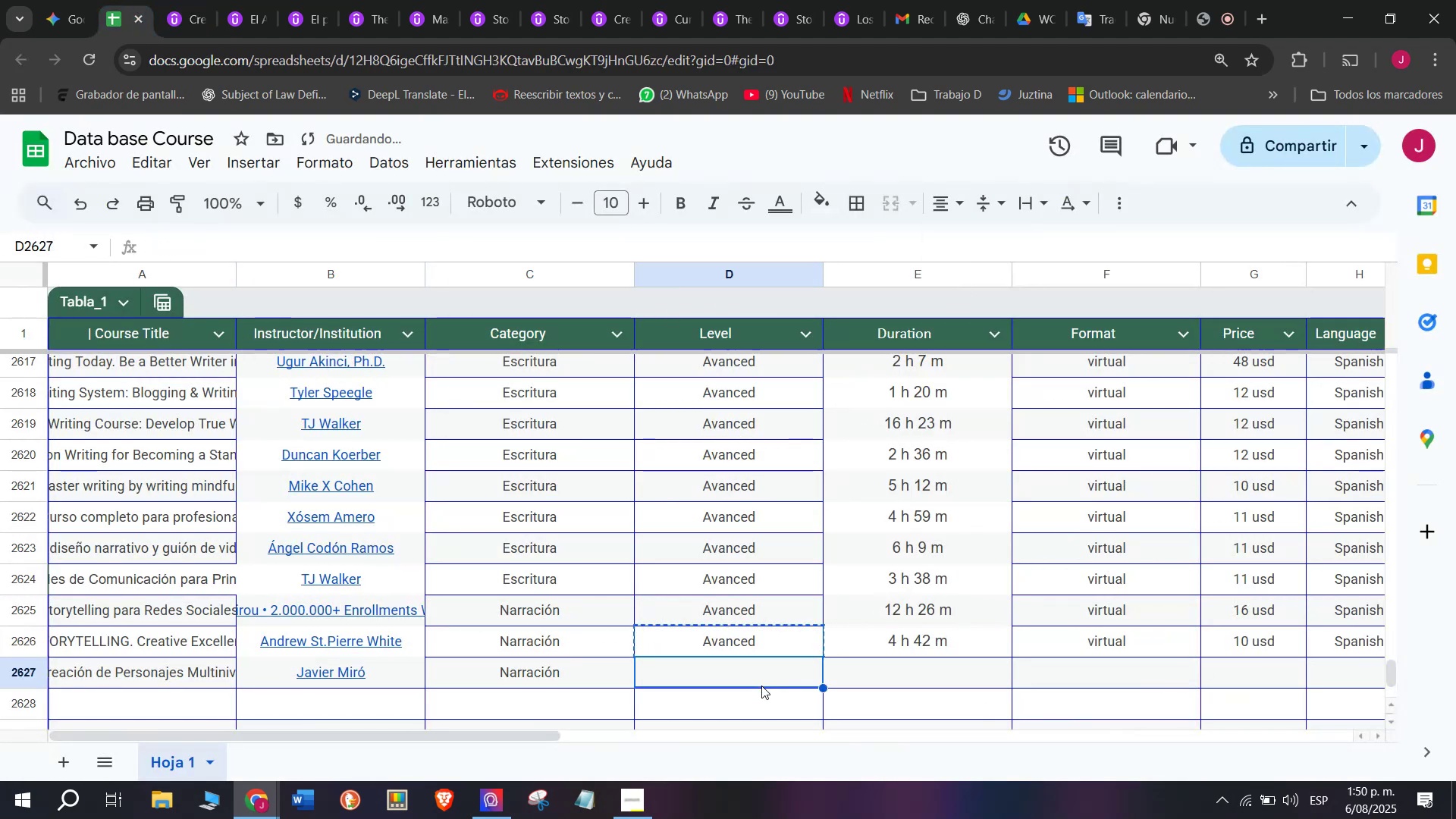 
key(Z)
 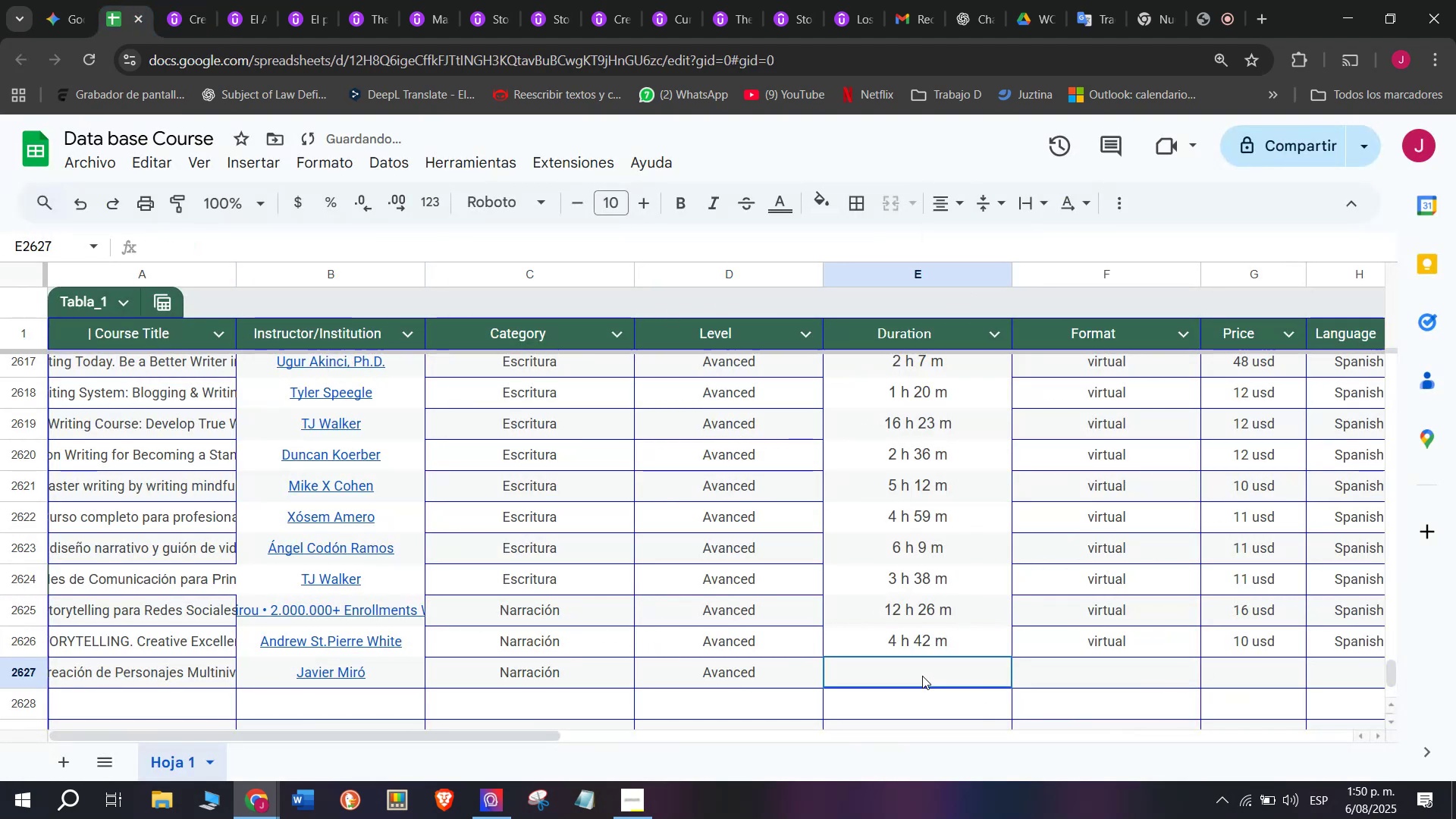 
key(Control+V)
 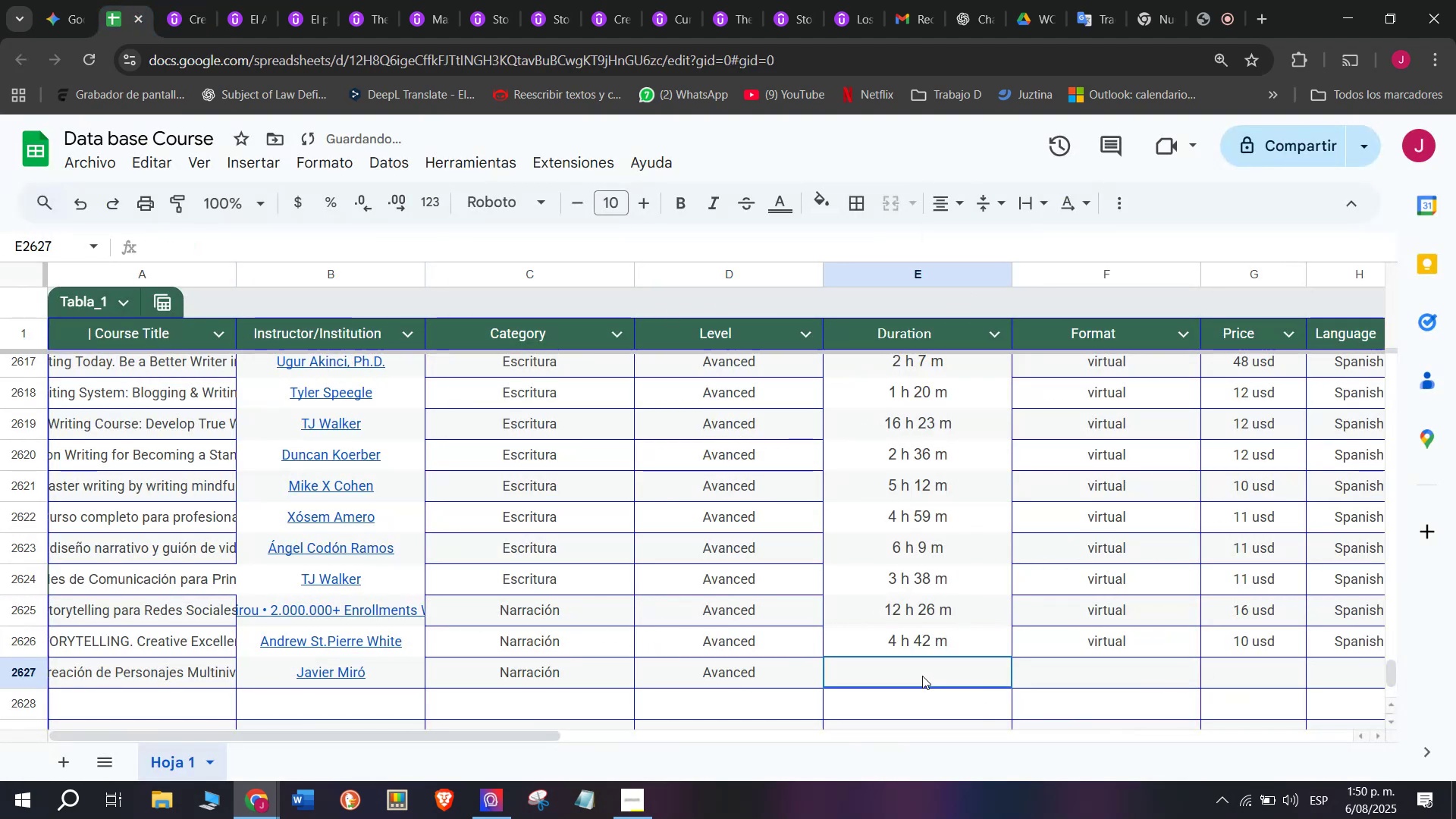 
key(Control+ControlLeft)
 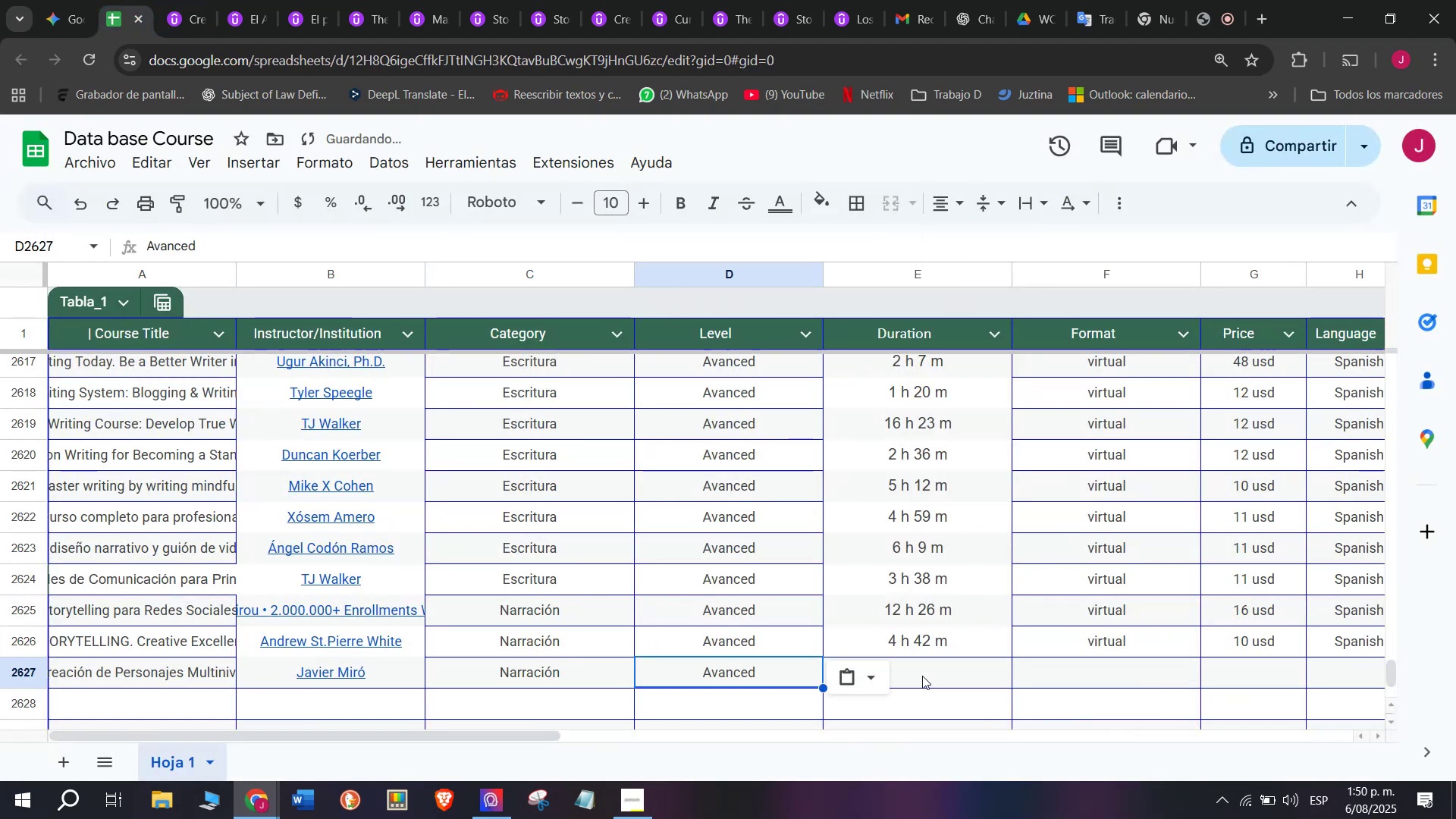 
left_click([922, 676])
 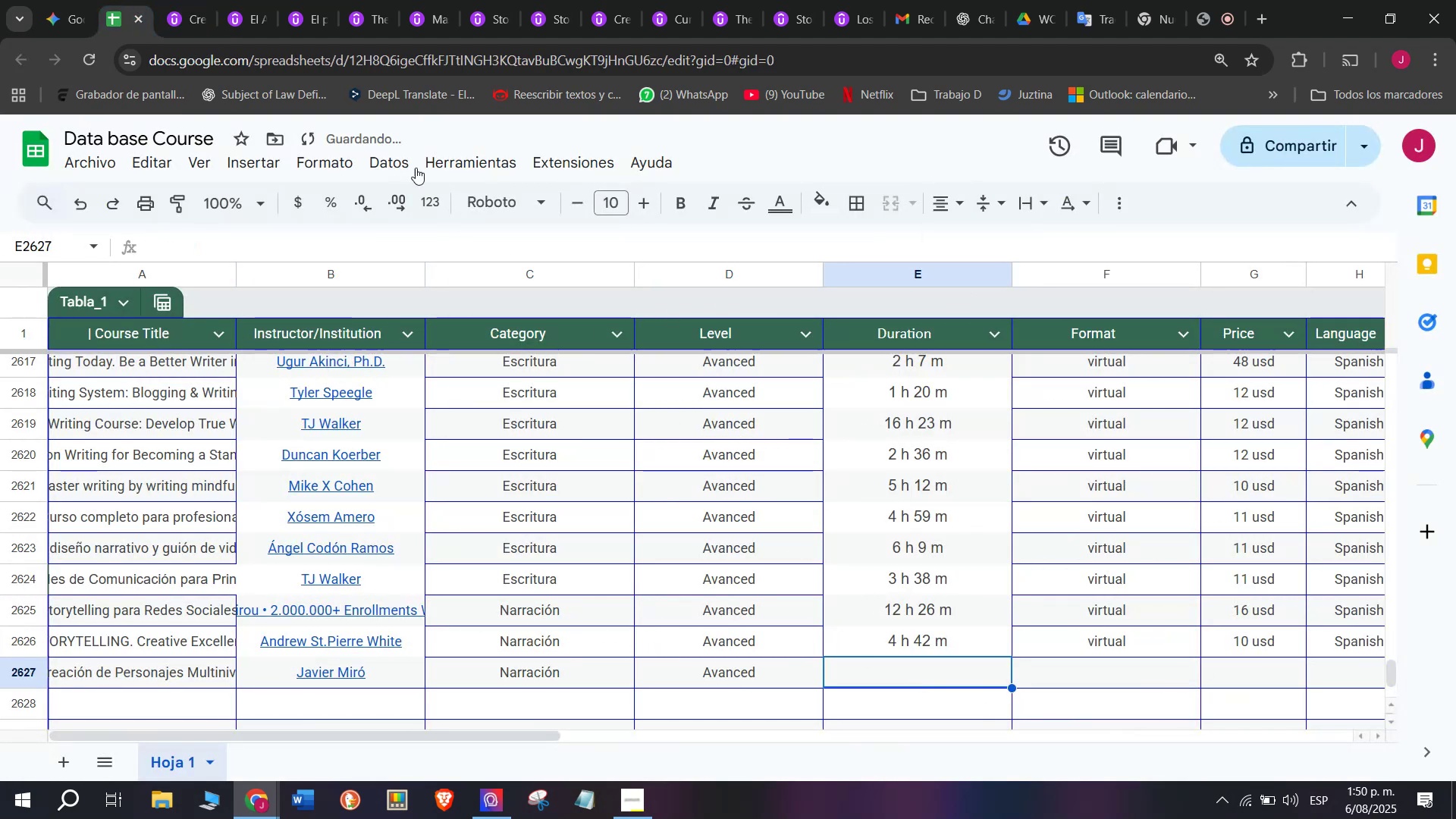 
left_click([180, 0])
 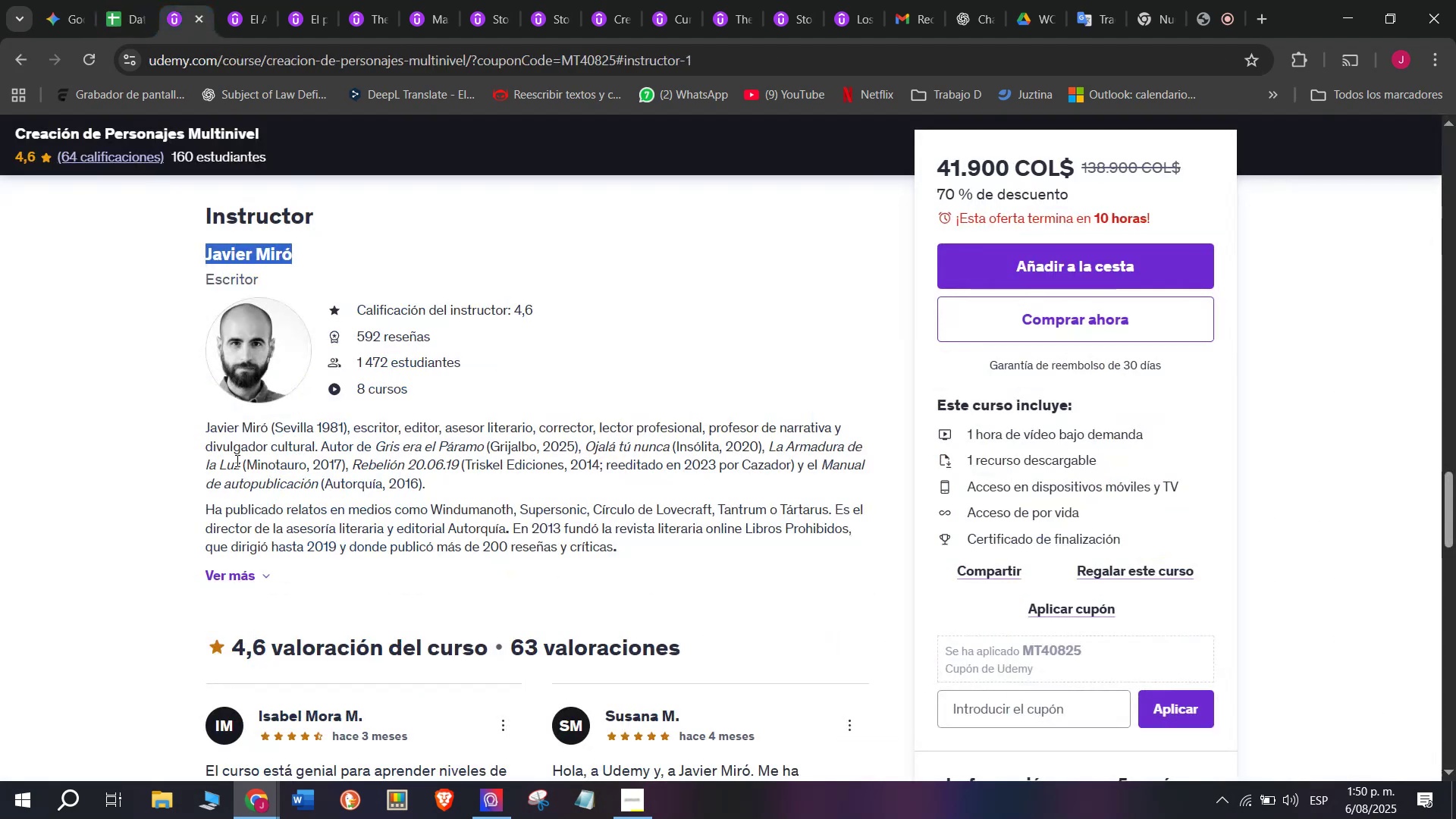 
scroll: coordinate [288, 617], scroll_direction: up, amount: 9.0
 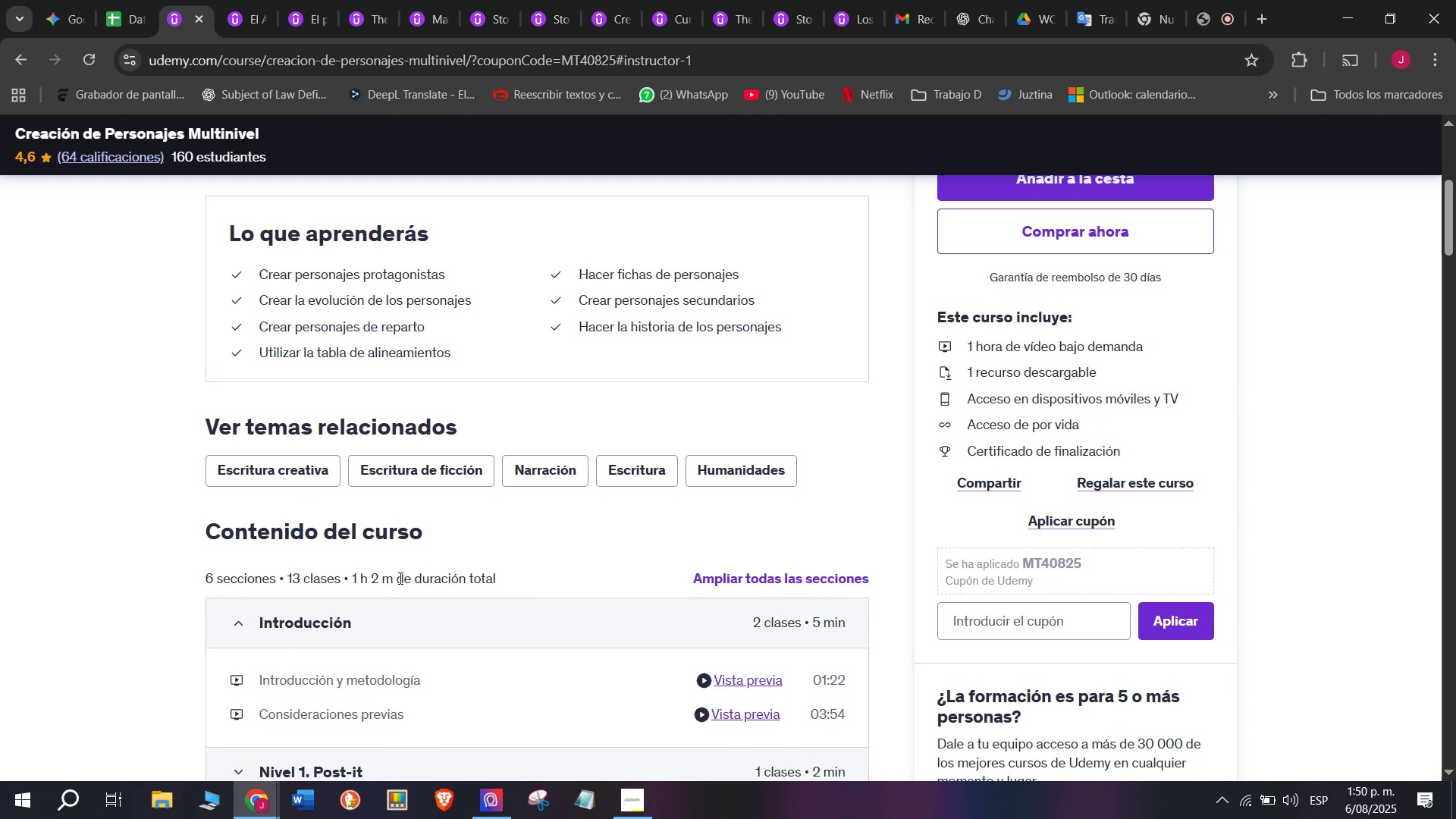 
left_click_drag(start_coordinate=[388, 570], to_coordinate=[350, 563])
 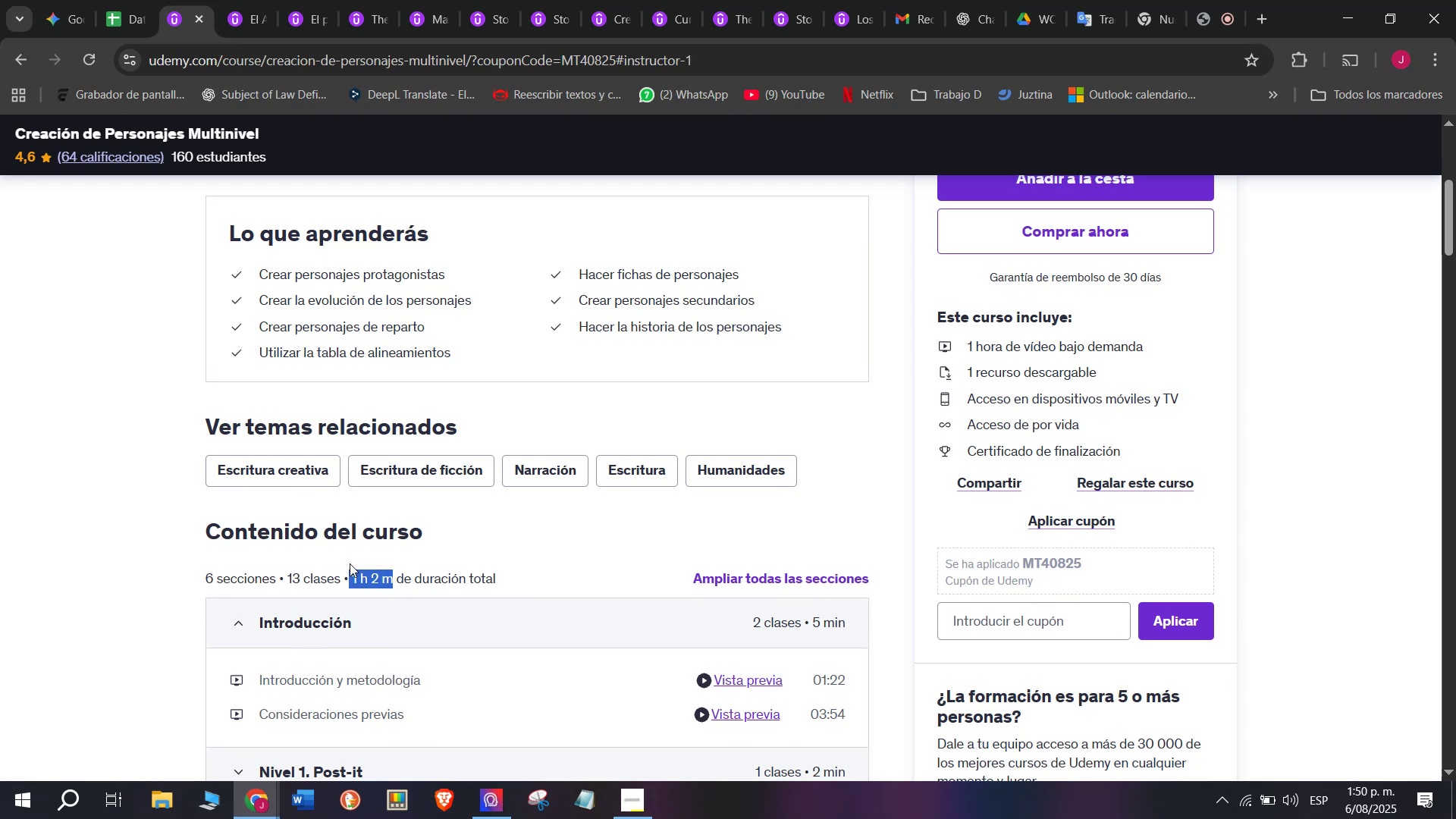 
key(Break)
 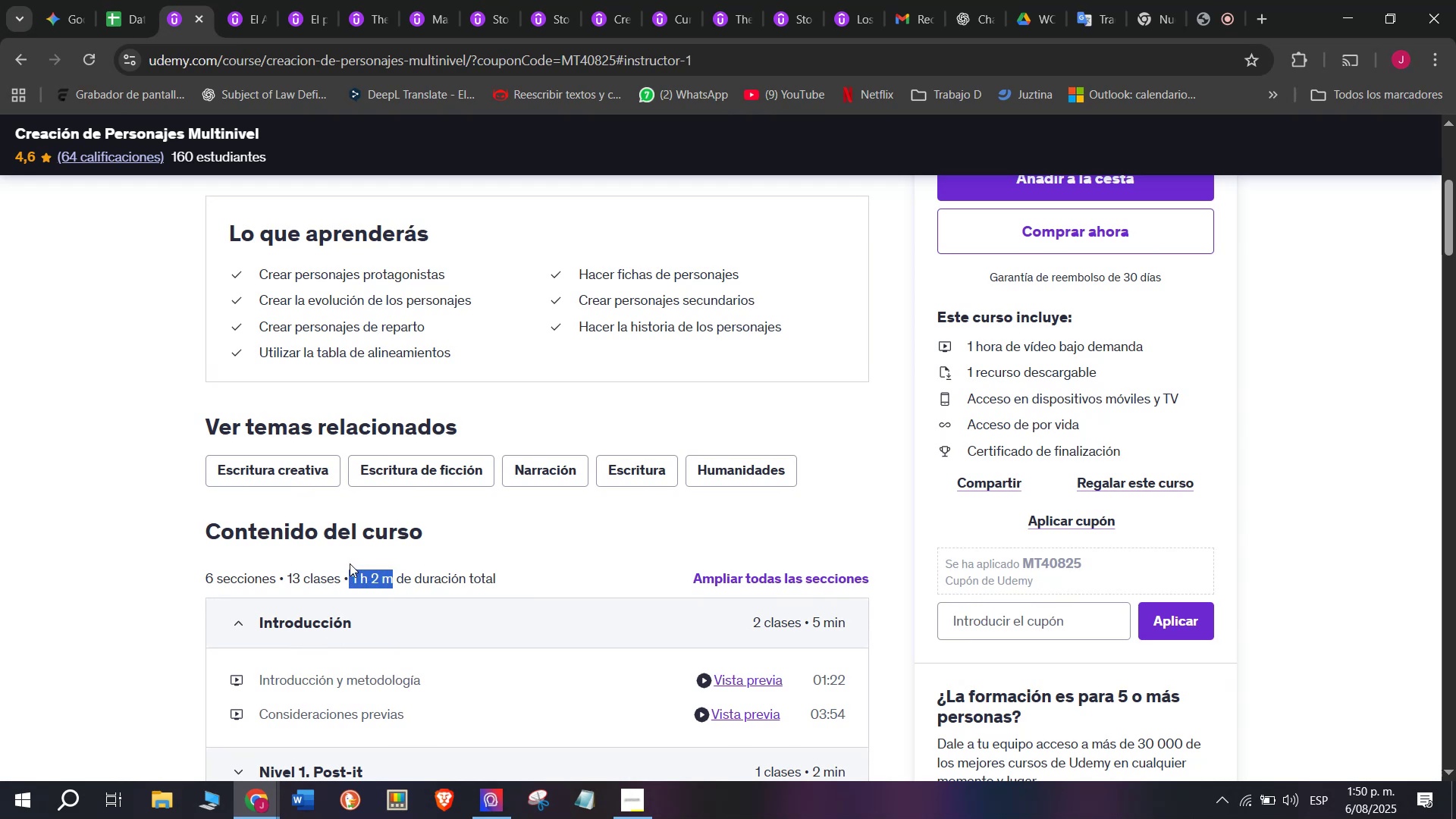 
key(Control+ControlLeft)
 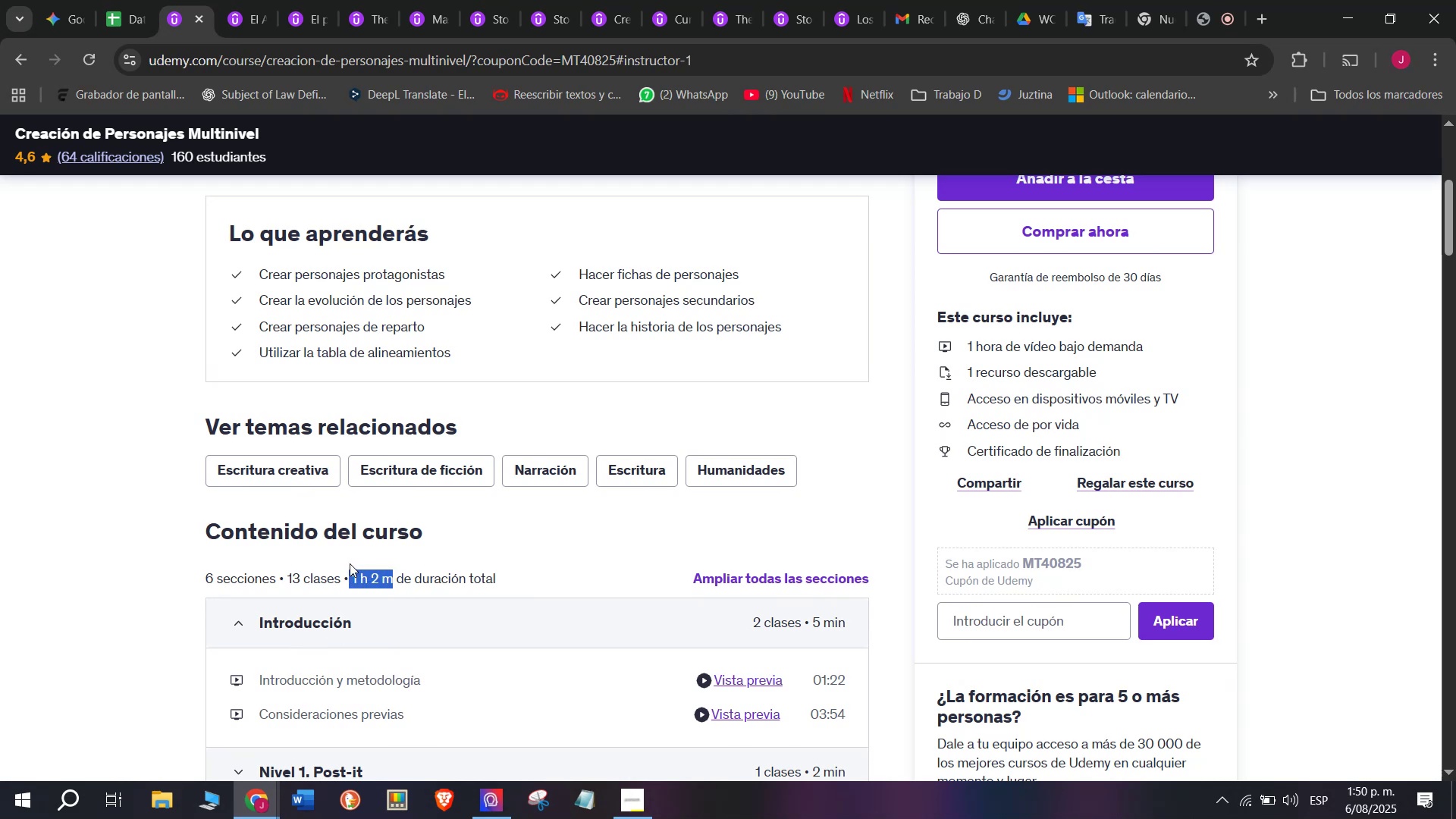 
key(Control+C)
 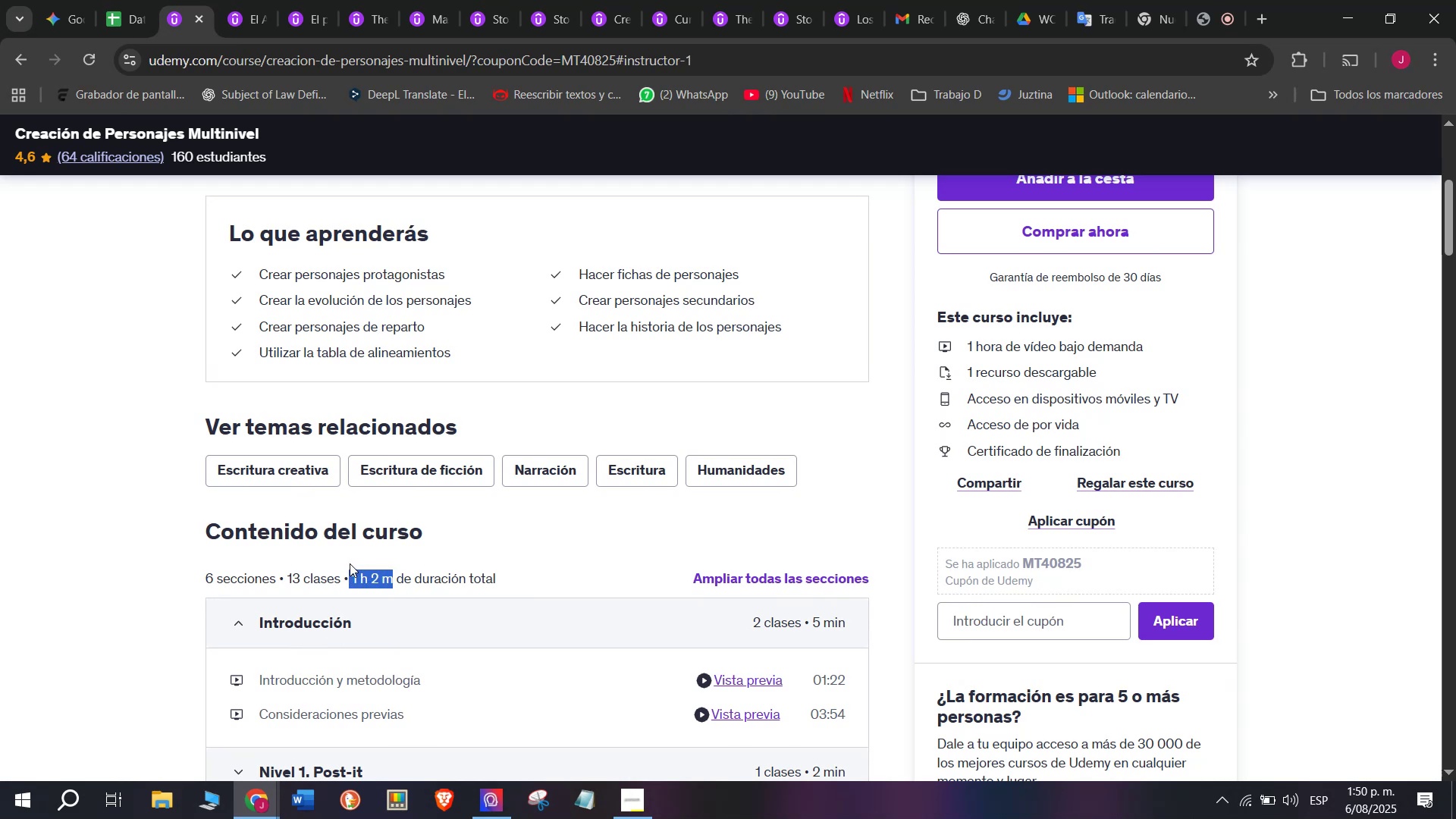 
key(Control+ControlLeft)
 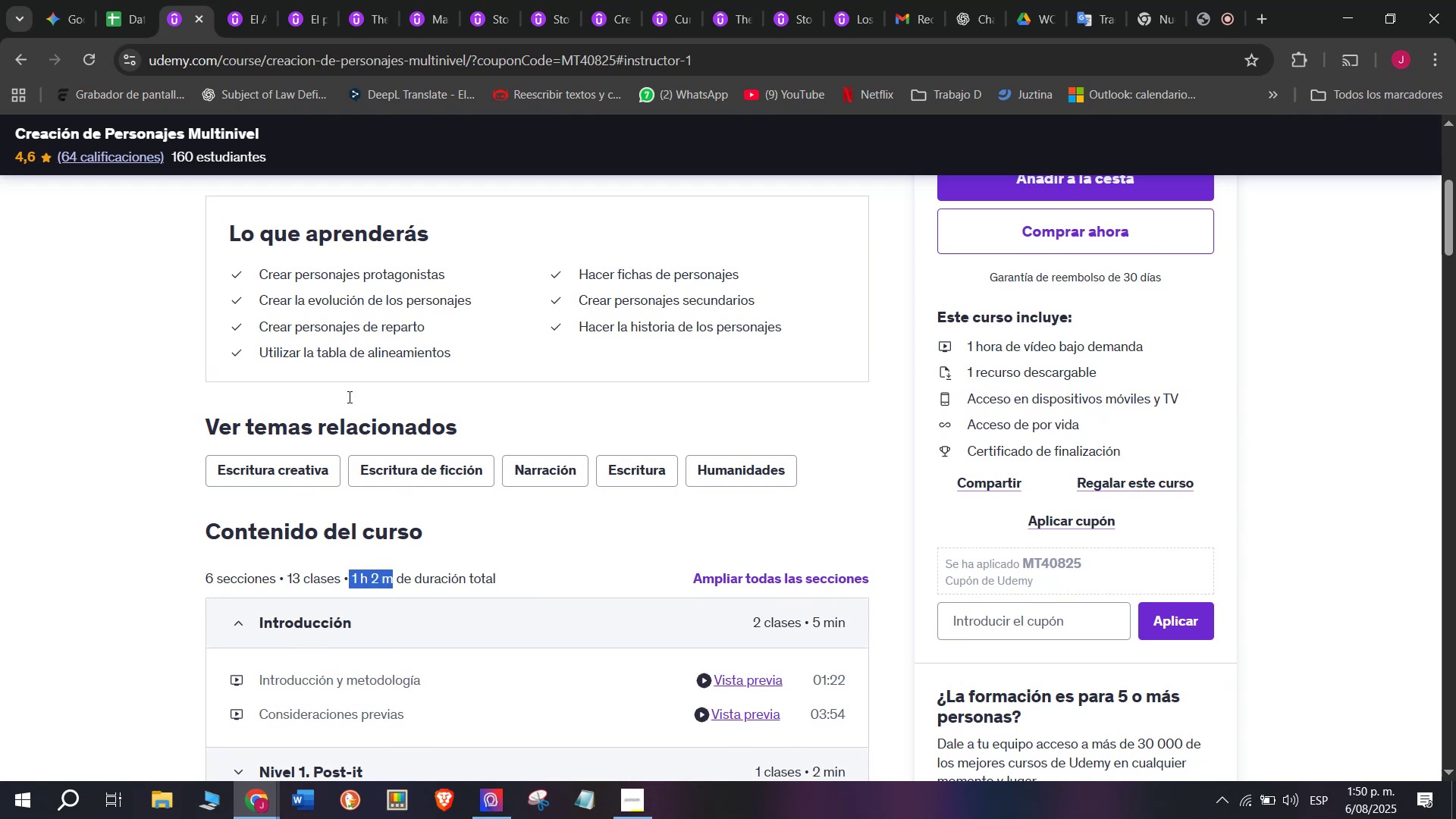 
key(Break)
 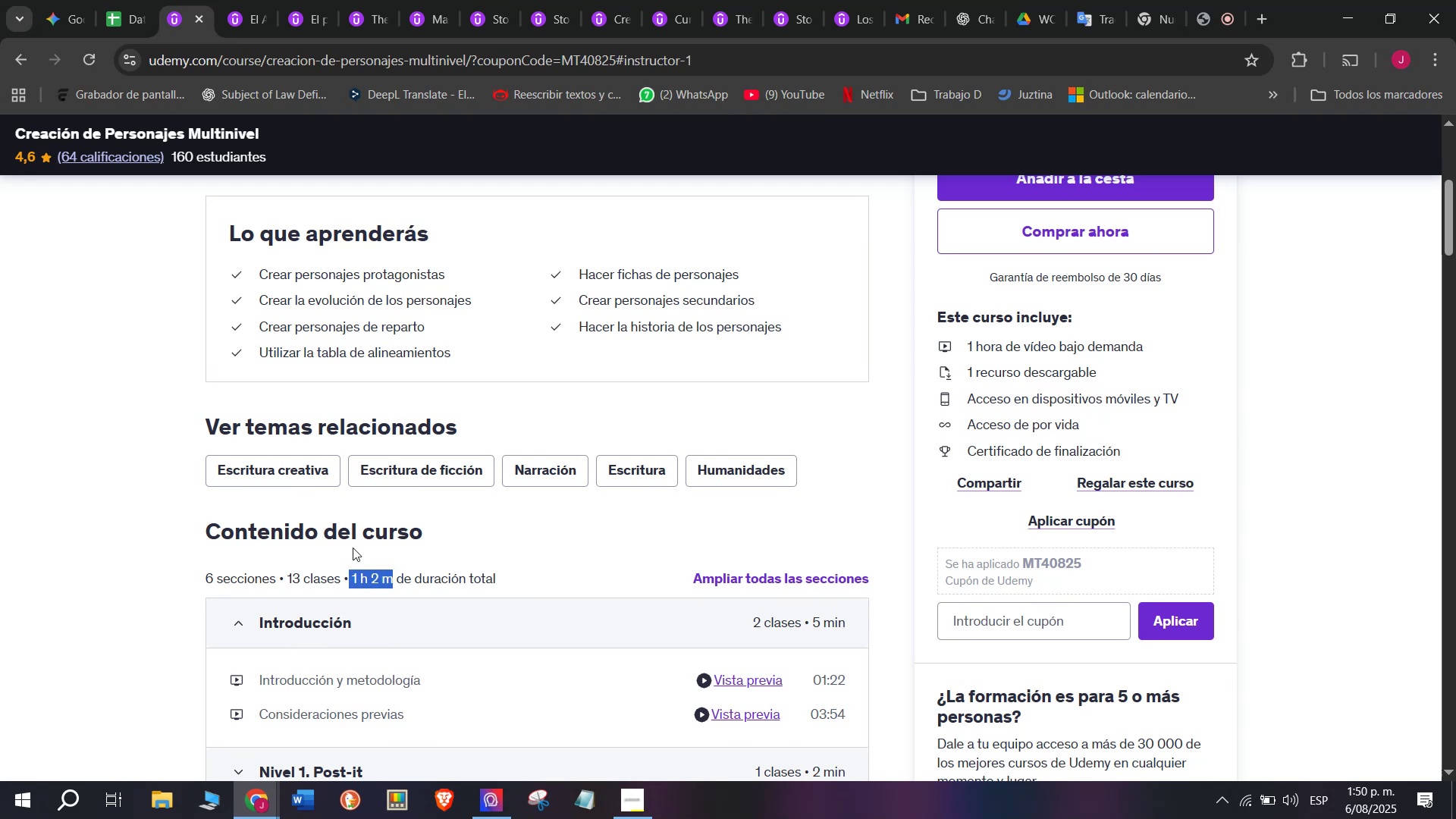 
key(Control+C)
 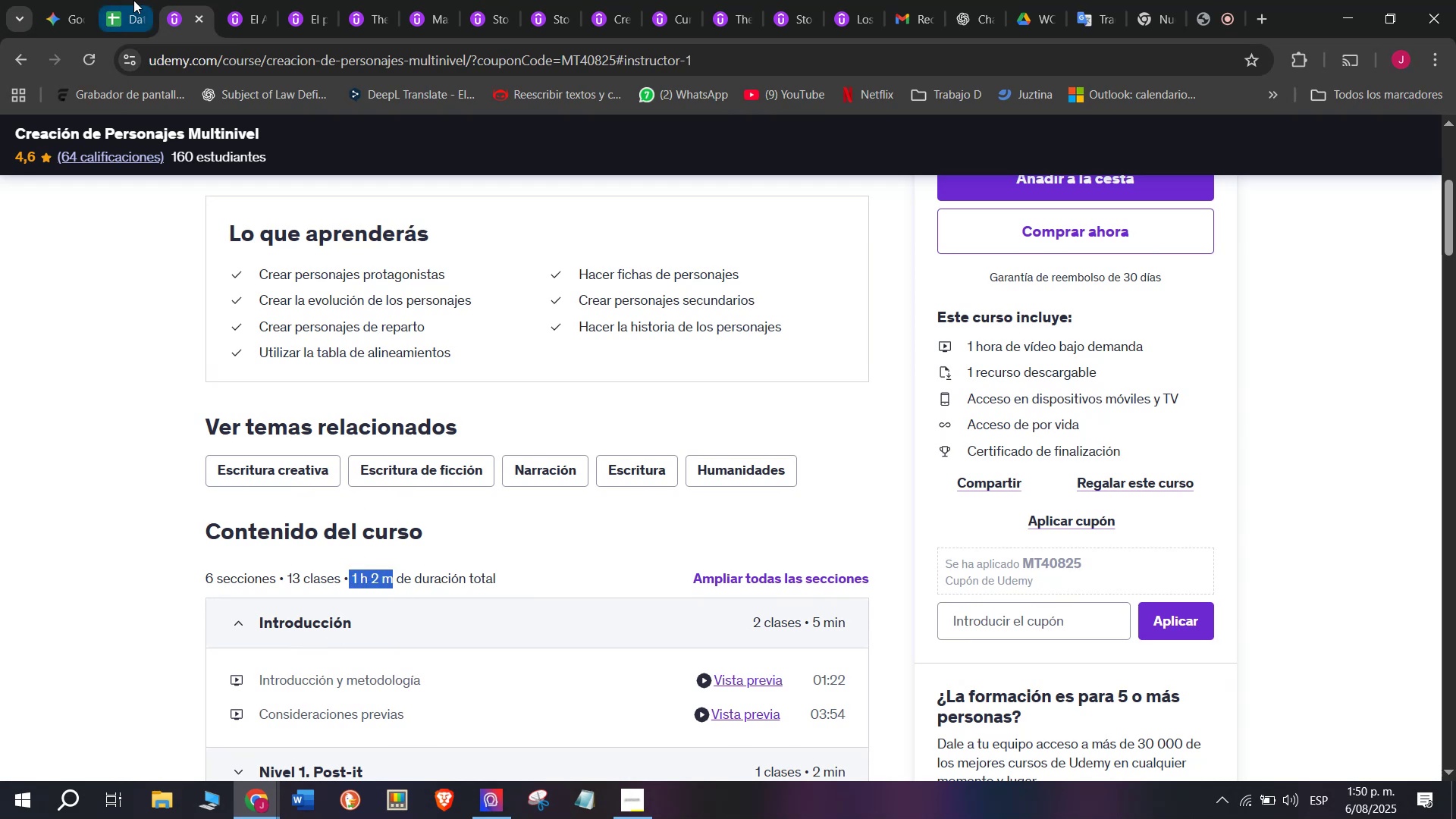 
left_click([133, 0])
 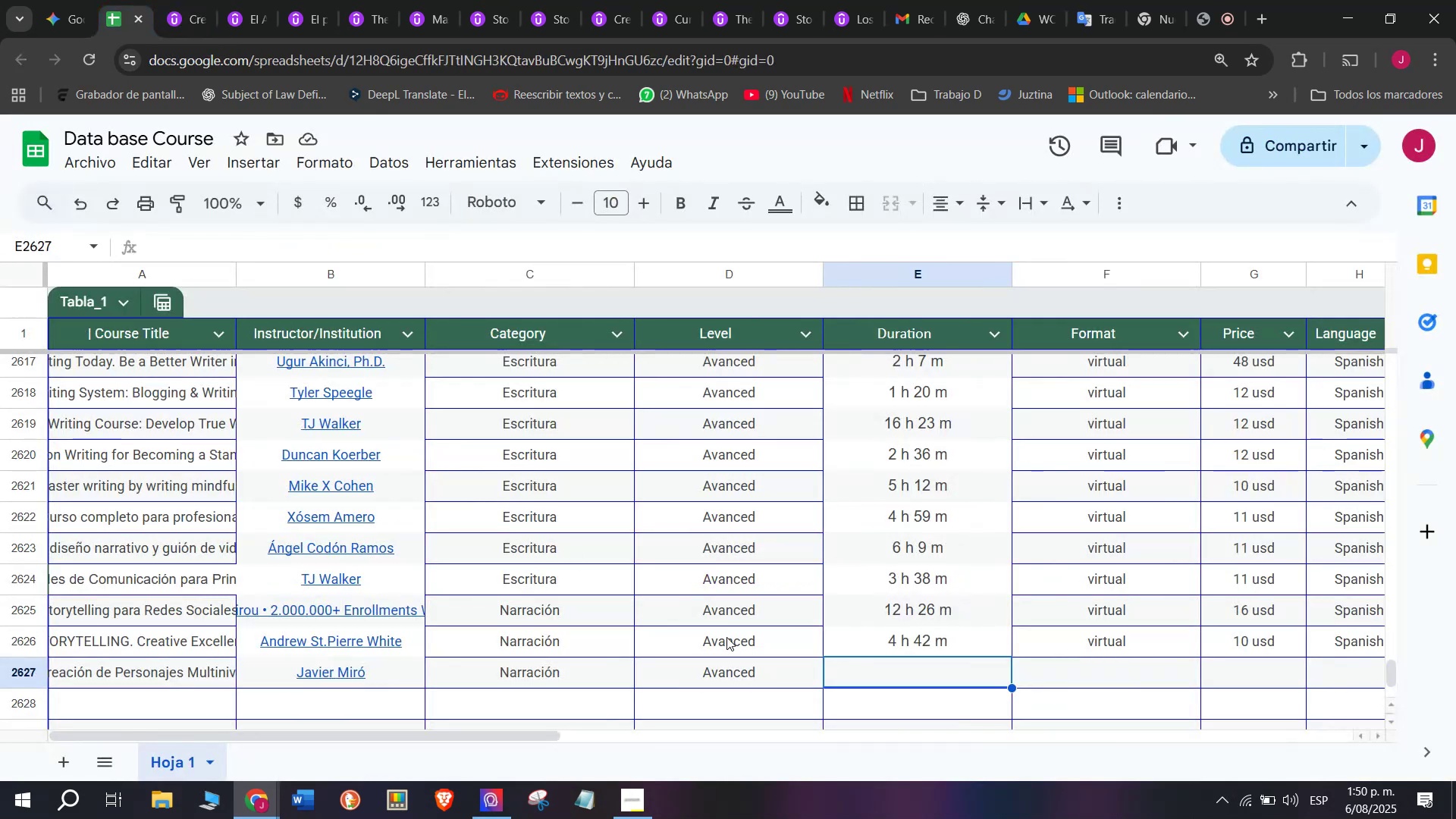 
key(Control+ControlLeft)
 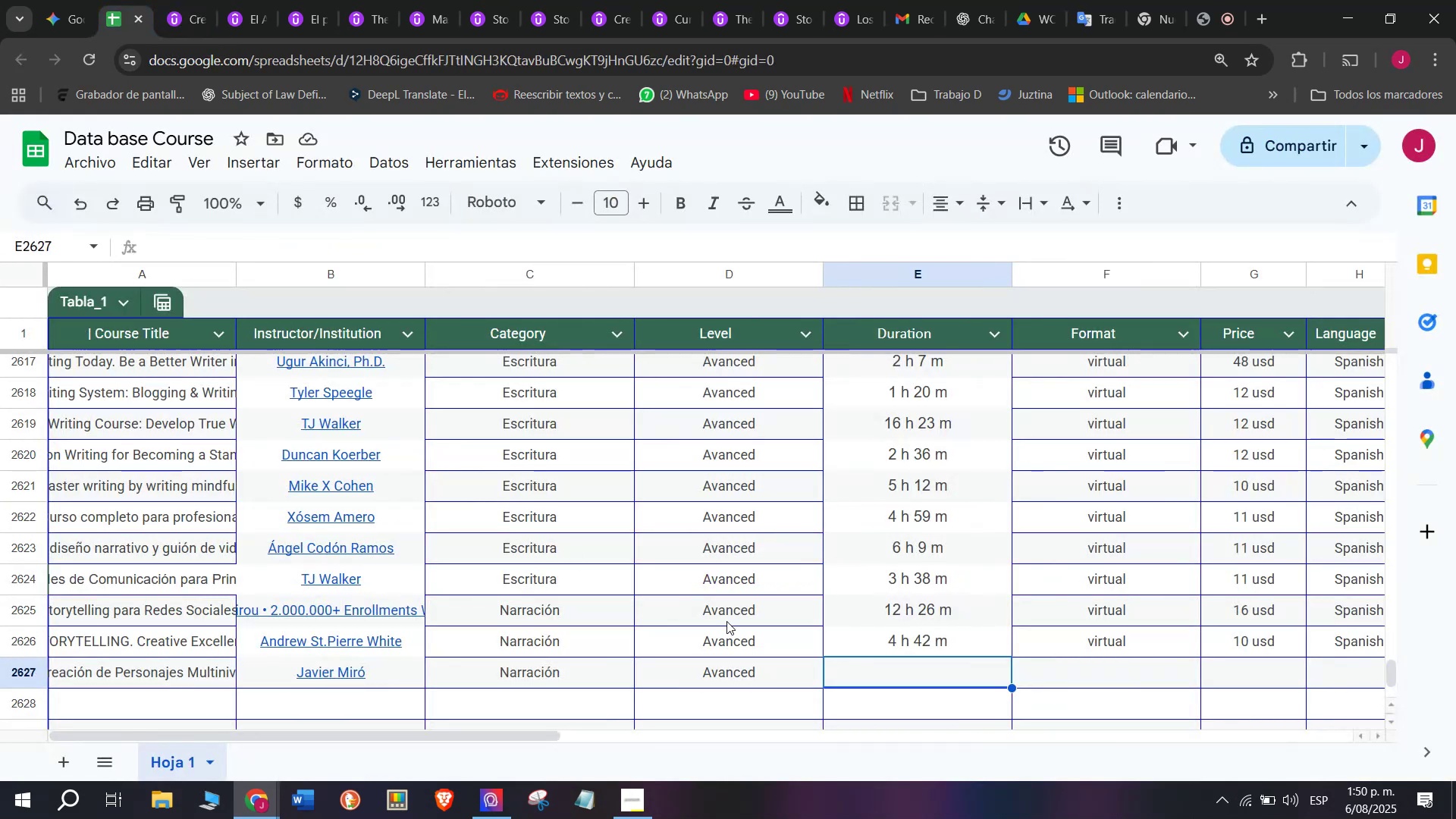 
key(Z)
 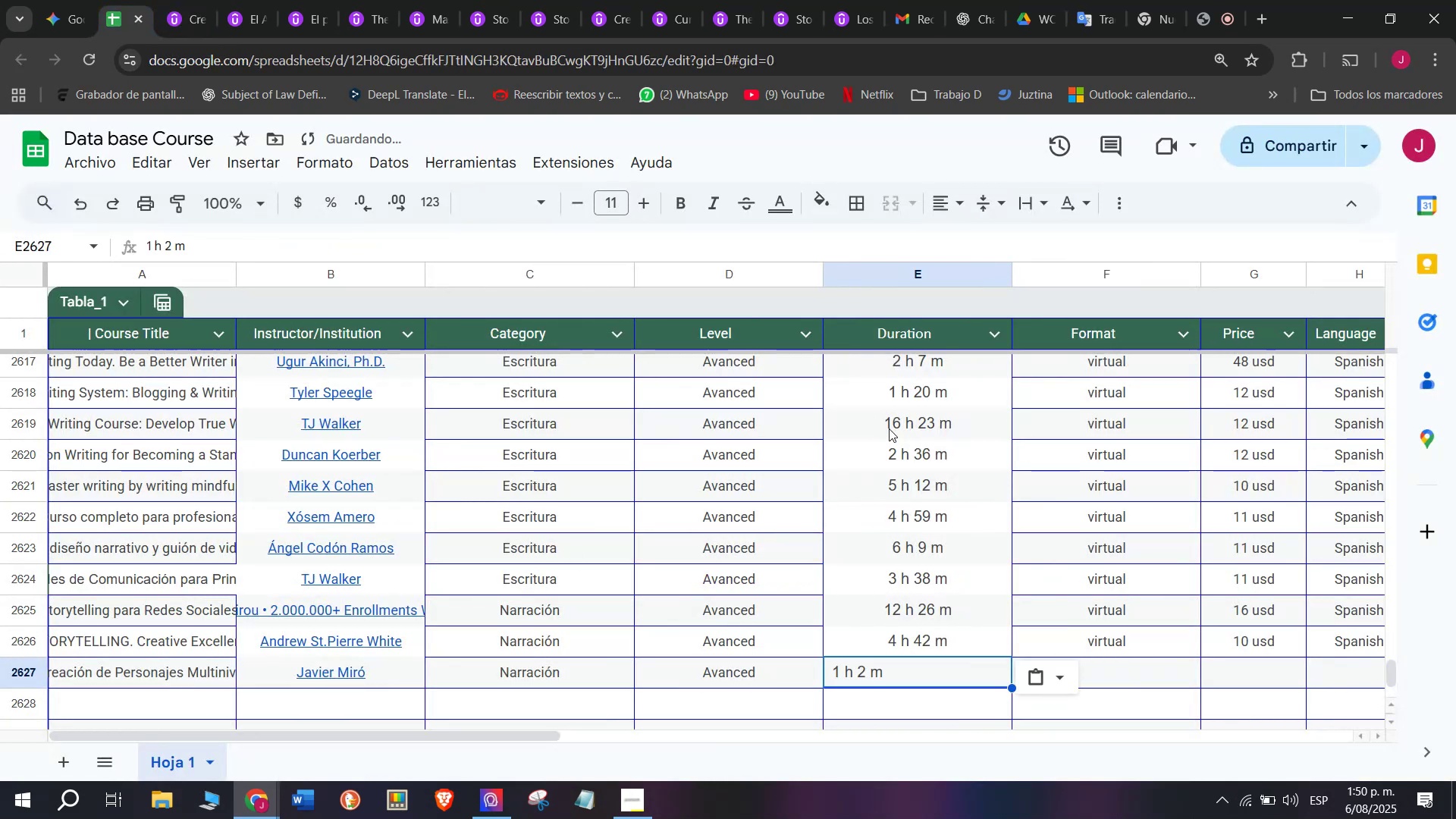 
key(Control+V)
 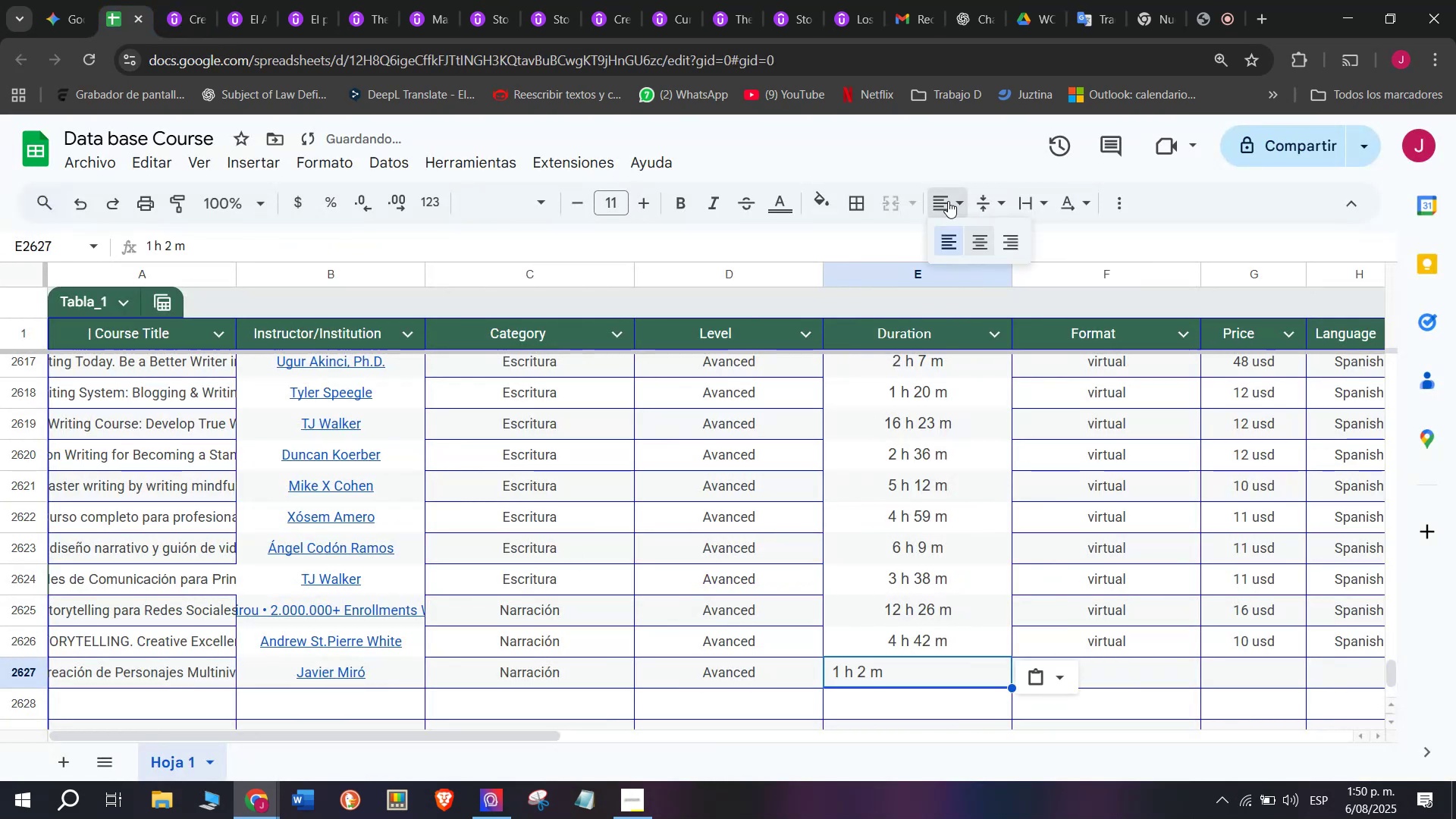 
double_click([973, 246])
 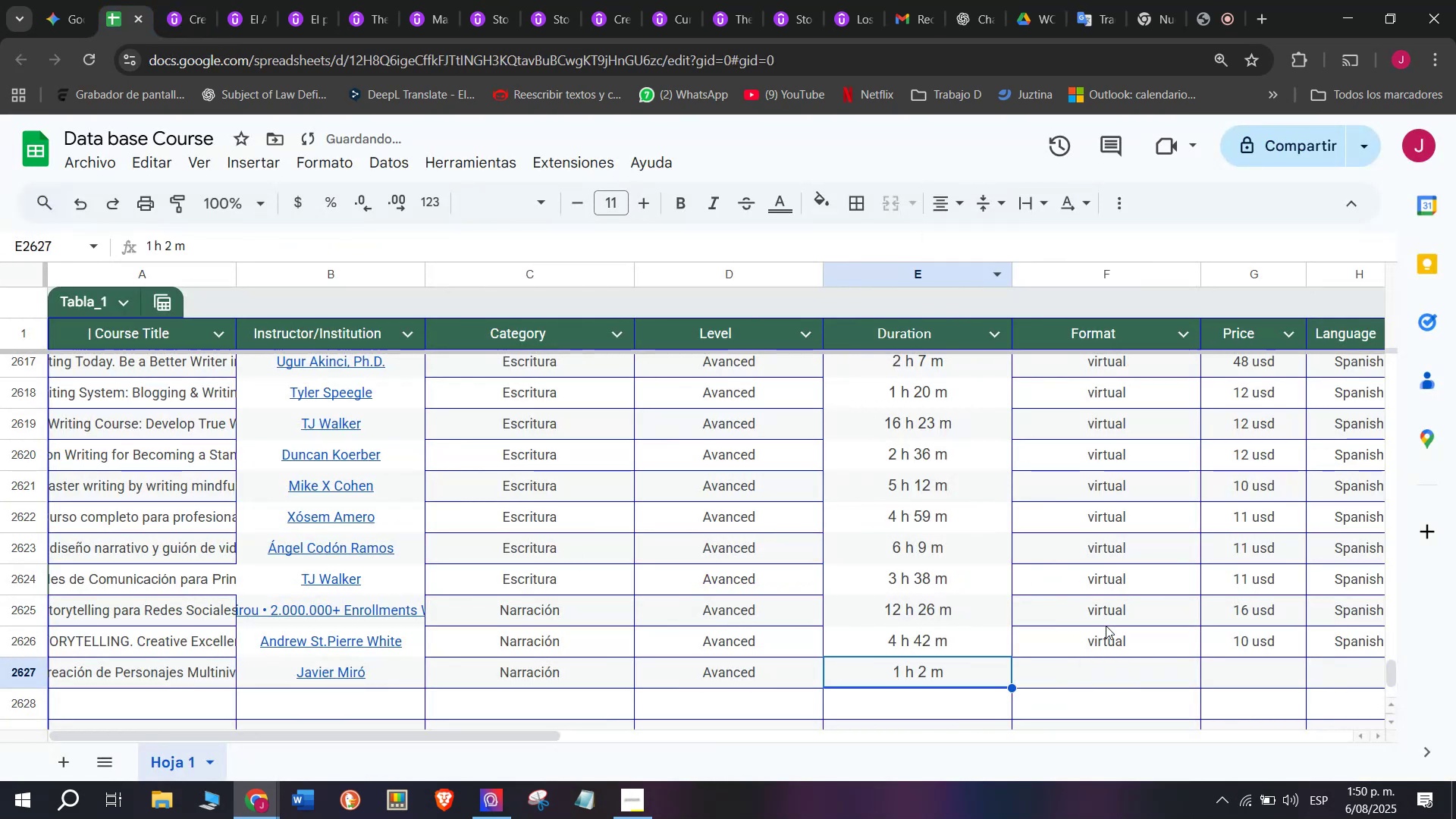 
left_click([1108, 631])
 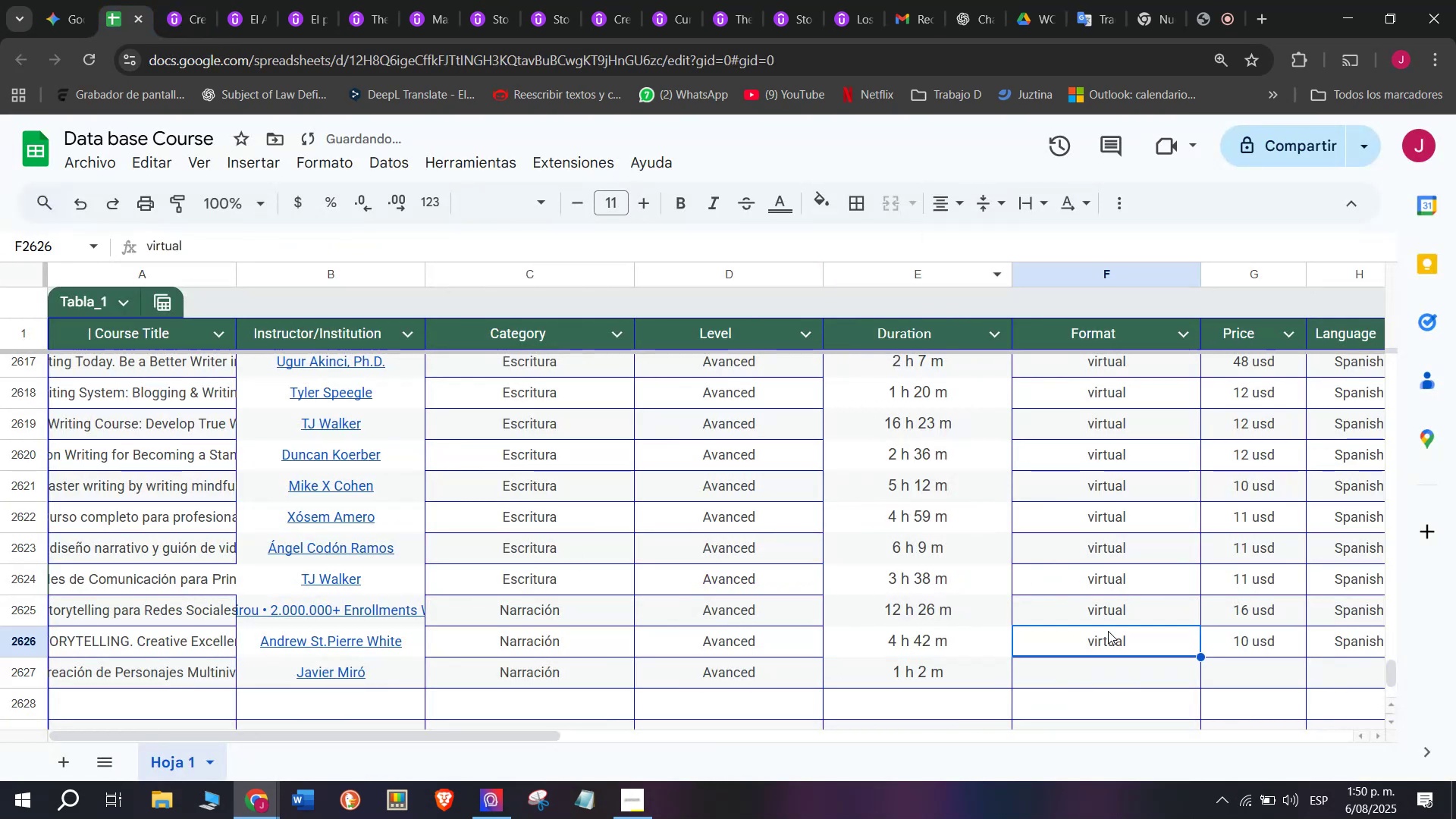 
key(Break)
 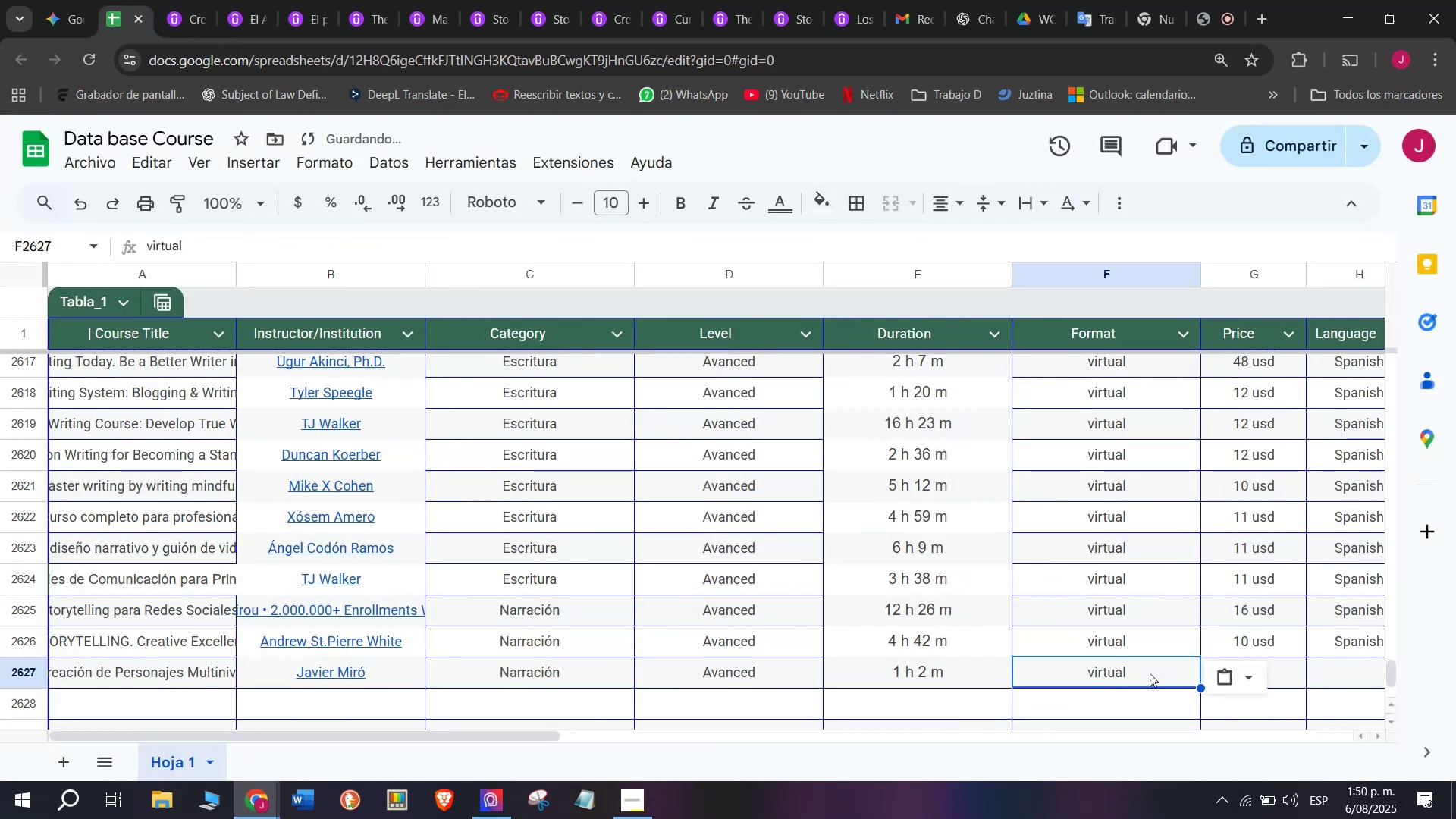 
key(Control+C)
 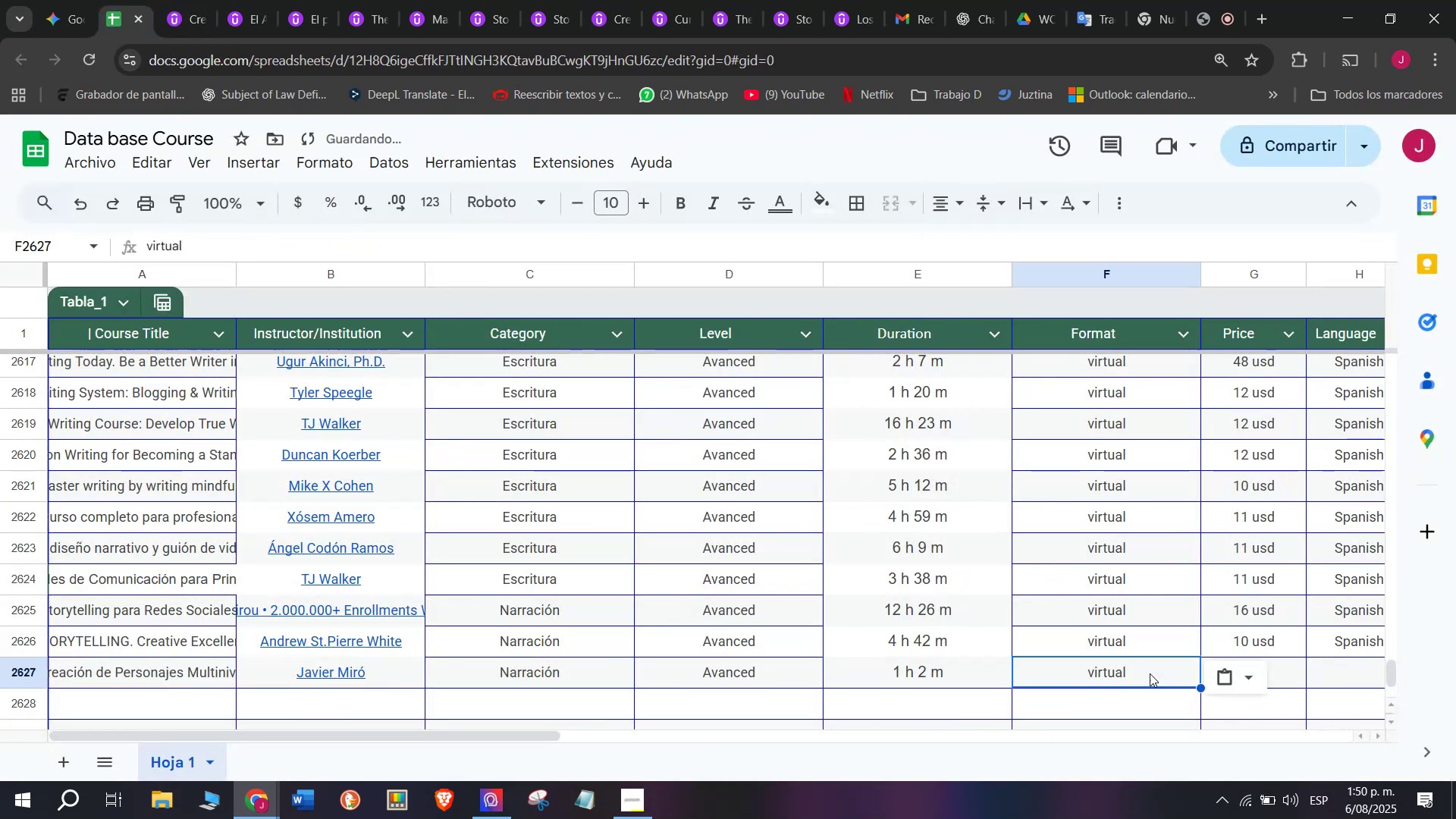 
key(Control+ControlLeft)
 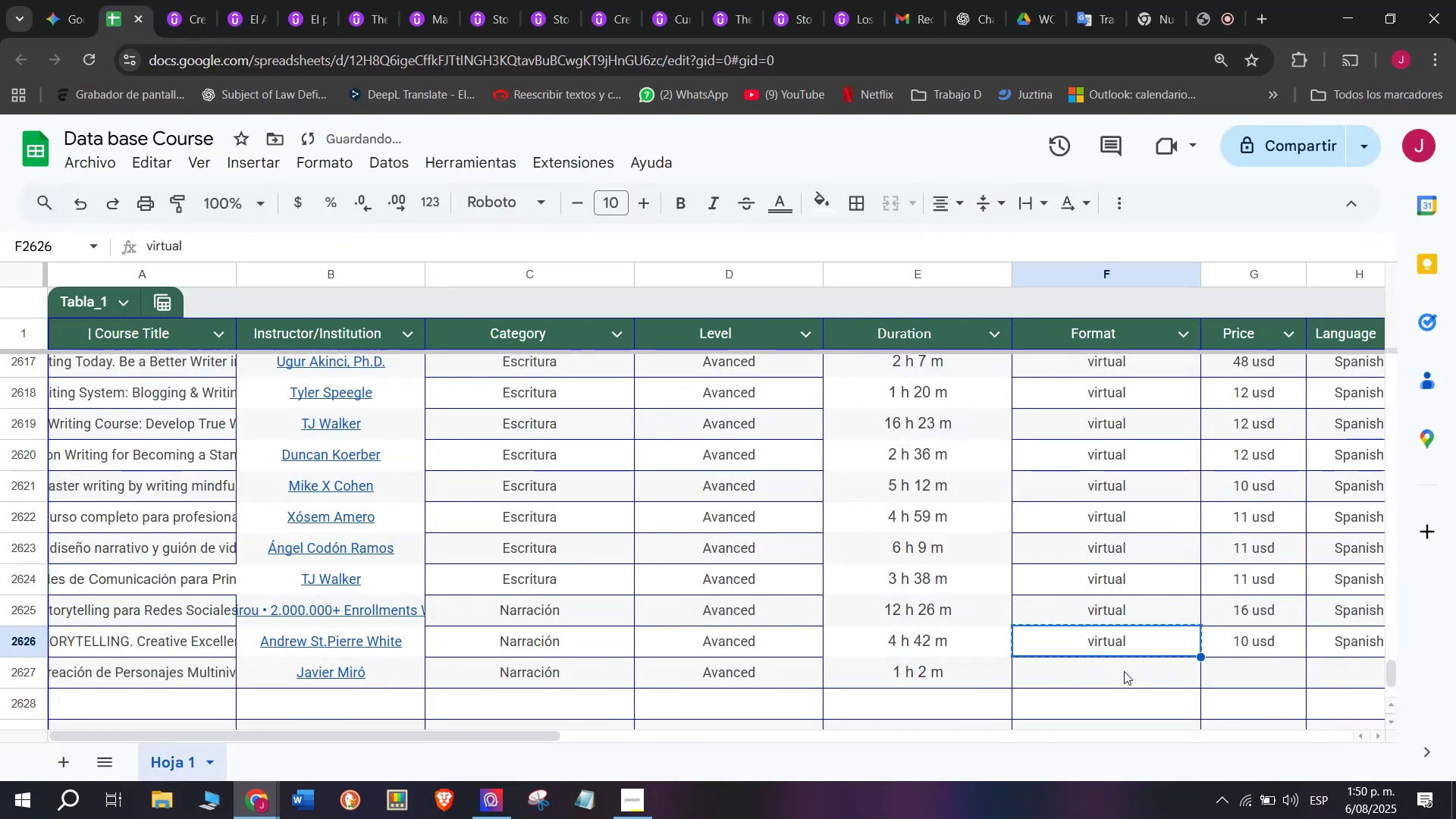 
double_click([1124, 671])
 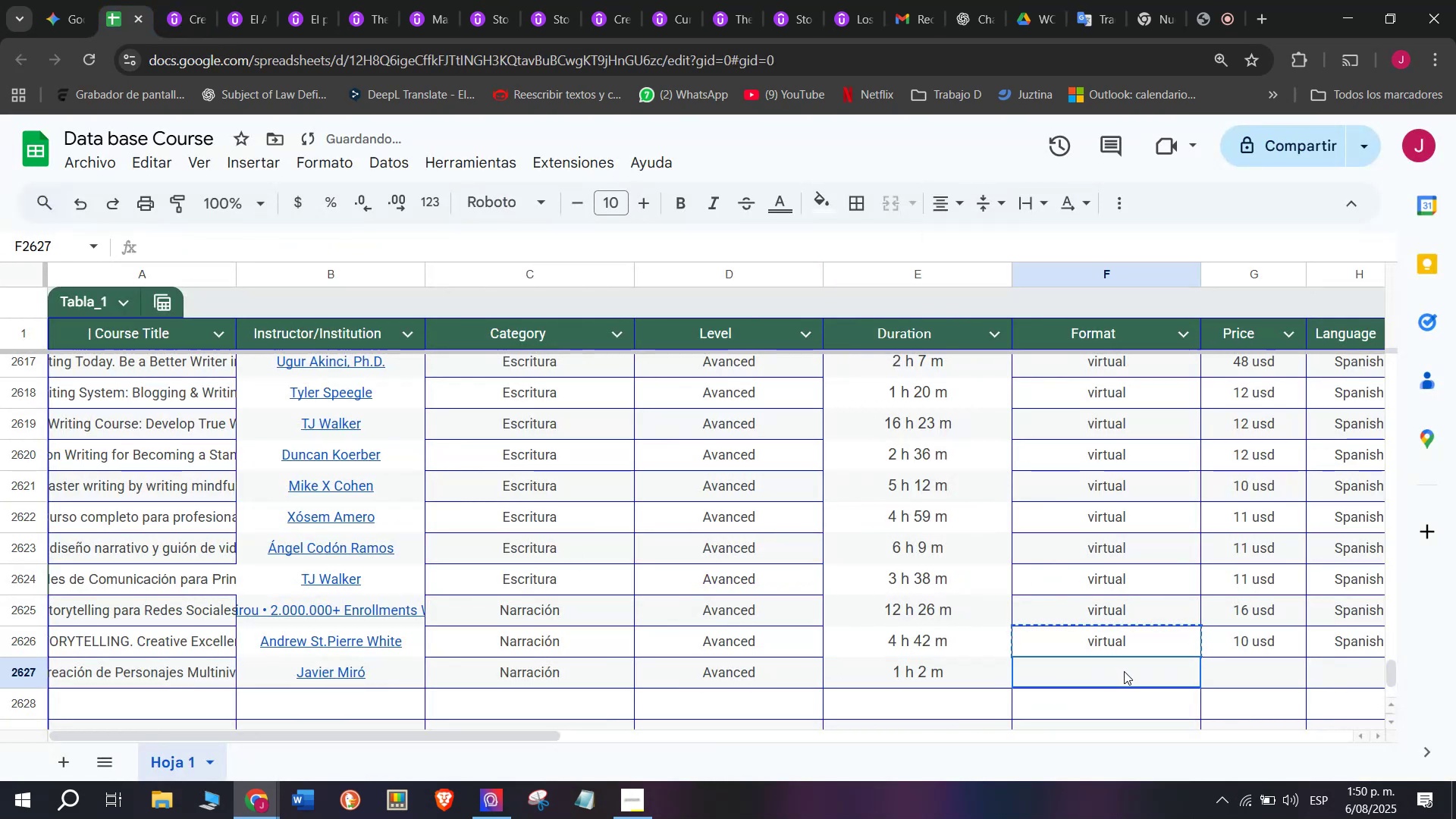 
key(Control+ControlLeft)
 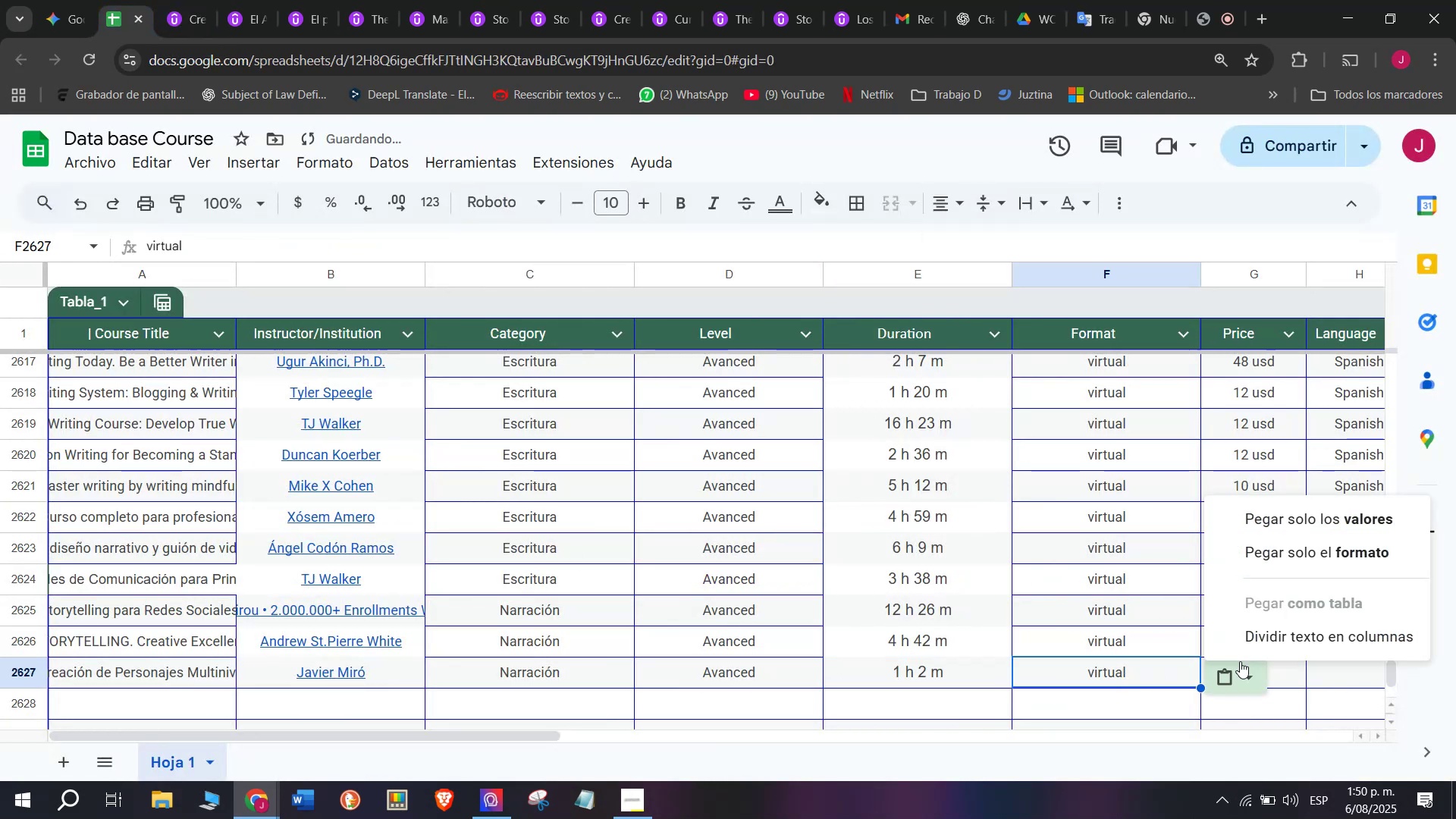 
key(Z)
 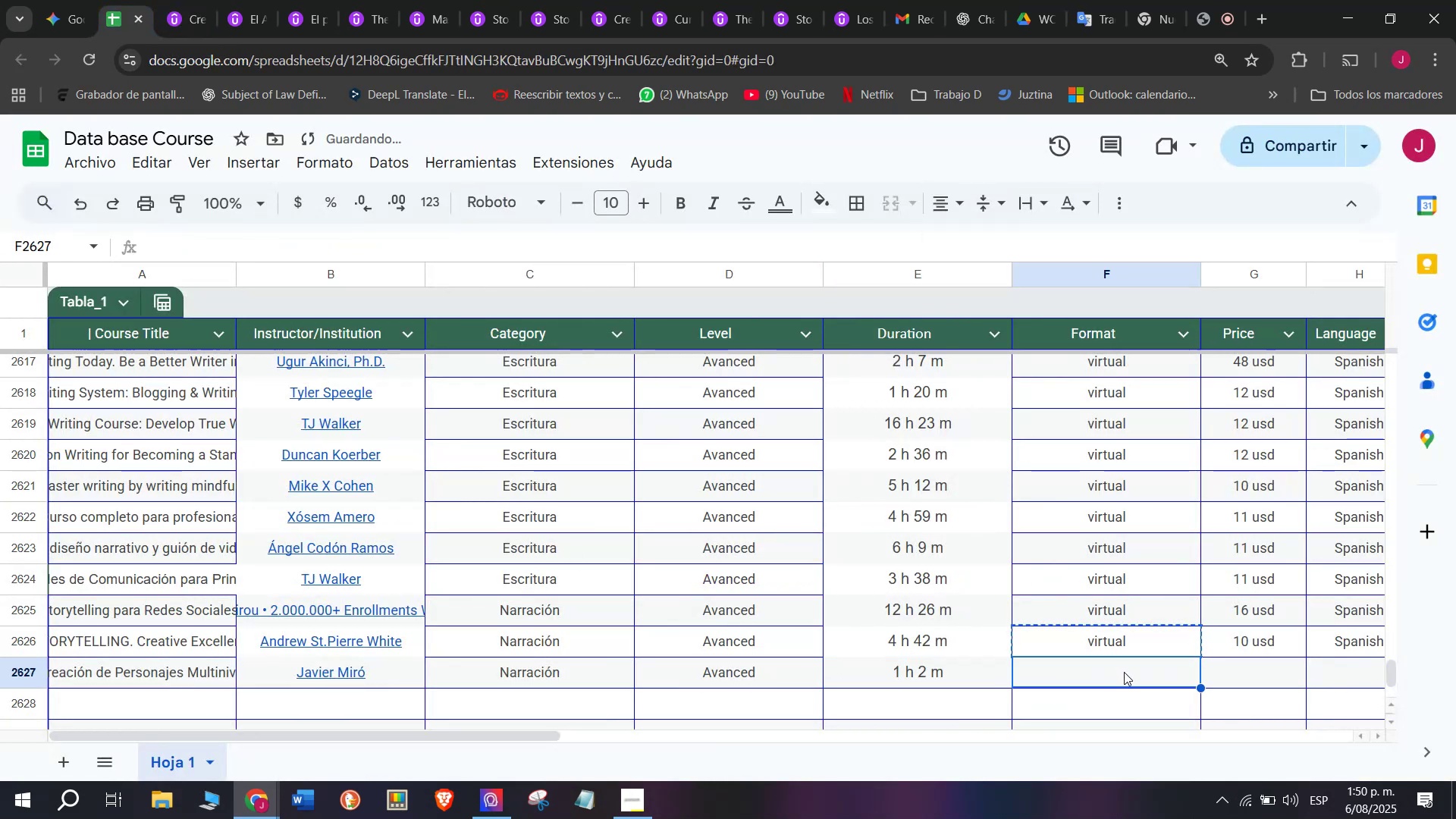 
key(Control+V)
 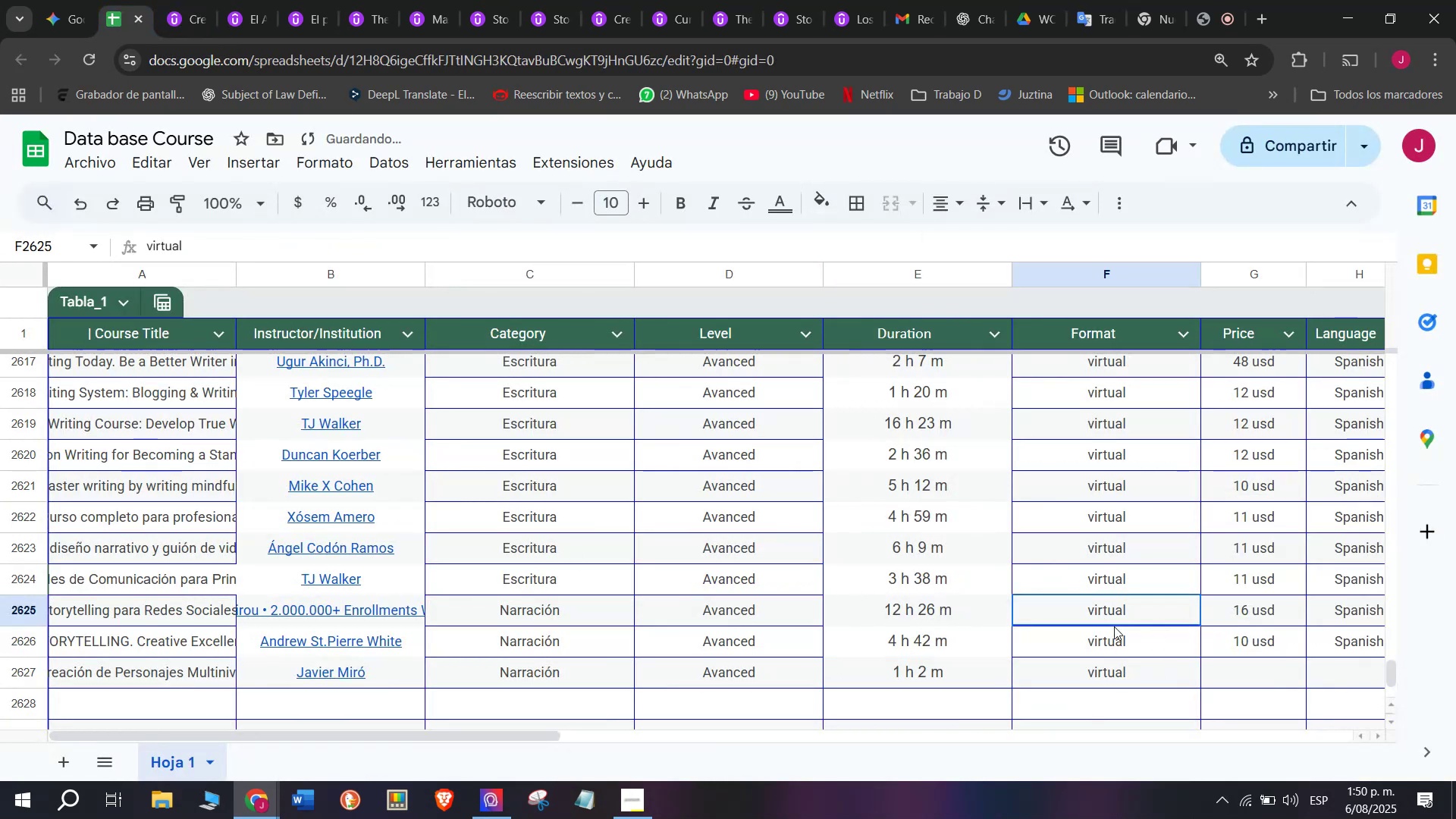 
double_click([1255, 661])
 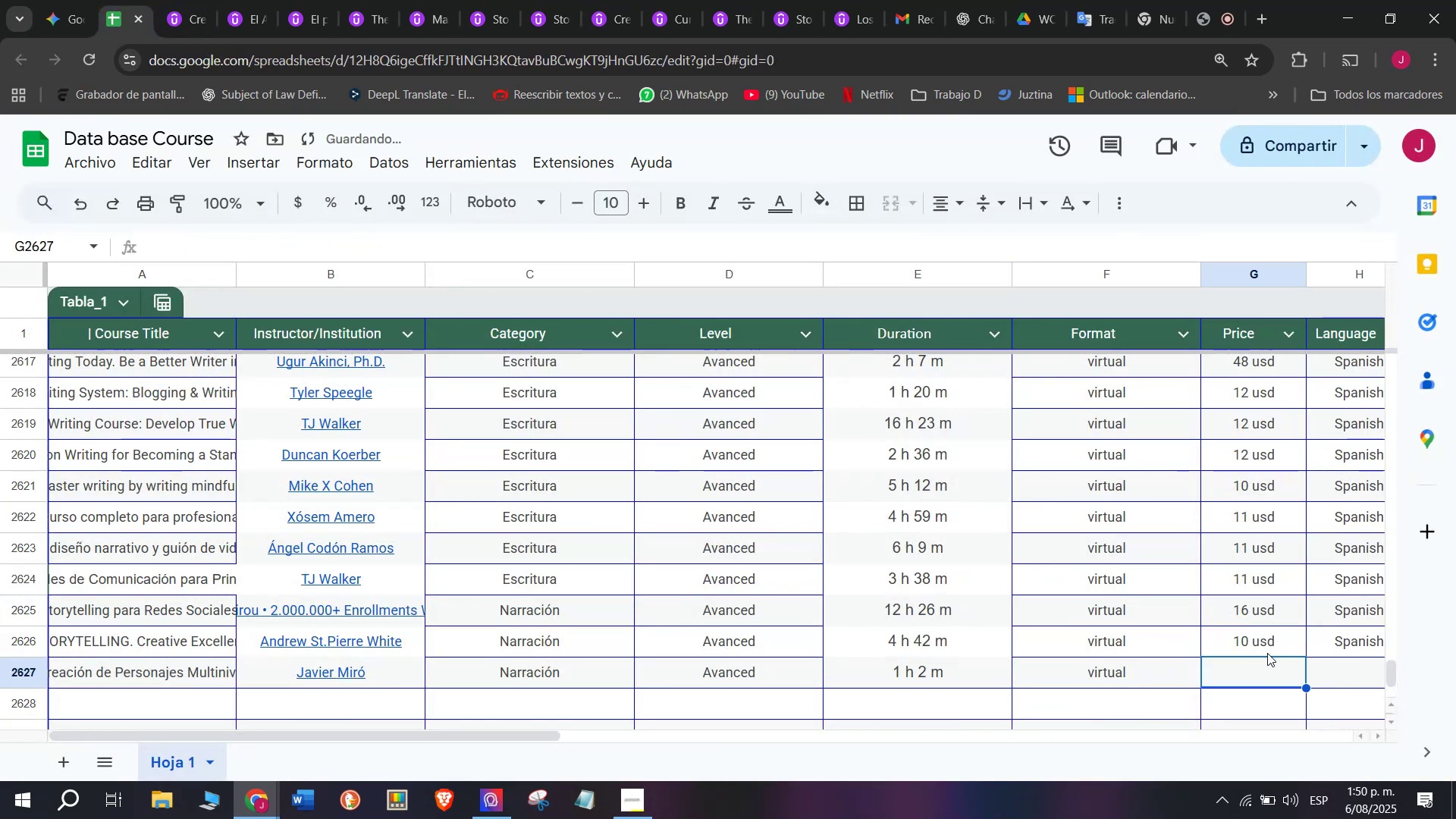 
left_click([1267, 651])
 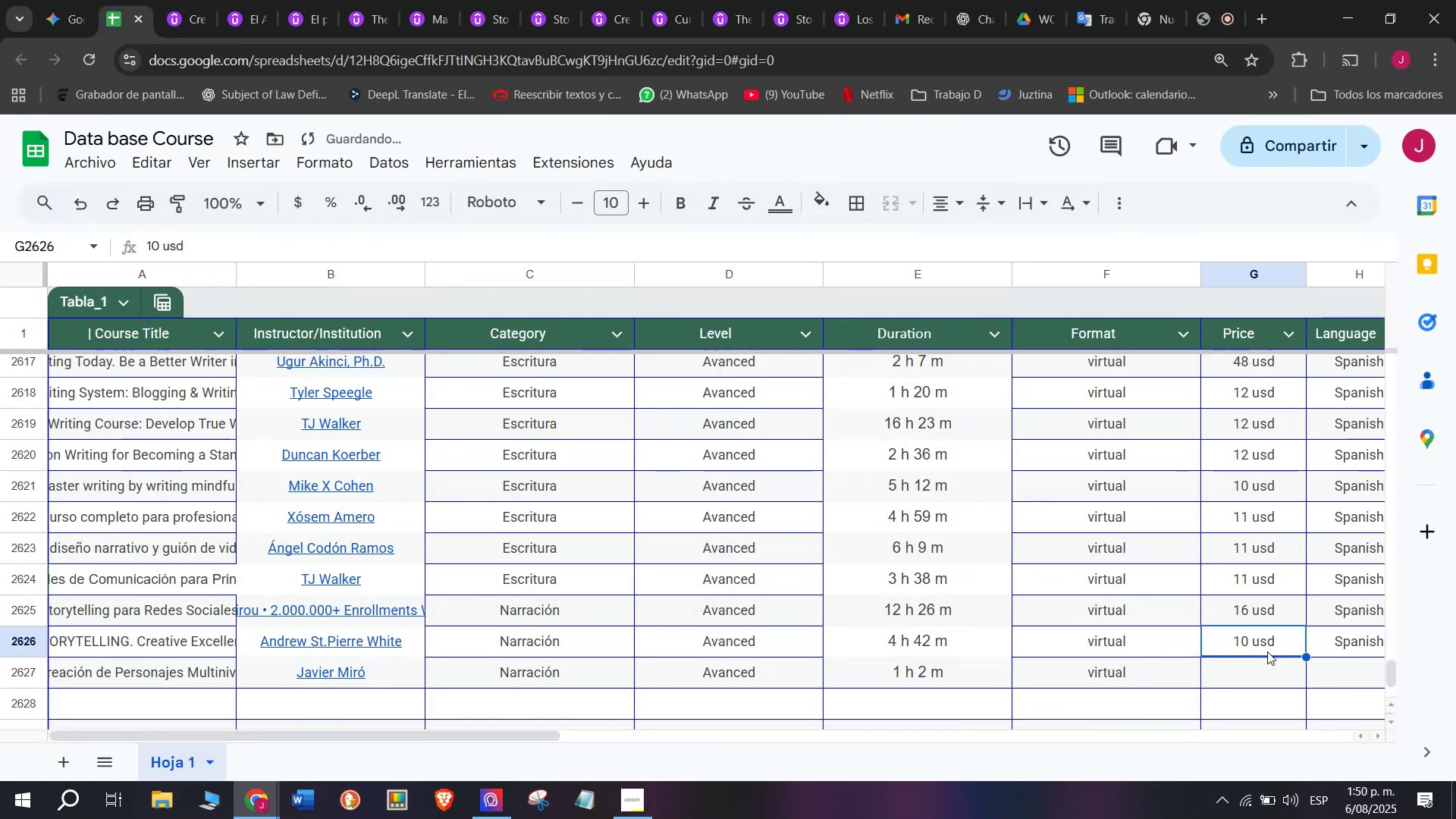 
key(Break)
 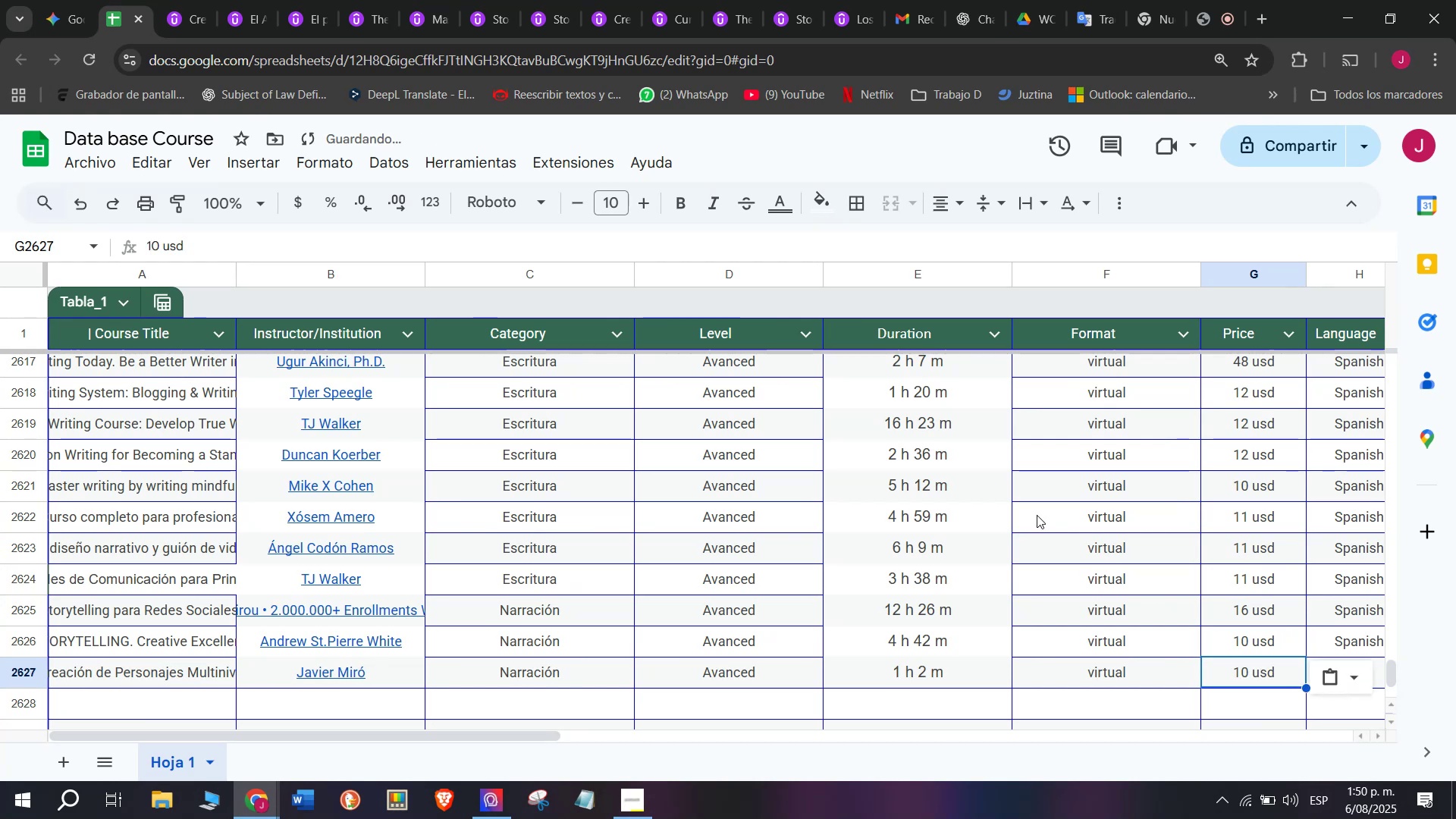 
key(Control+ControlLeft)
 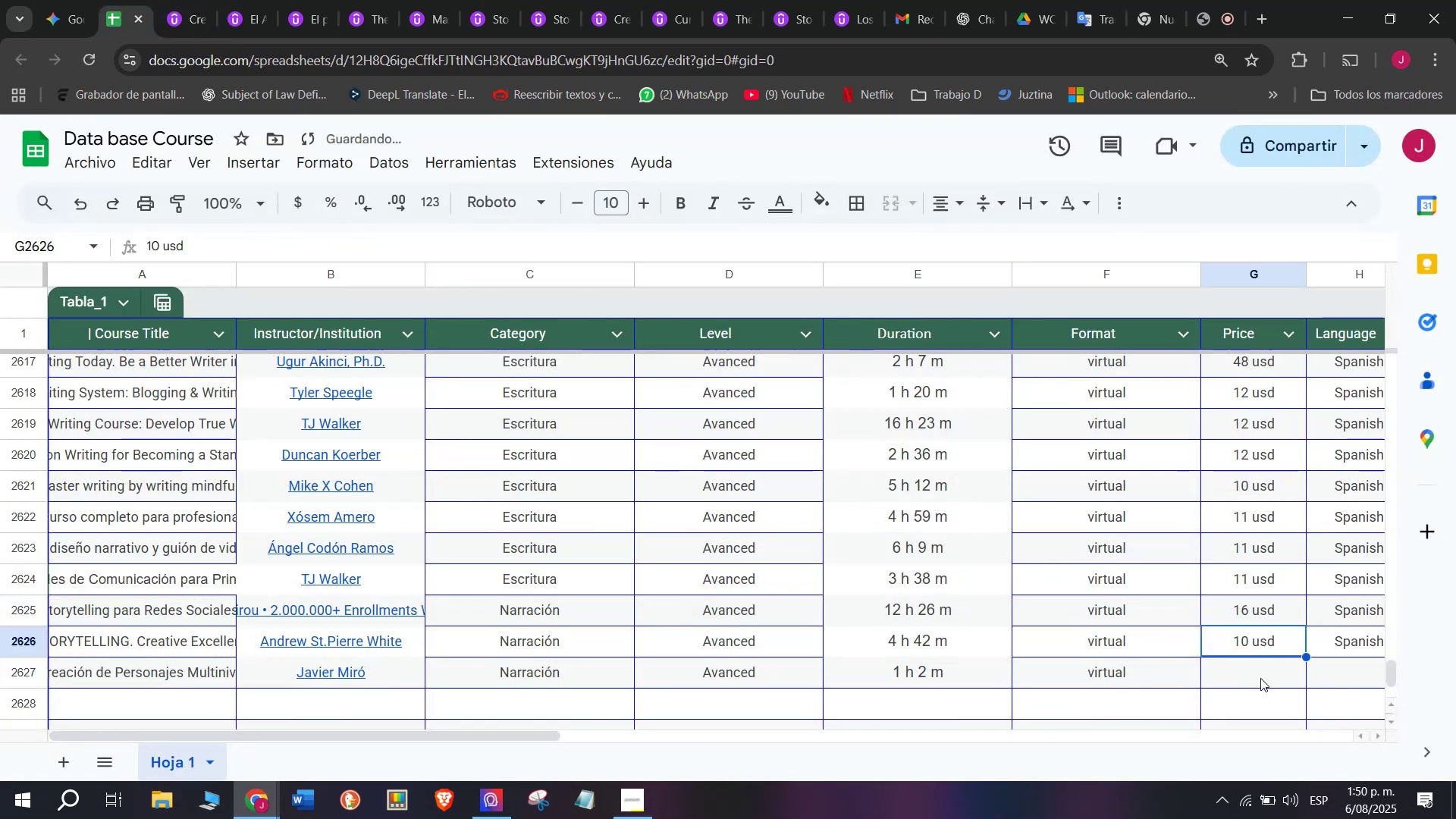 
key(Control+C)
 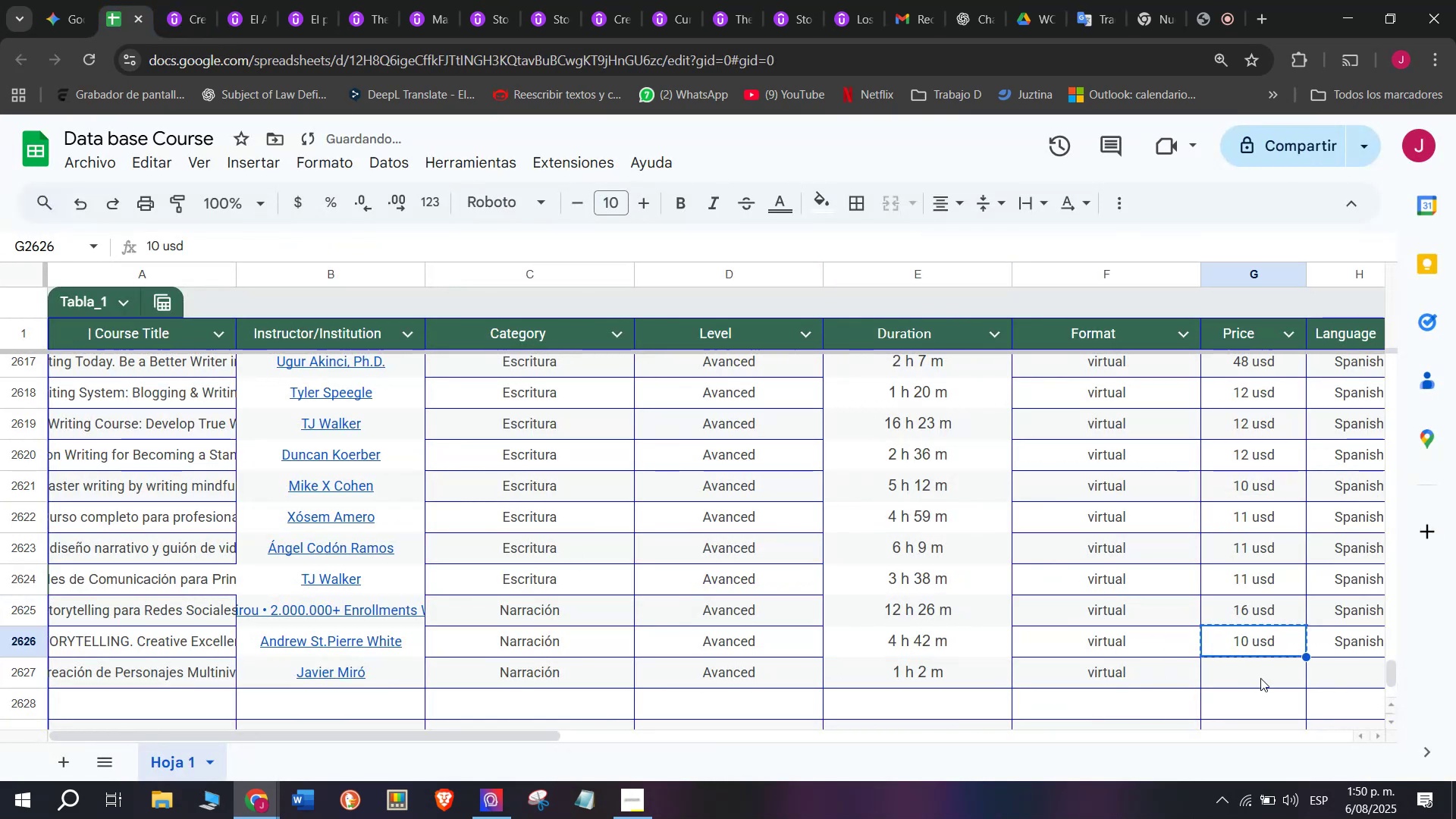 
double_click([1260, 678])
 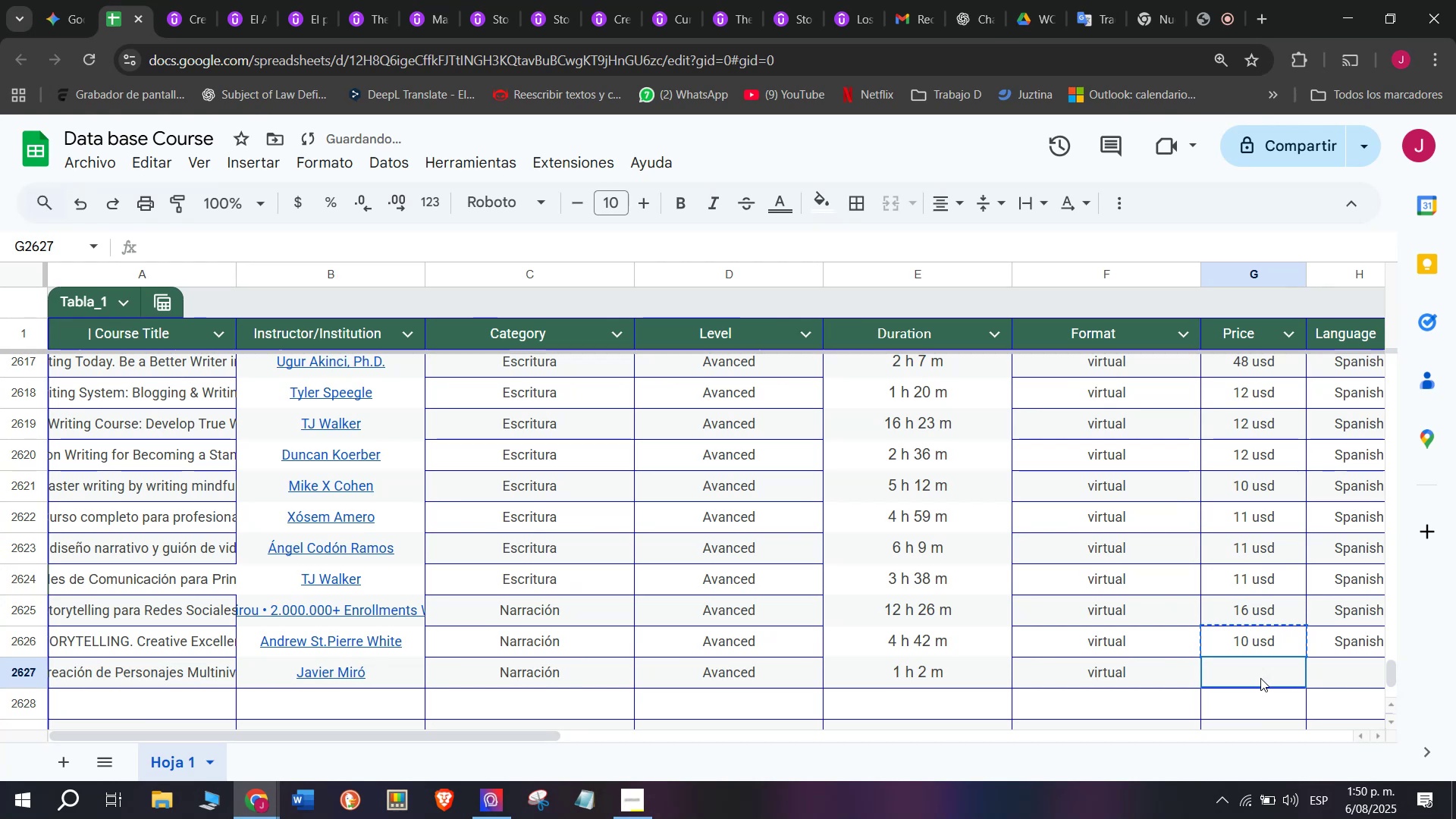 
key(Z)
 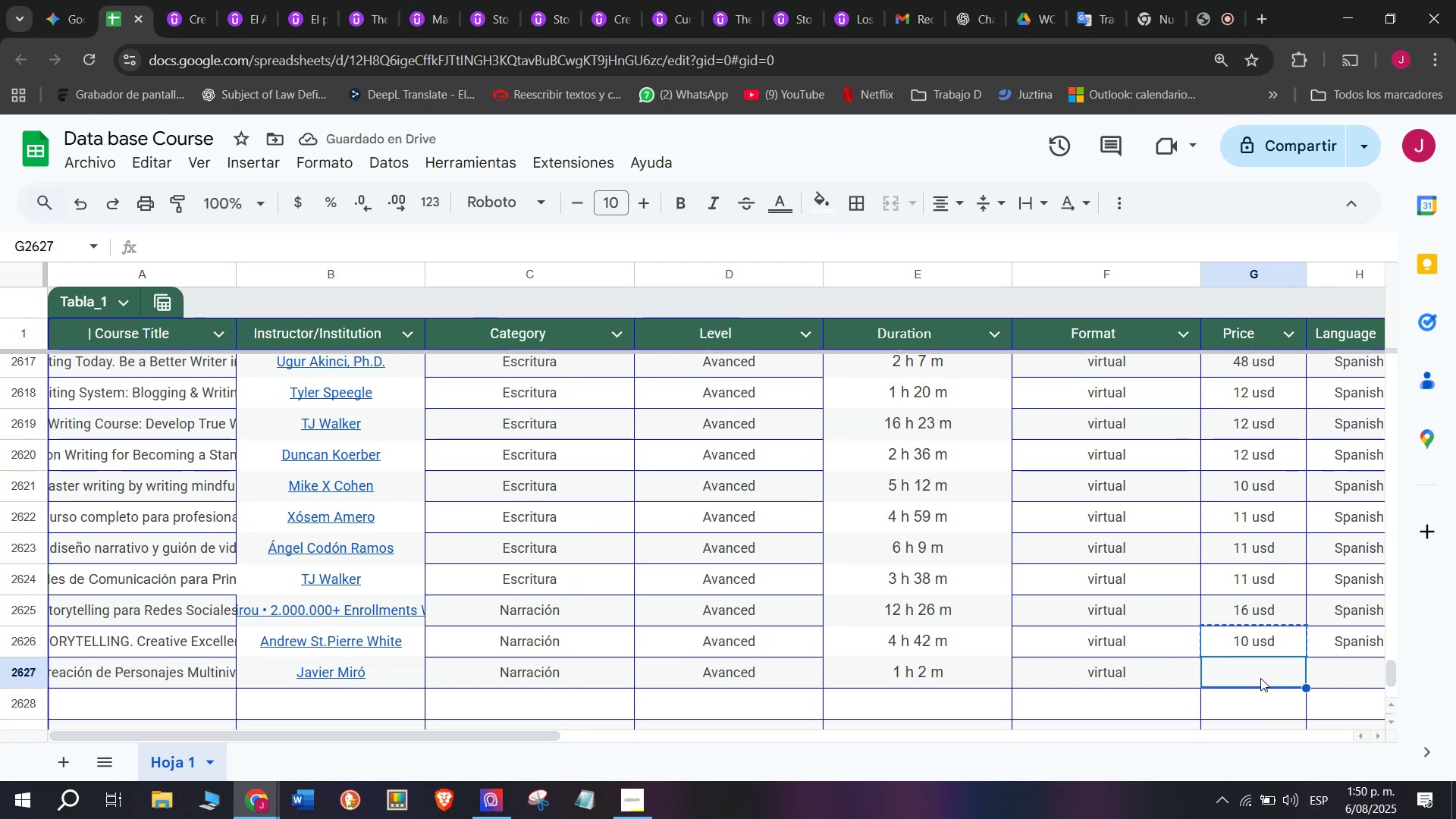 
key(Control+ControlLeft)
 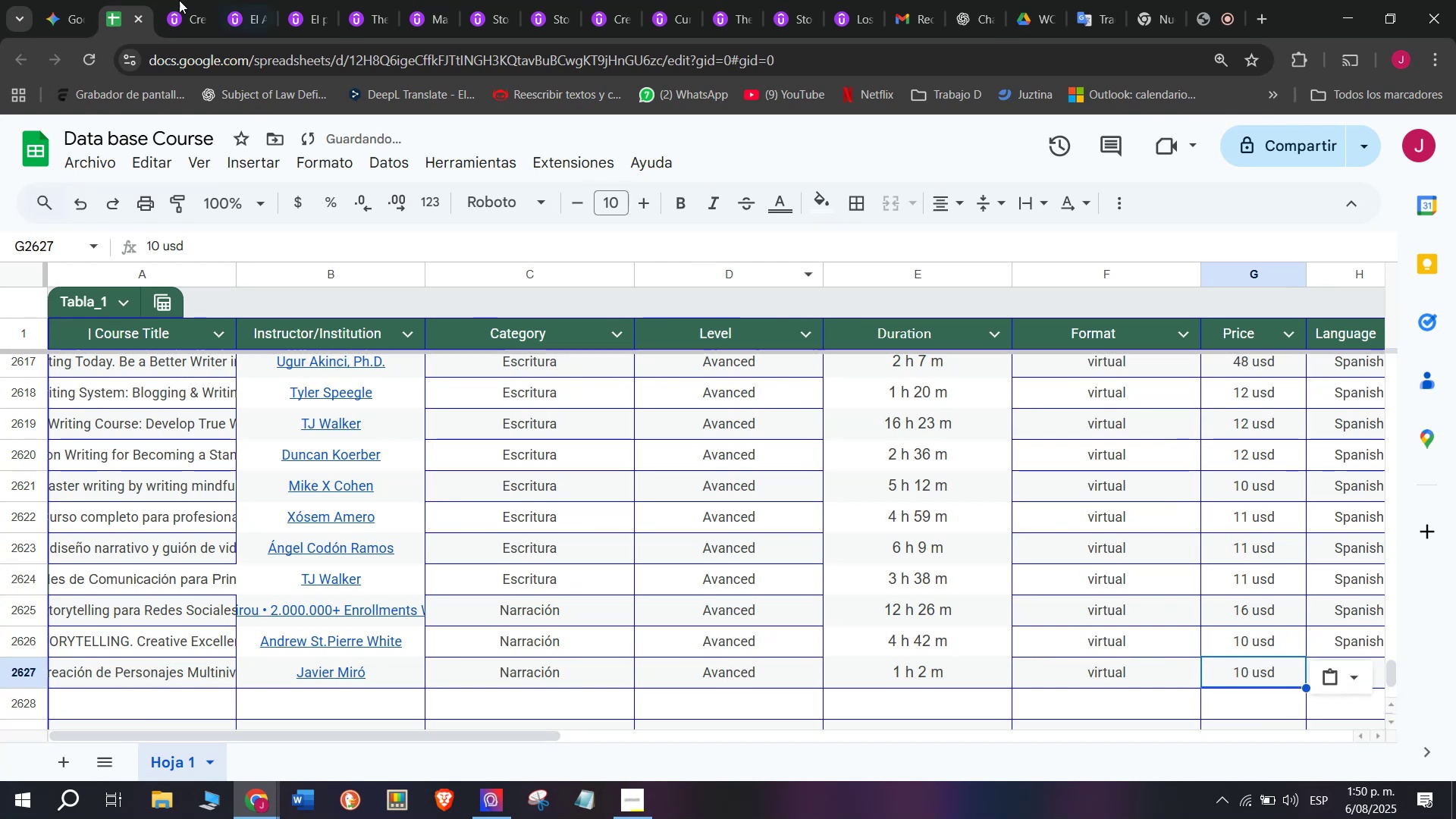 
key(Control+V)
 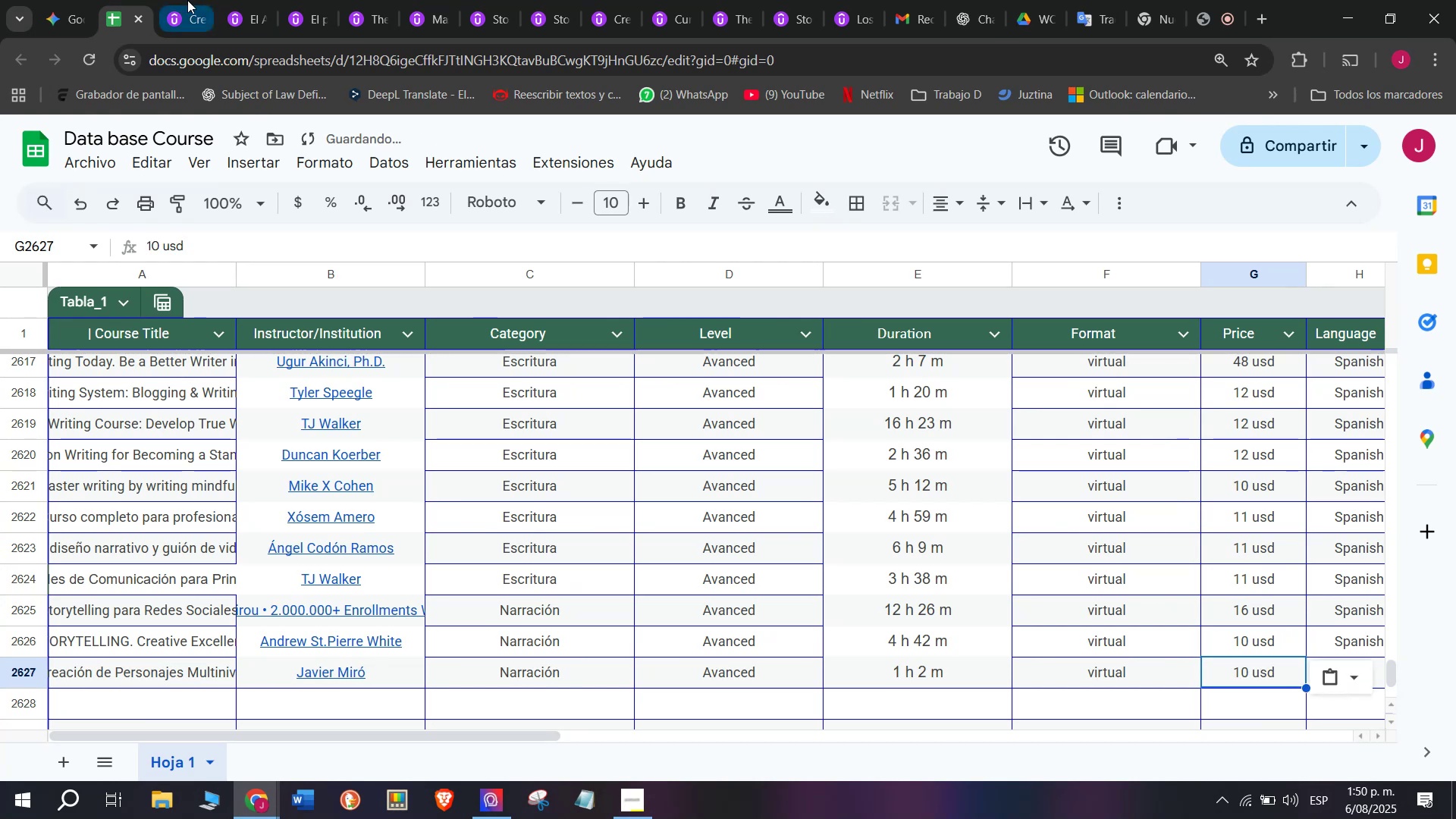 
left_click([201, 0])
 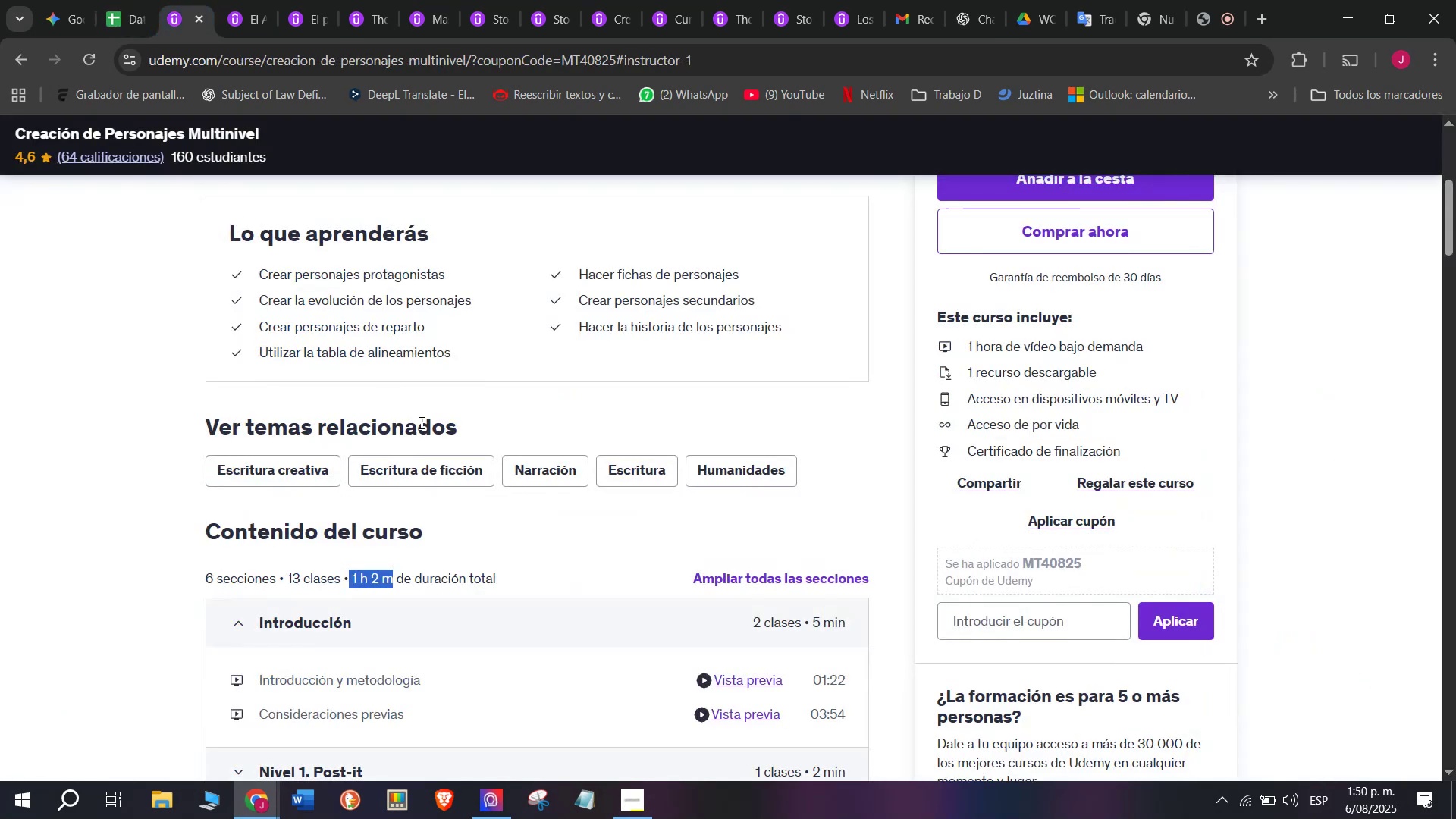 
scroll: coordinate [468, 563], scroll_direction: up, amount: 4.0
 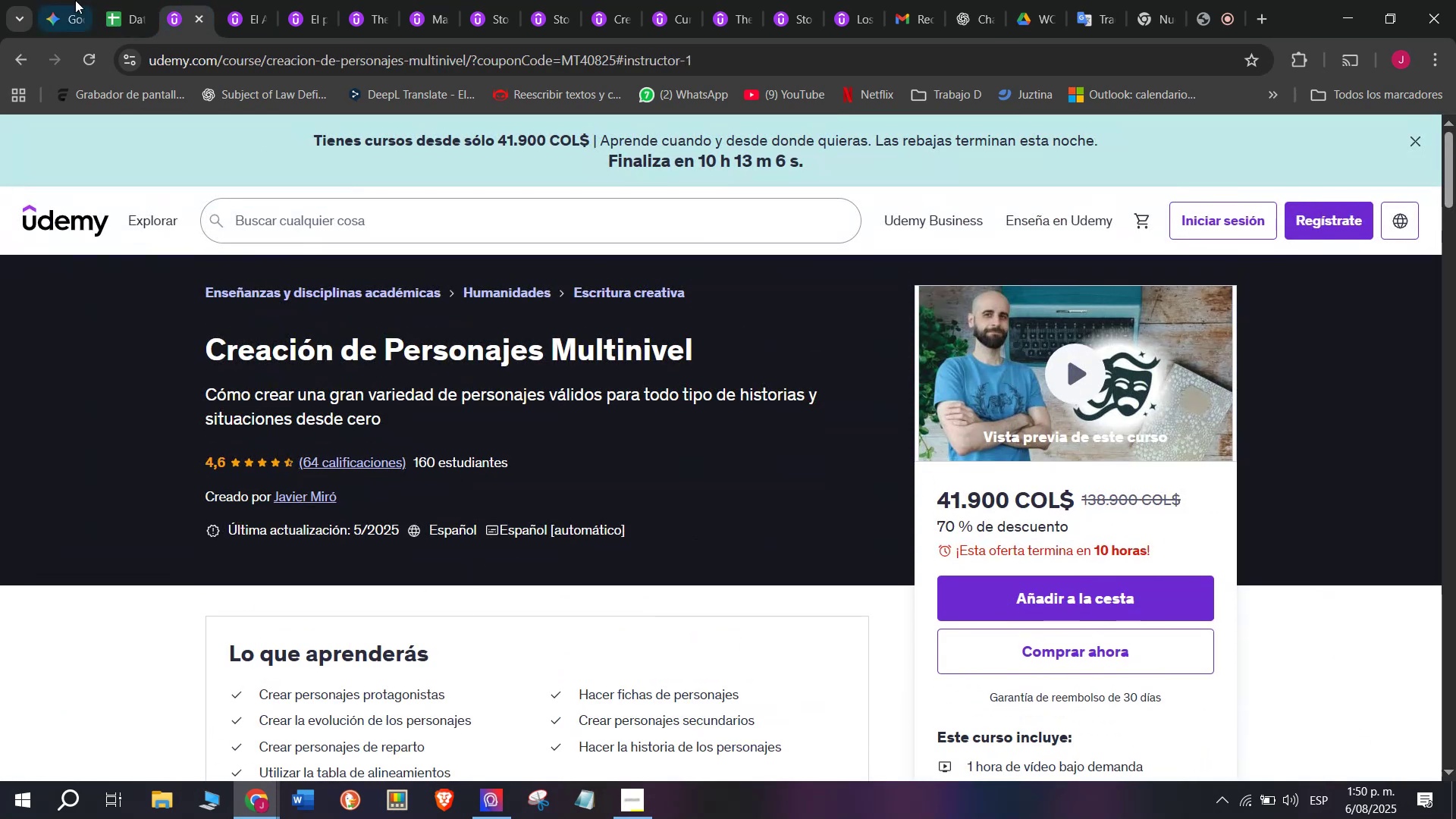 
left_click([118, 0])
 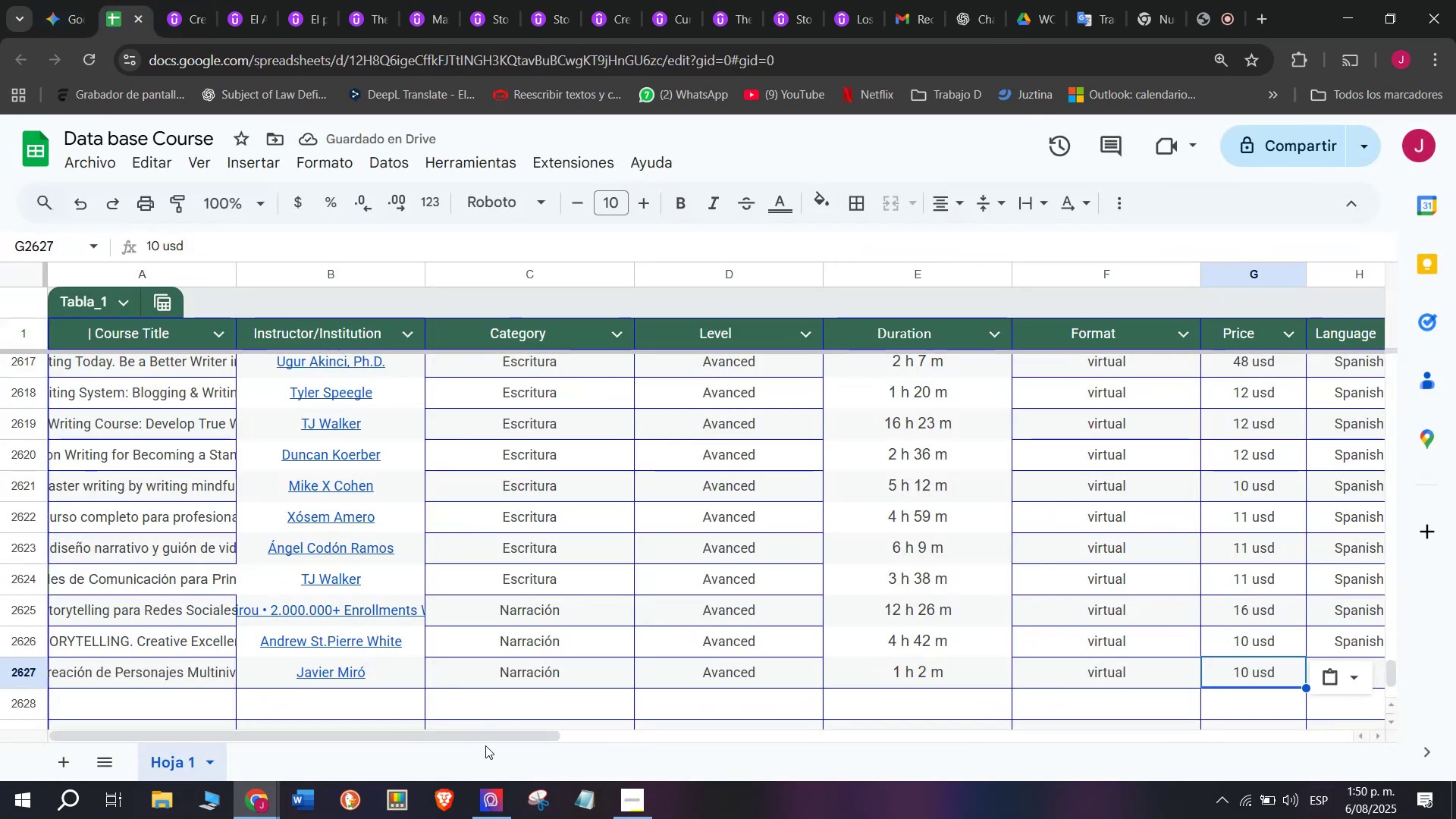 
left_click_drag(start_coordinate=[488, 736], to_coordinate=[816, 778])
 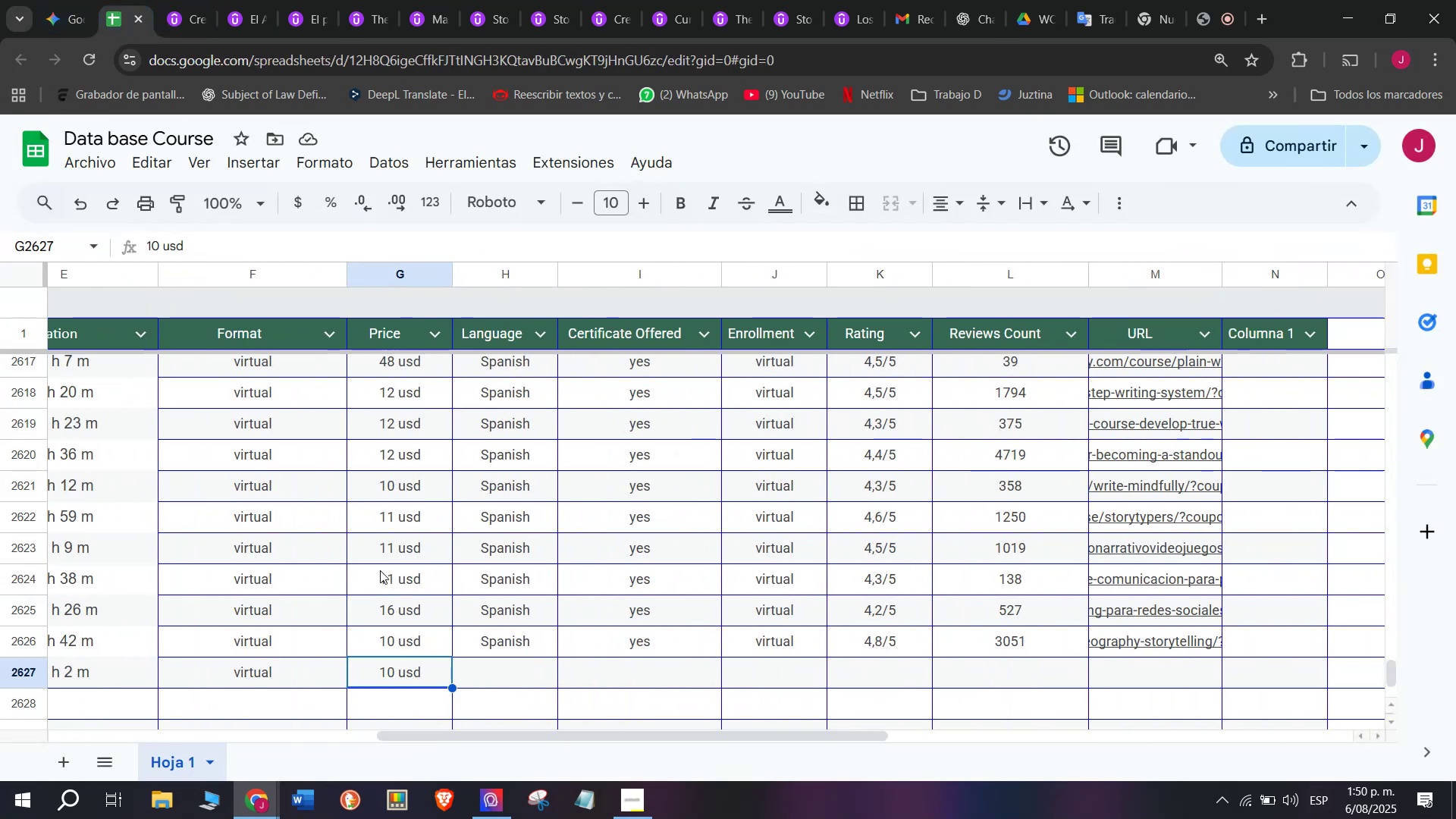 
left_click([168, 0])
 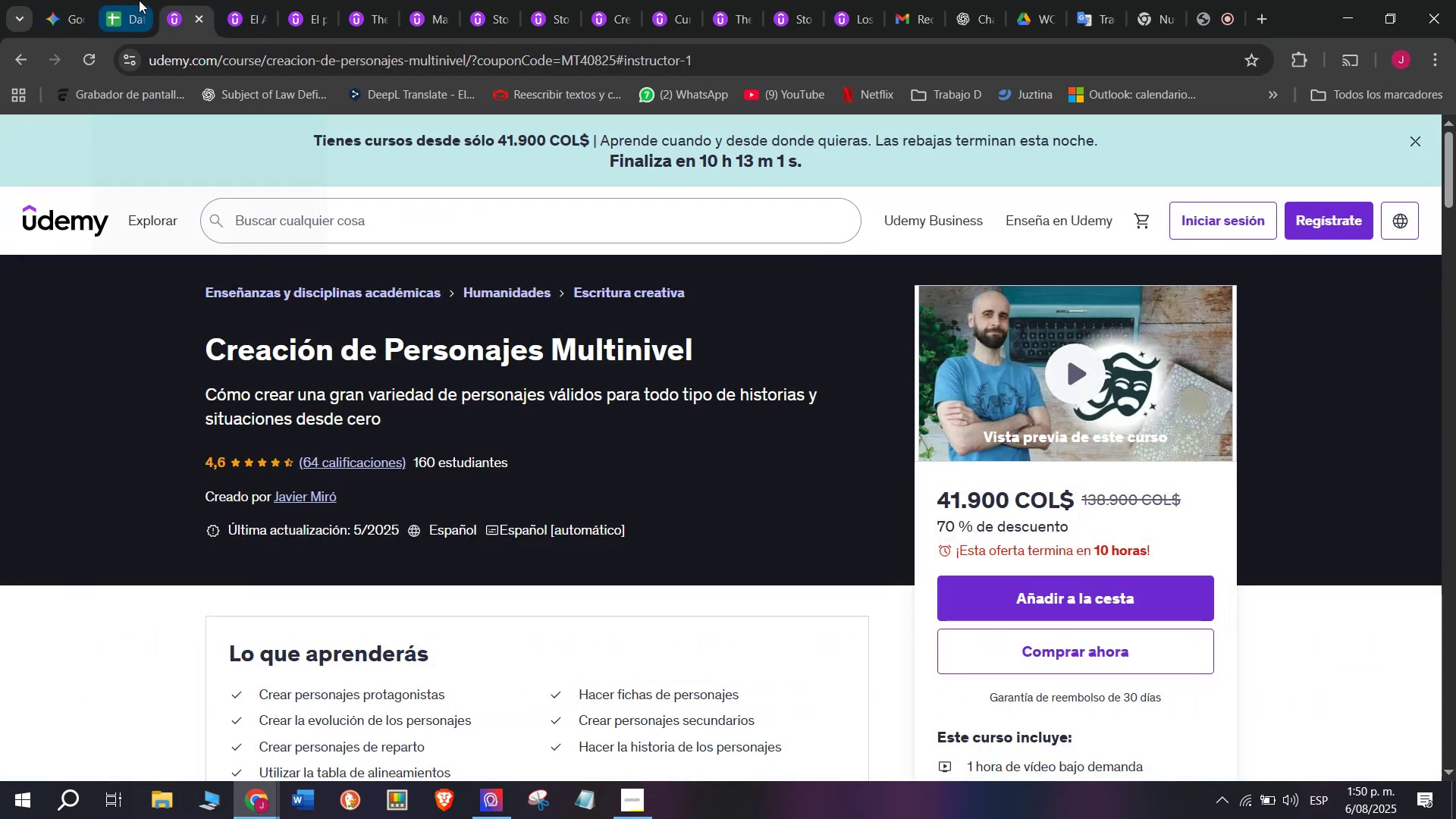 
left_click([128, 0])
 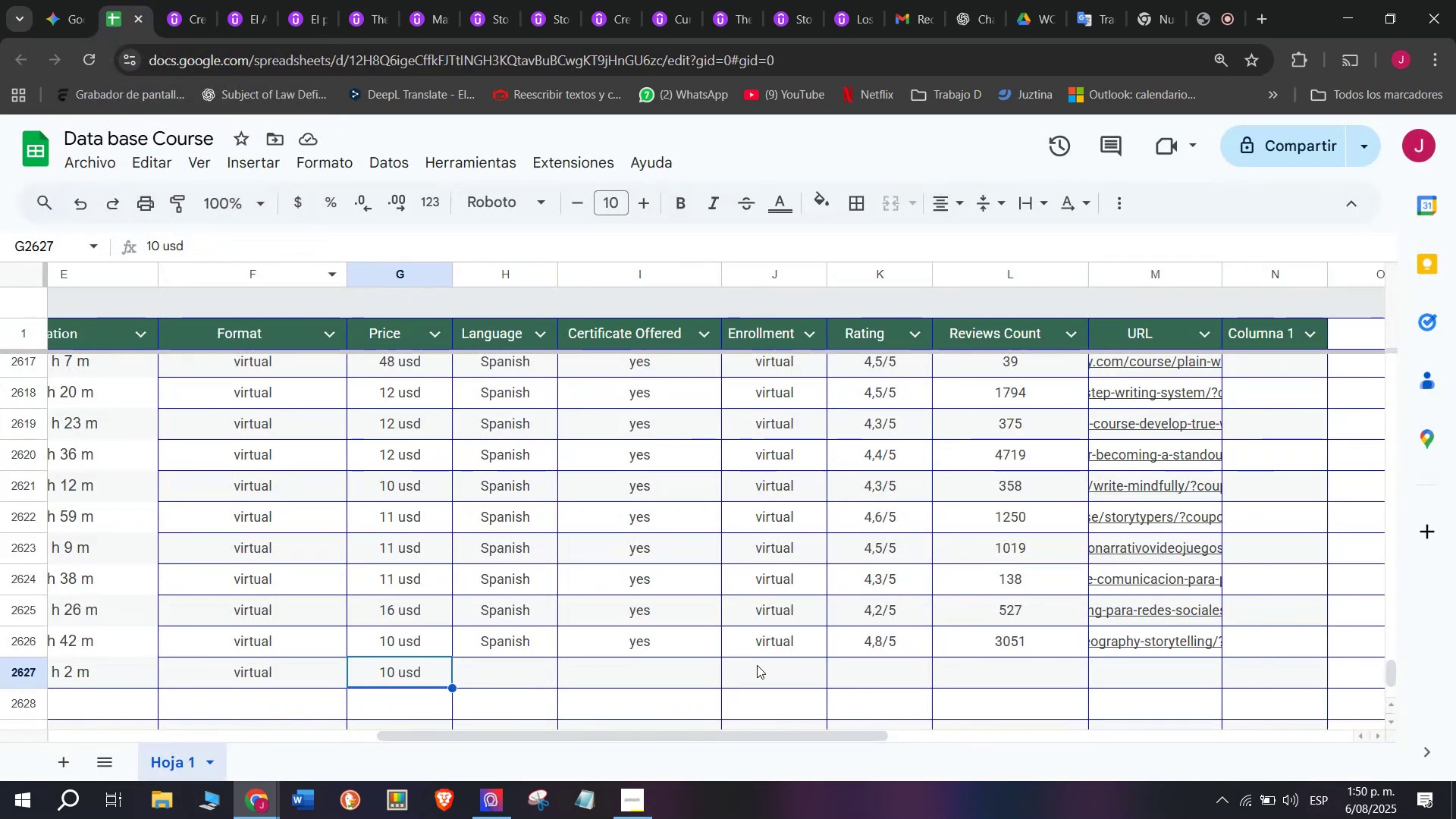 
left_click_drag(start_coordinate=[500, 633], to_coordinate=[500, 629])
 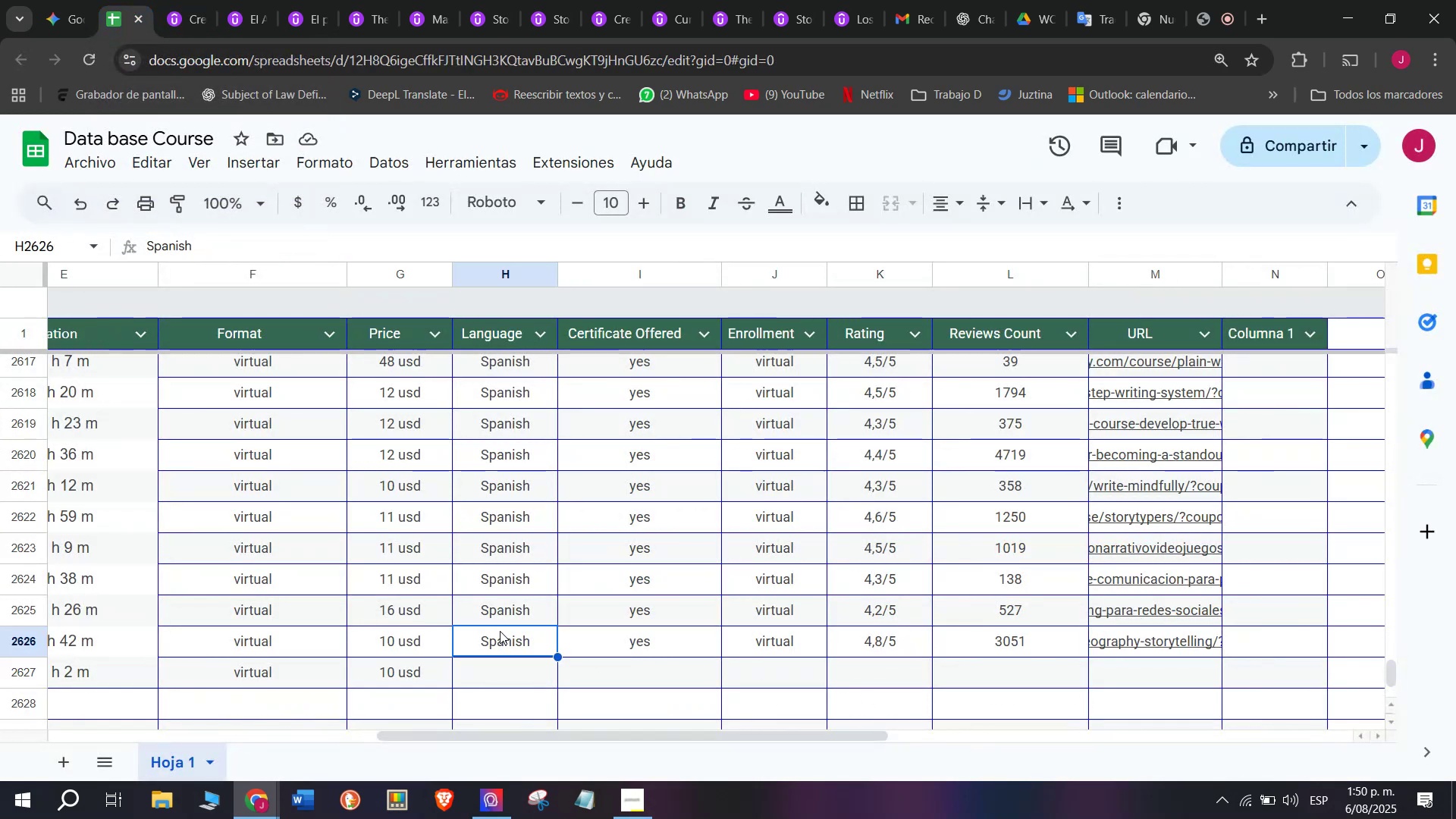 
key(Control+ControlLeft)
 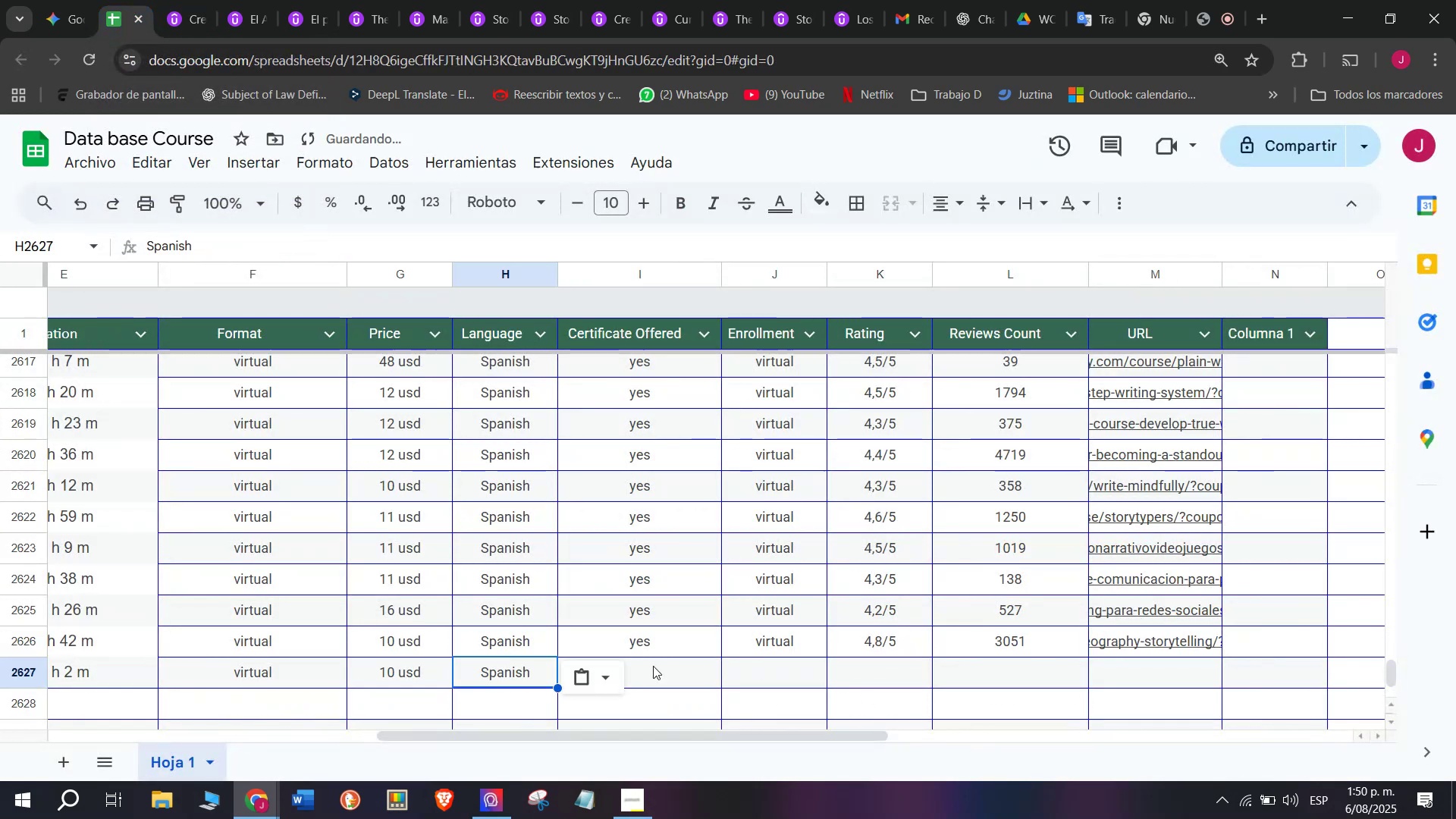 
key(Break)
 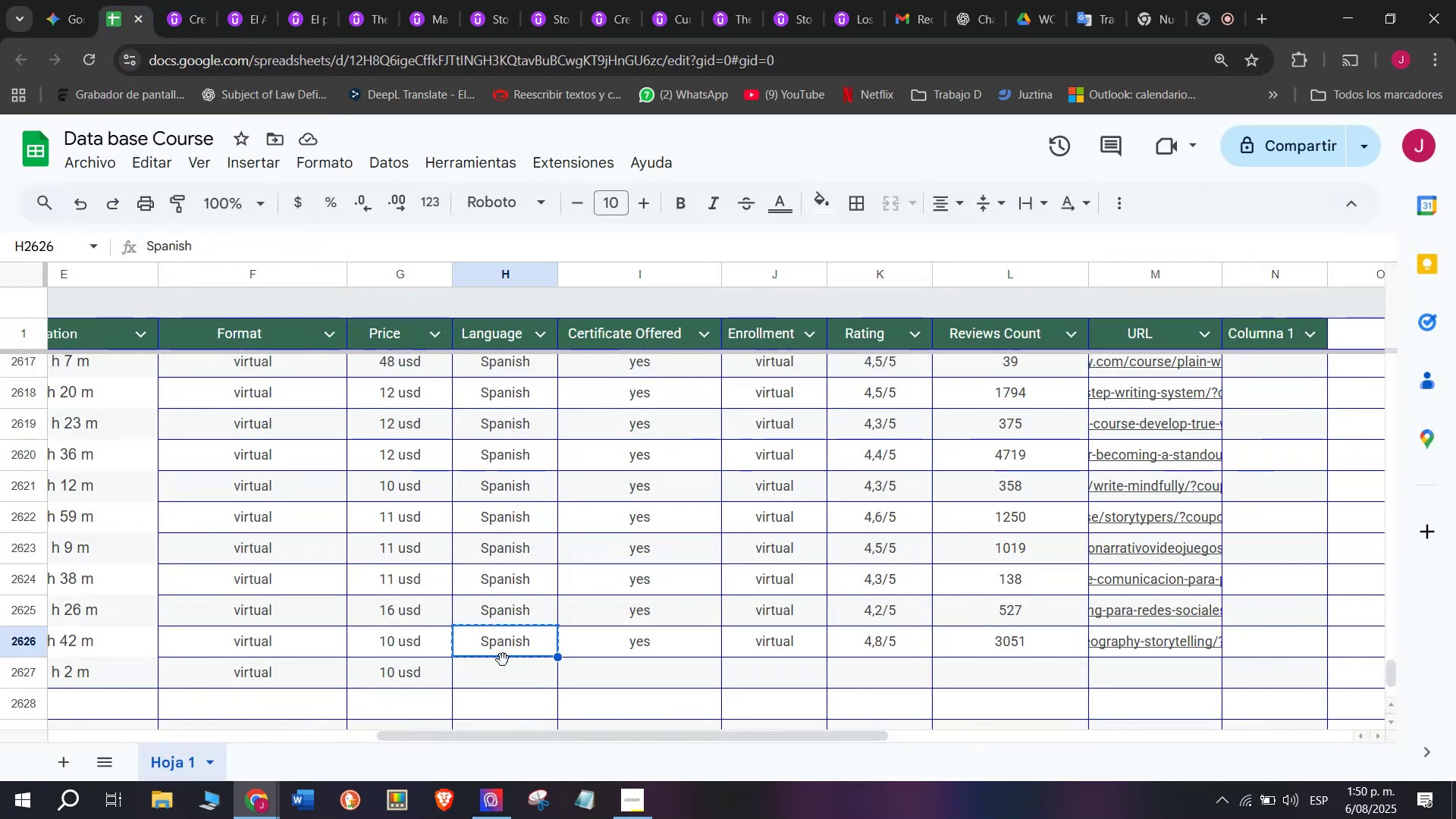 
key(Control+C)
 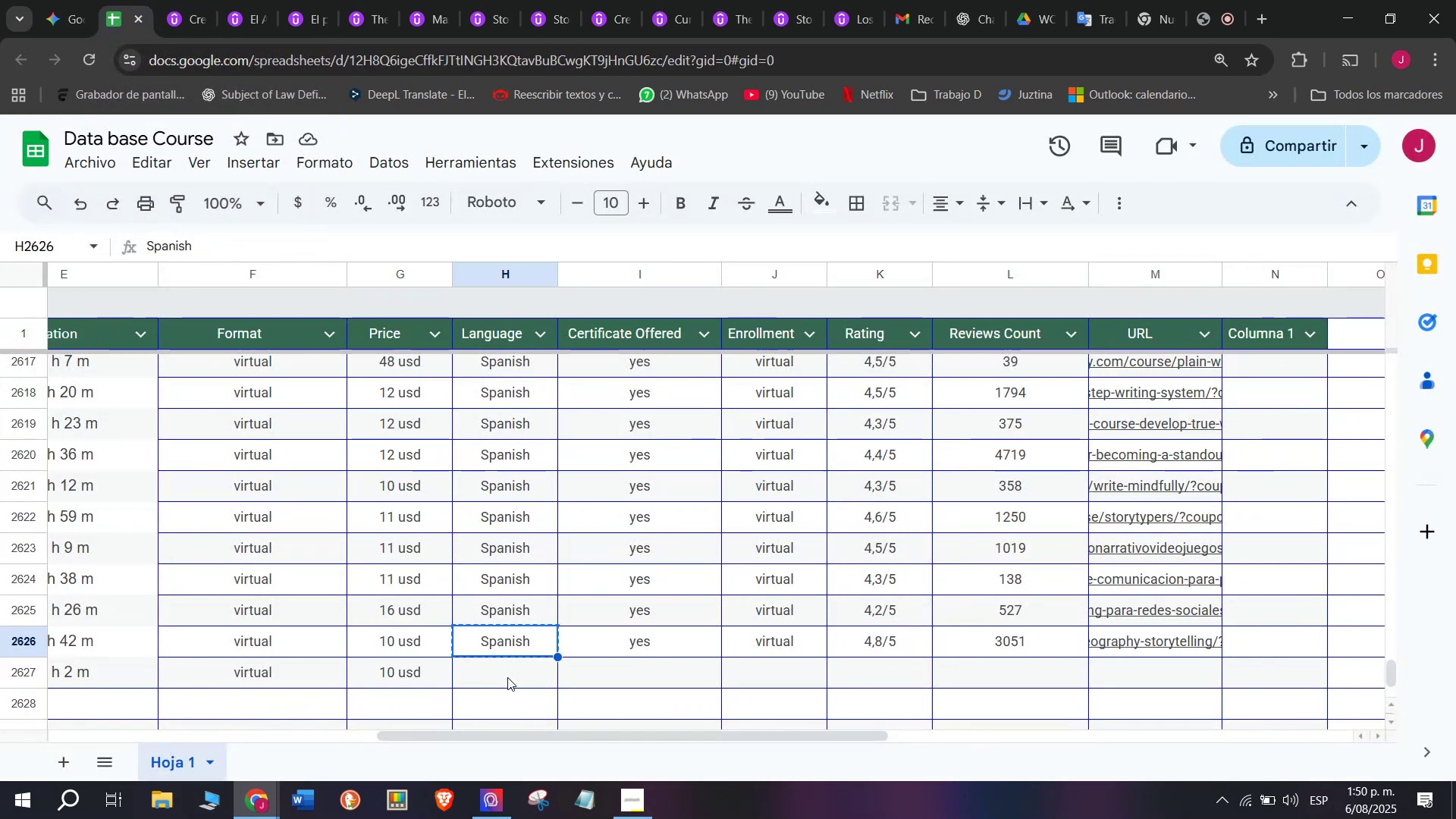 
double_click([507, 677])
 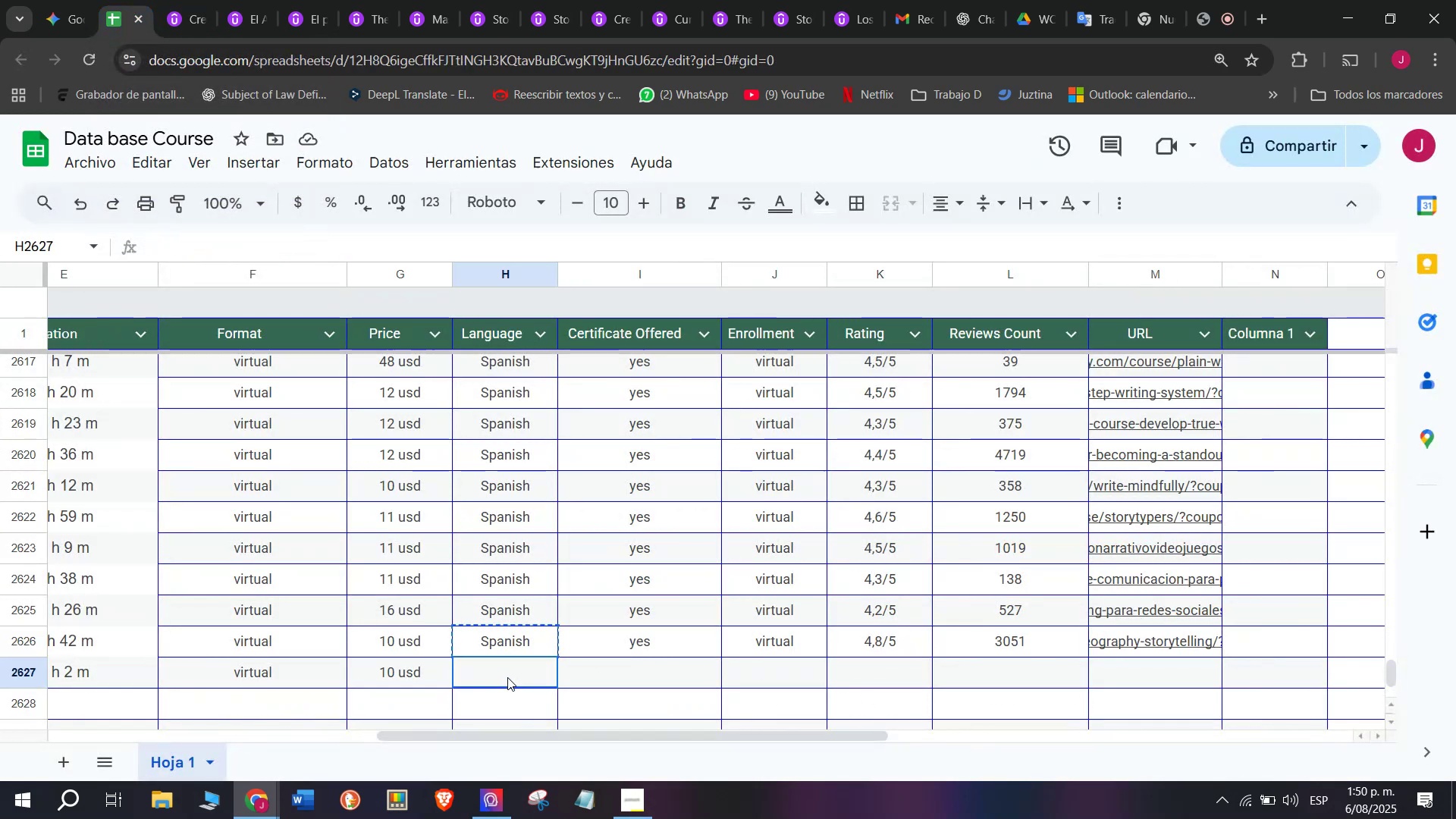 
key(Control+ControlLeft)
 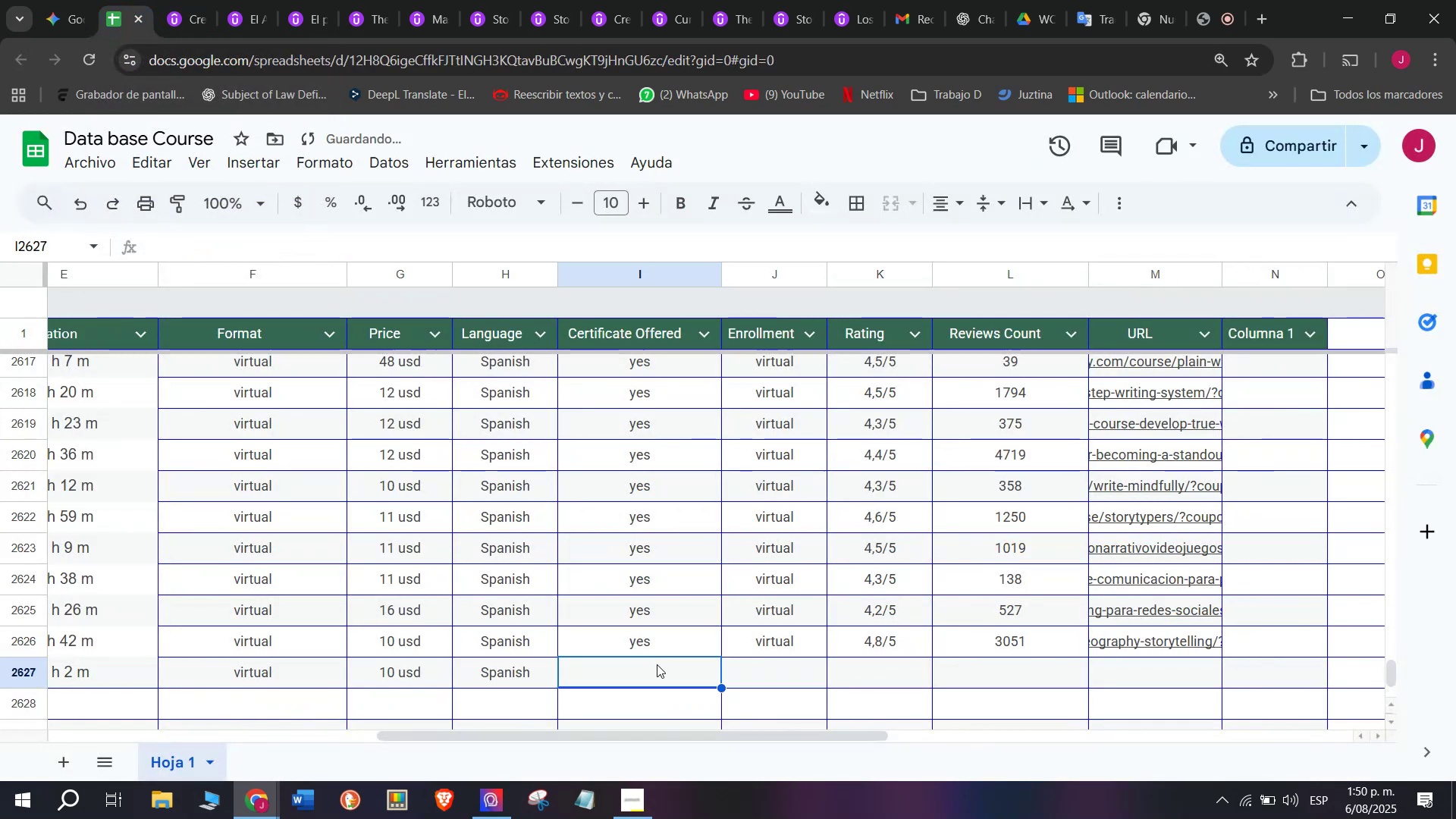 
key(Z)
 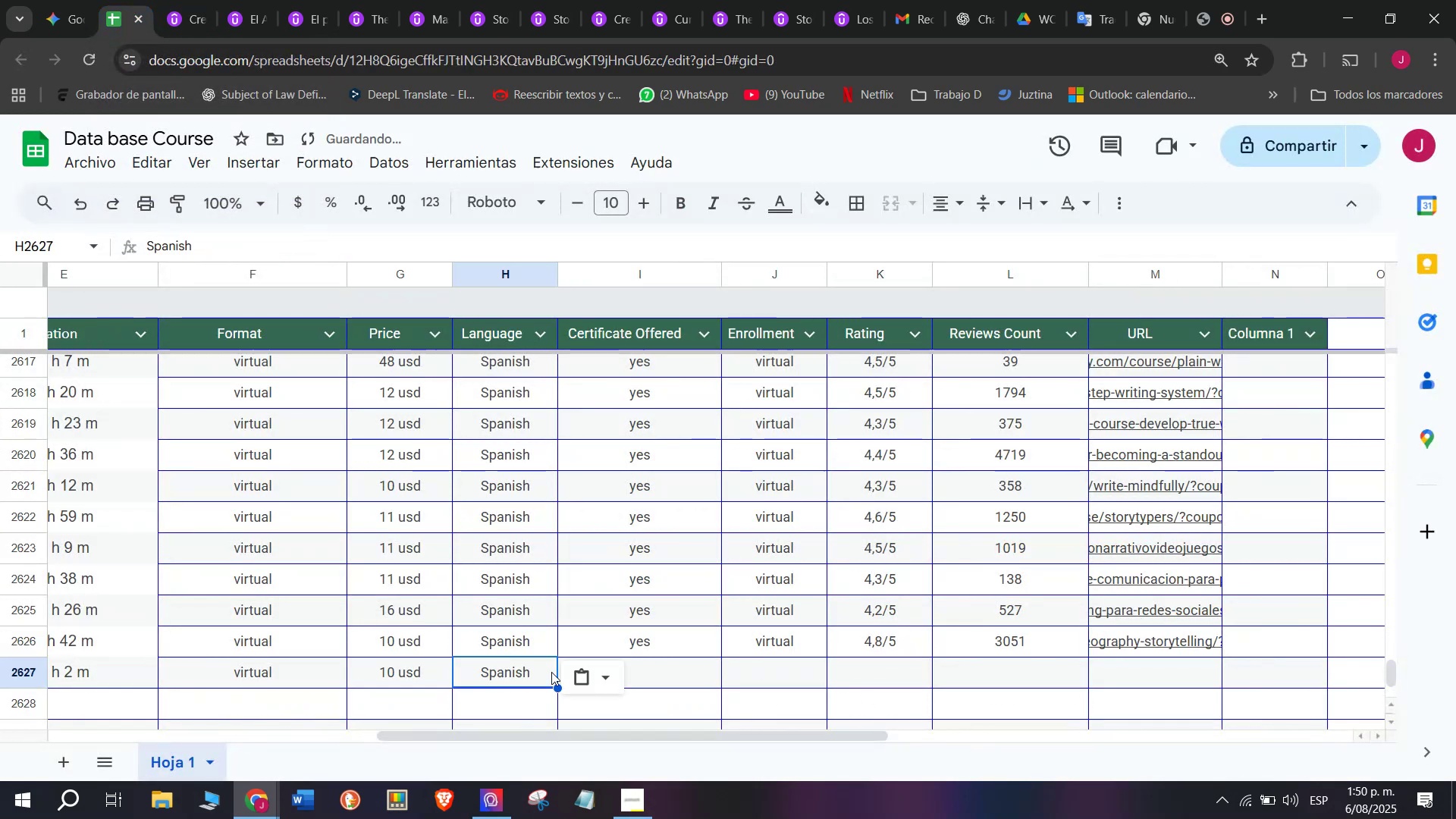 
key(Control+V)
 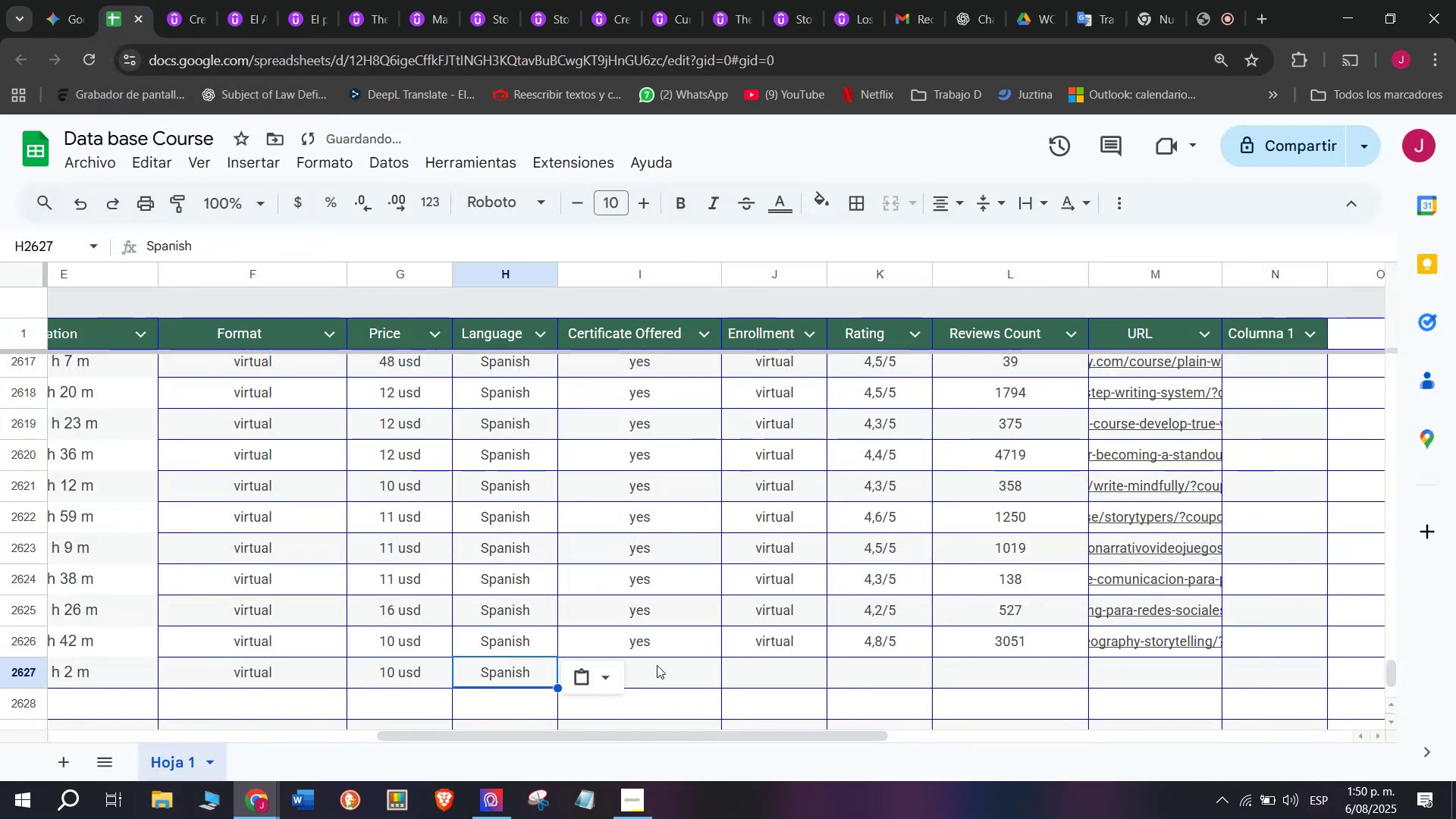 
triple_click([657, 663])
 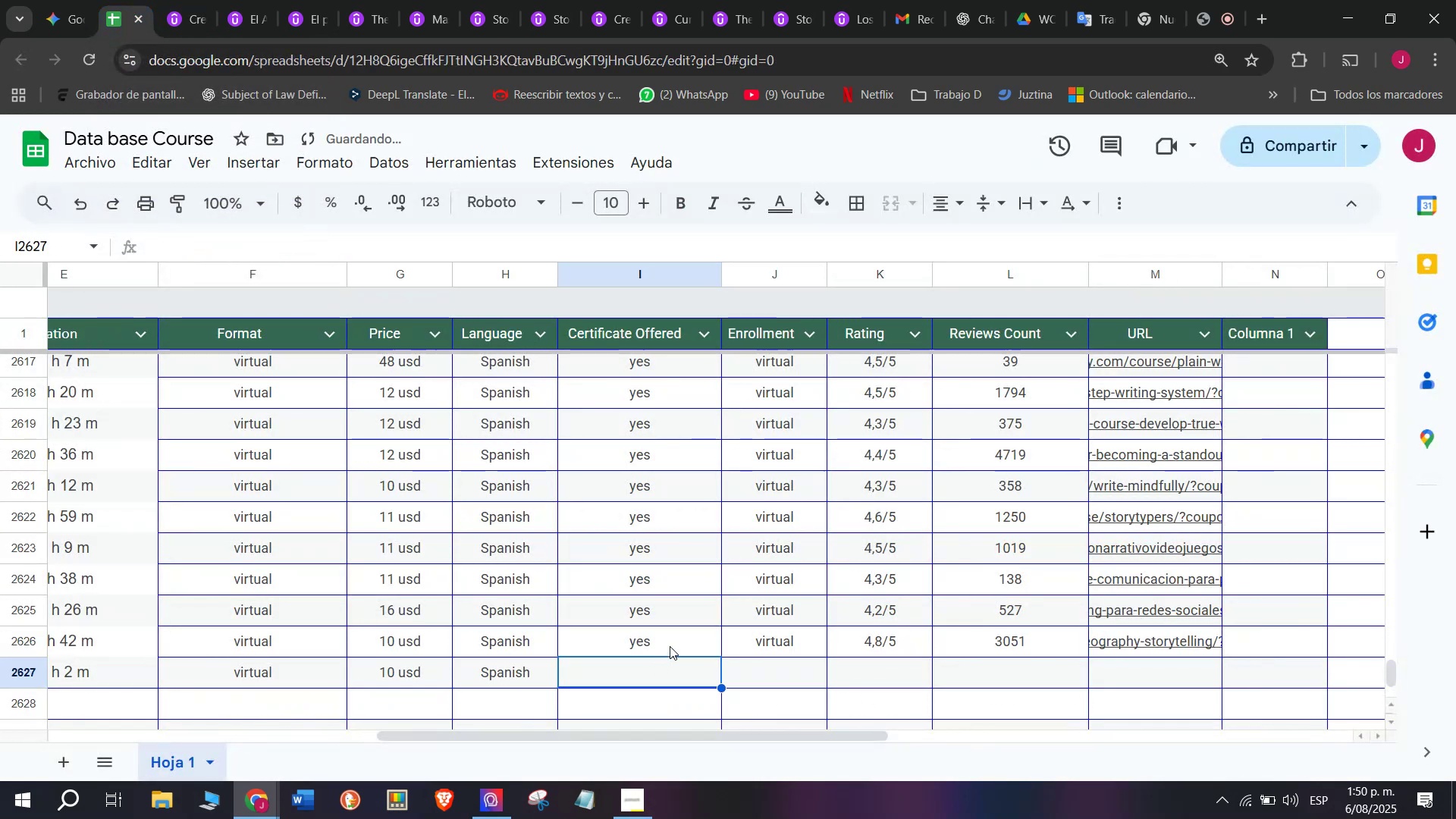 
triple_click([670, 646])
 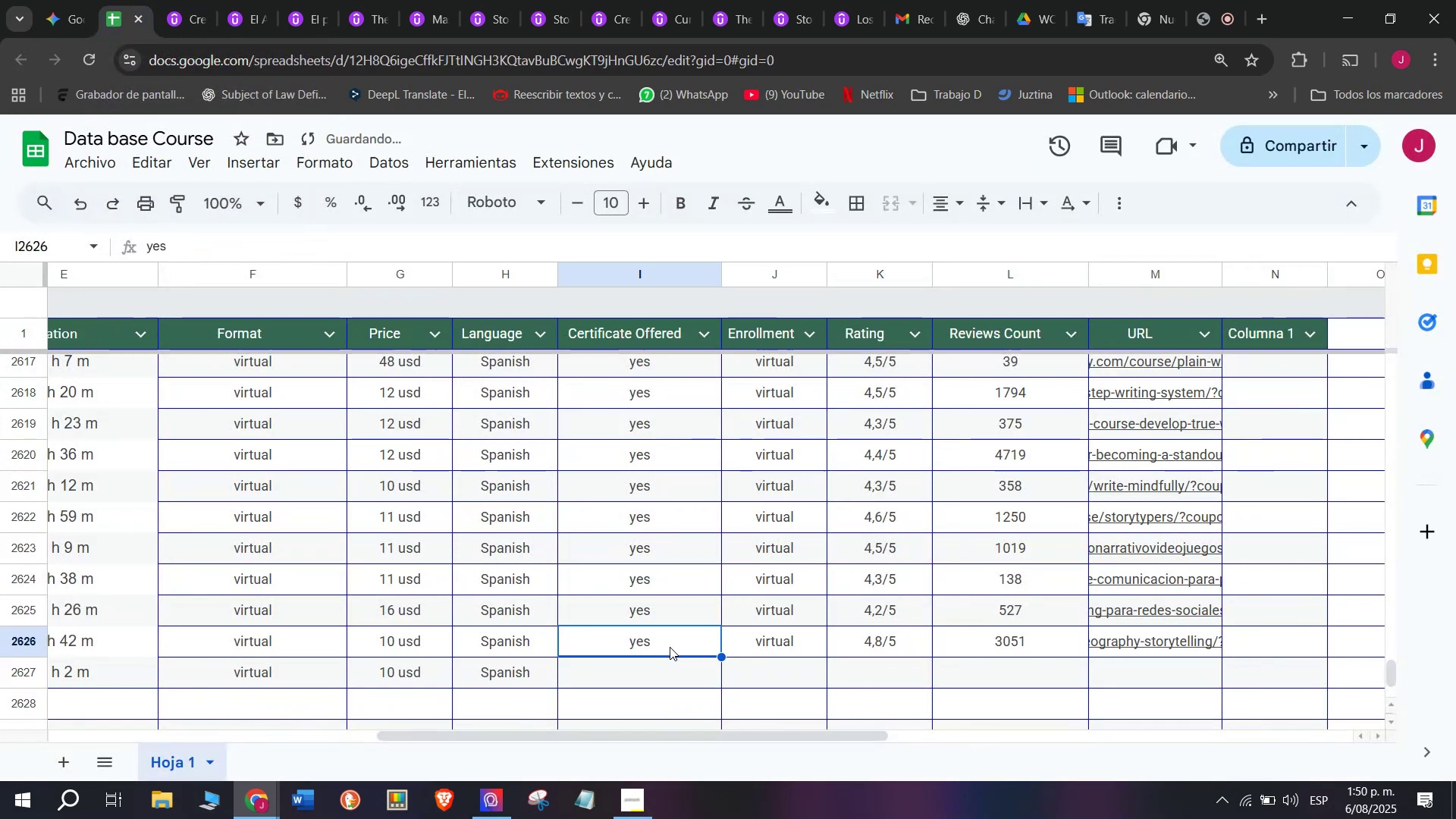 
key(Break)
 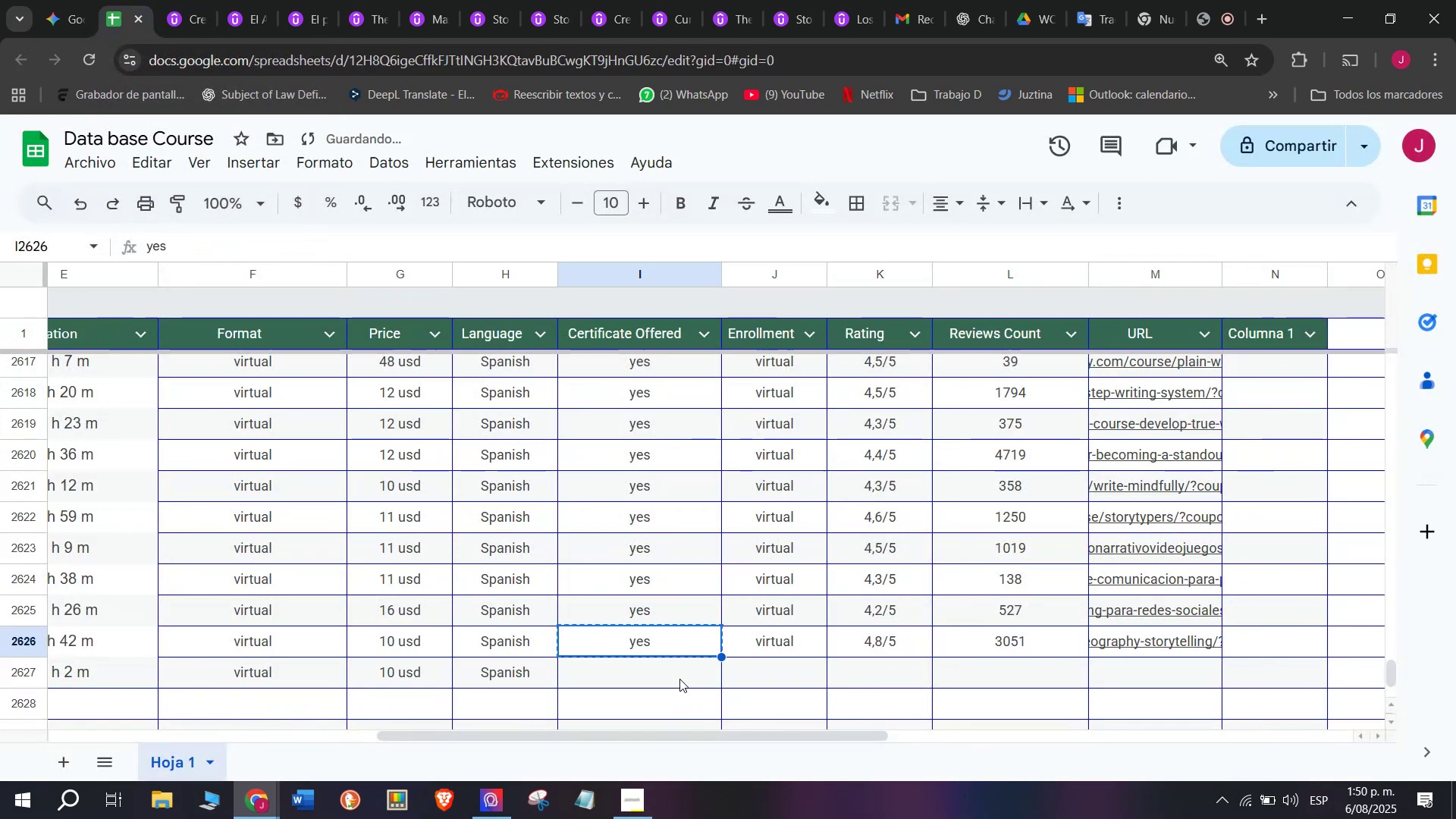 
key(Control+ControlLeft)
 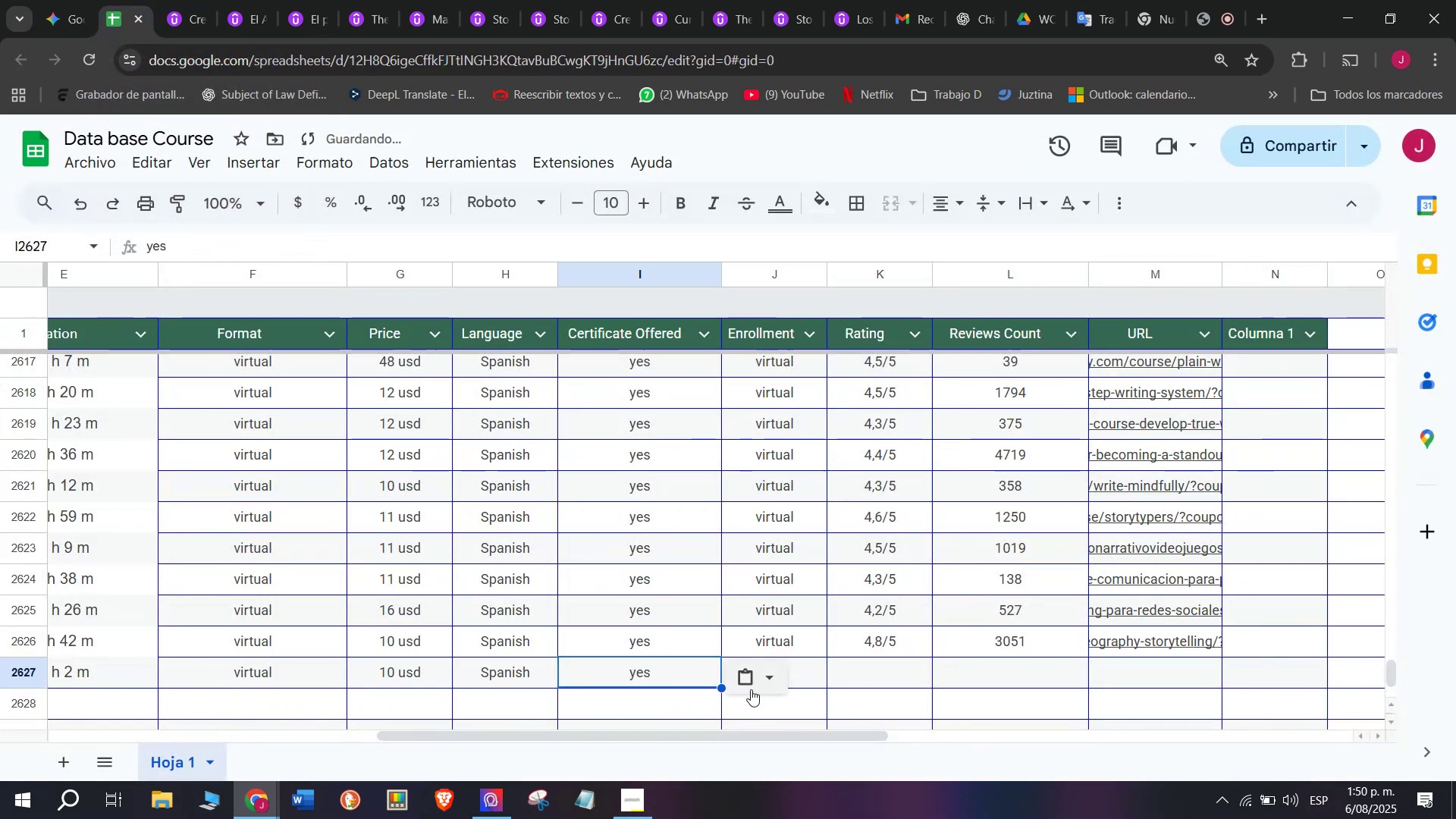 
key(Control+C)
 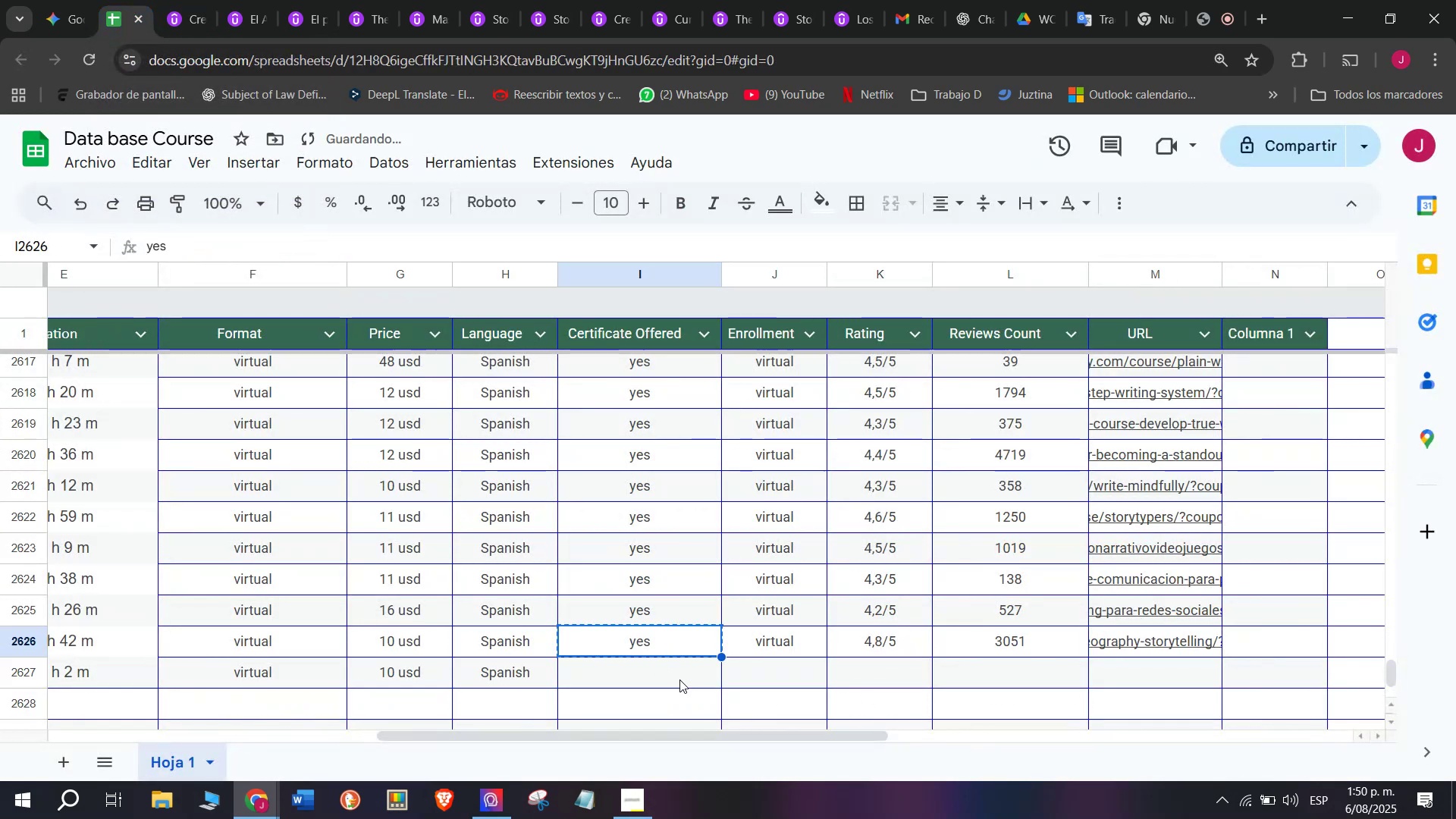 
triple_click([679, 679])
 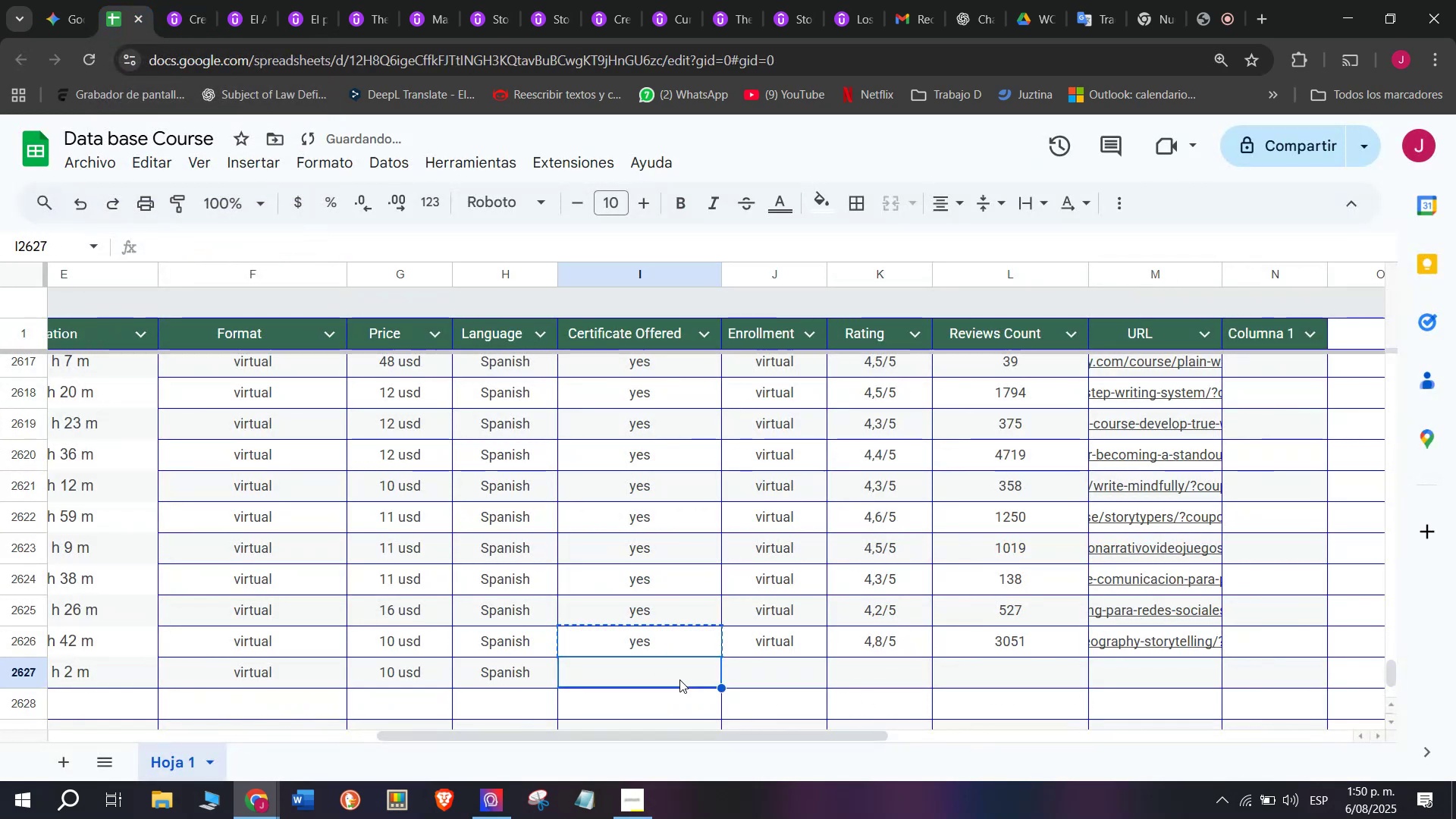 
key(Control+ControlLeft)
 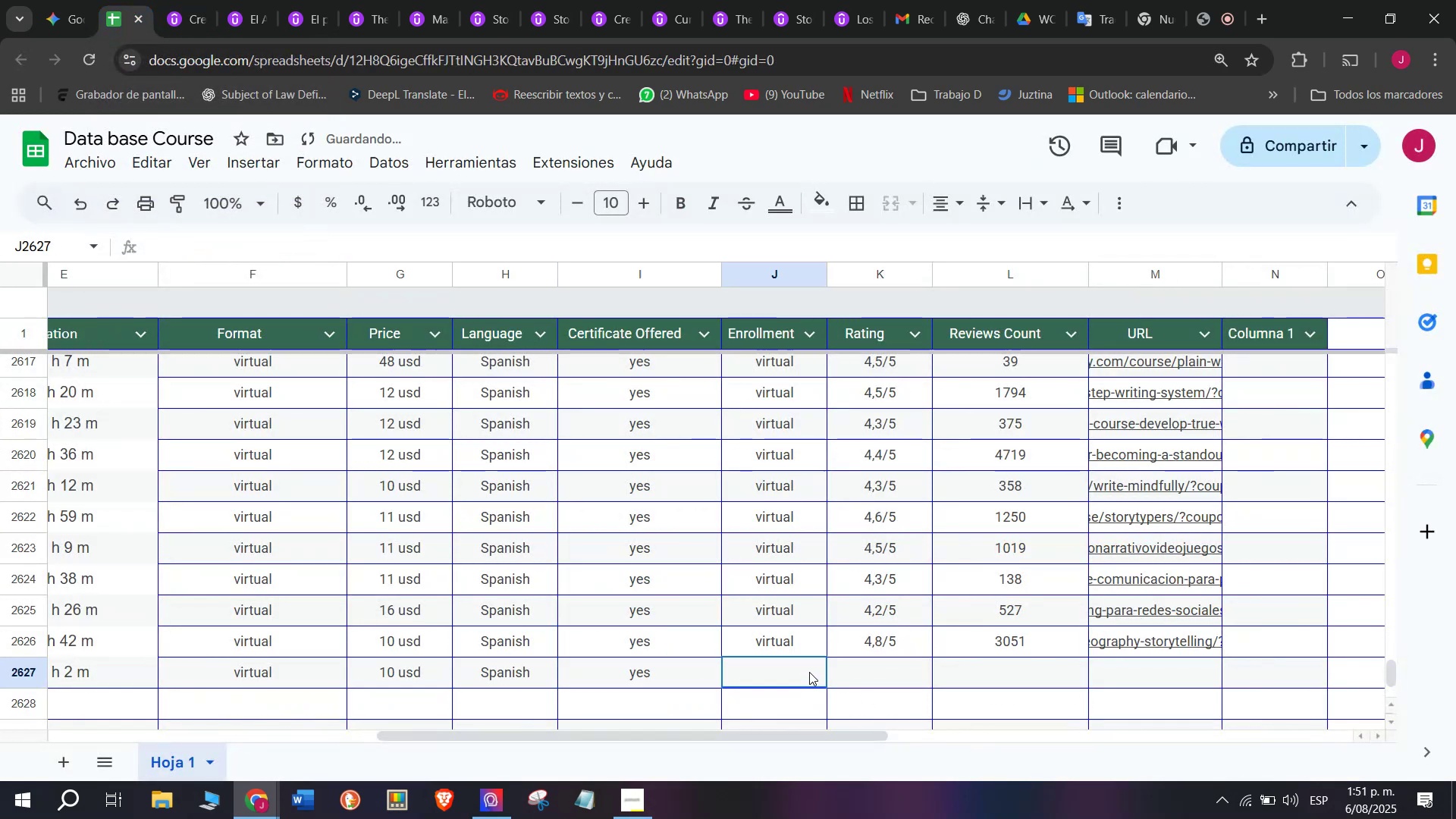 
key(Z)
 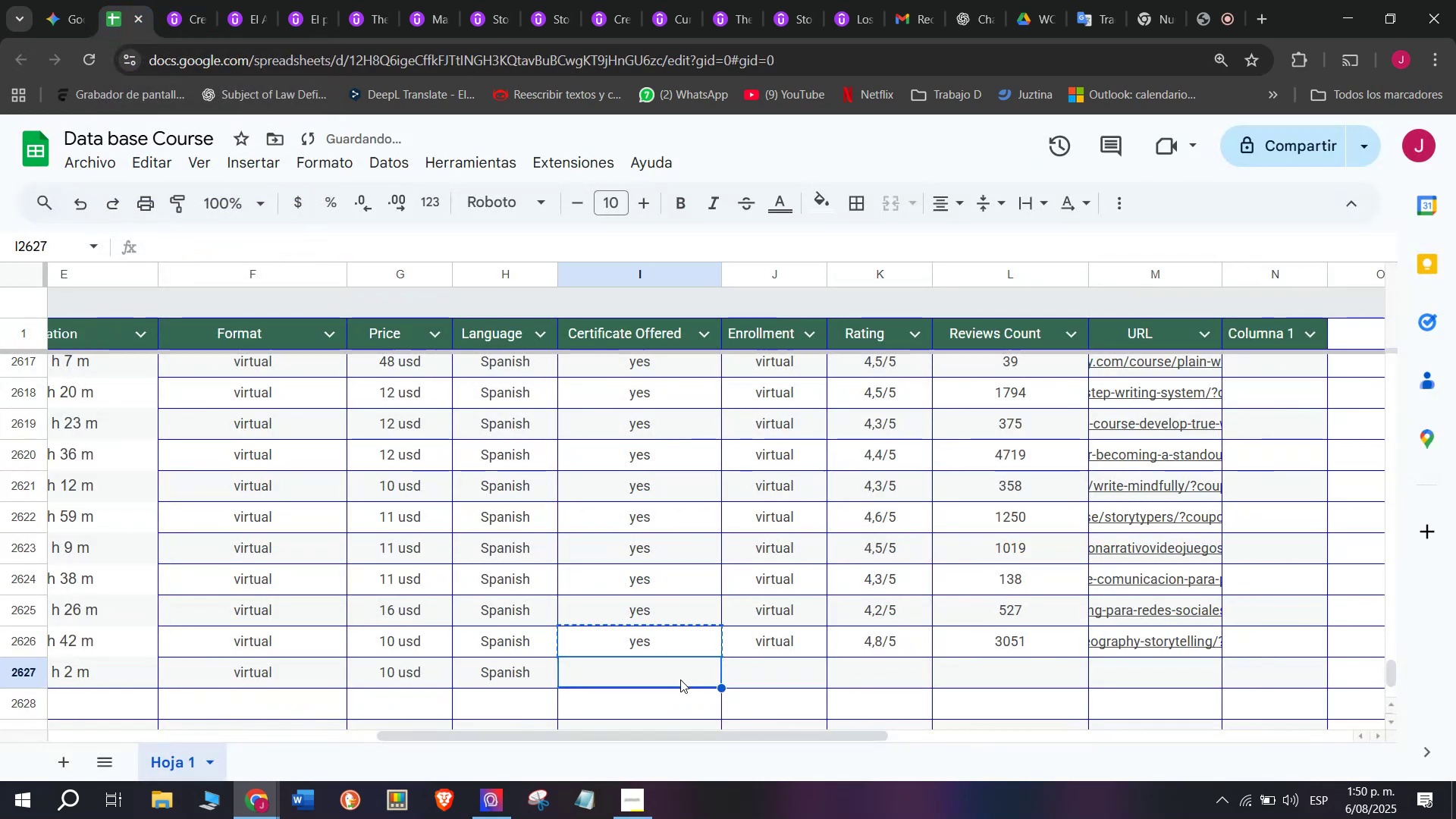 
key(Control+V)
 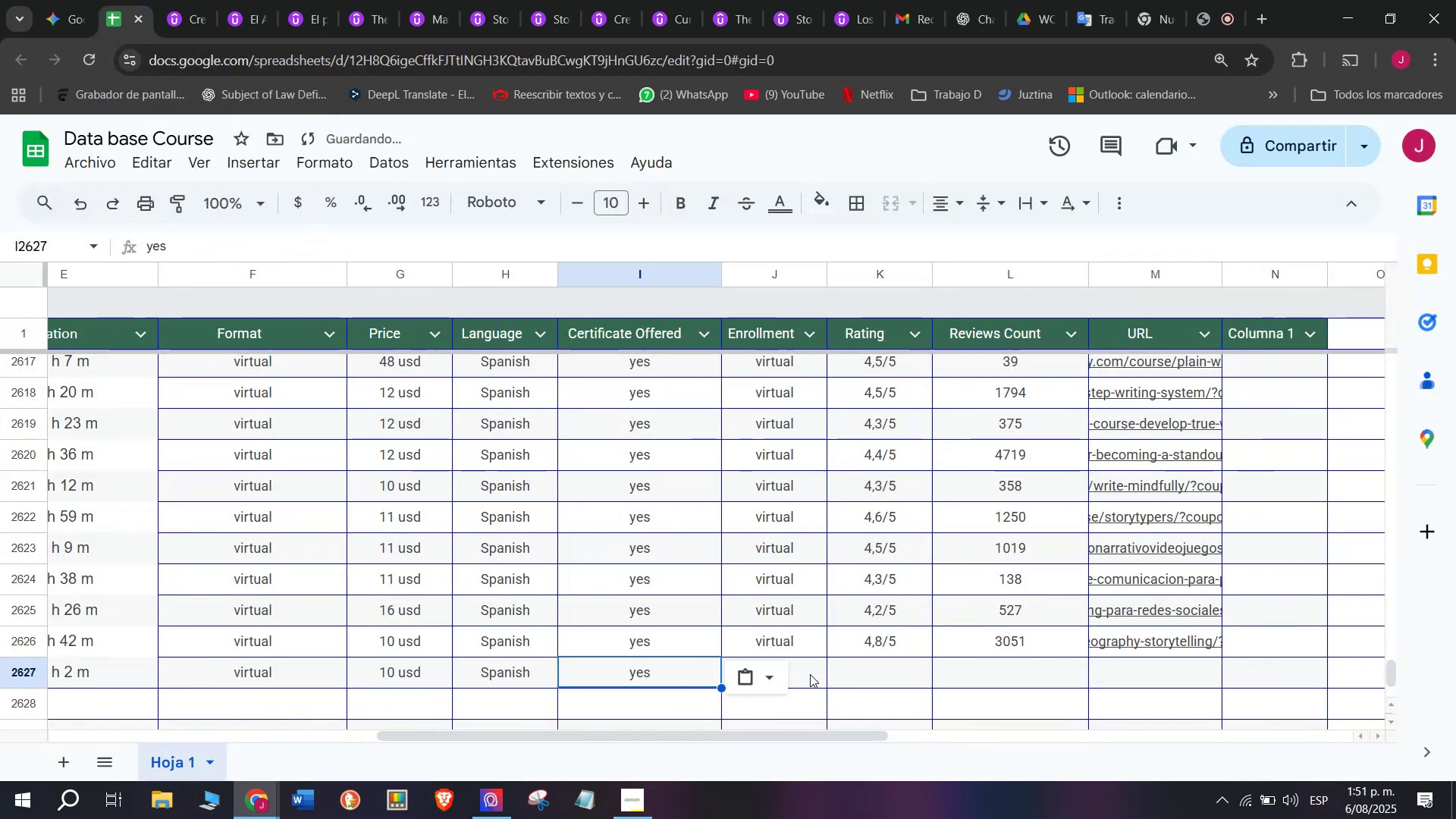 
left_click([809, 672])
 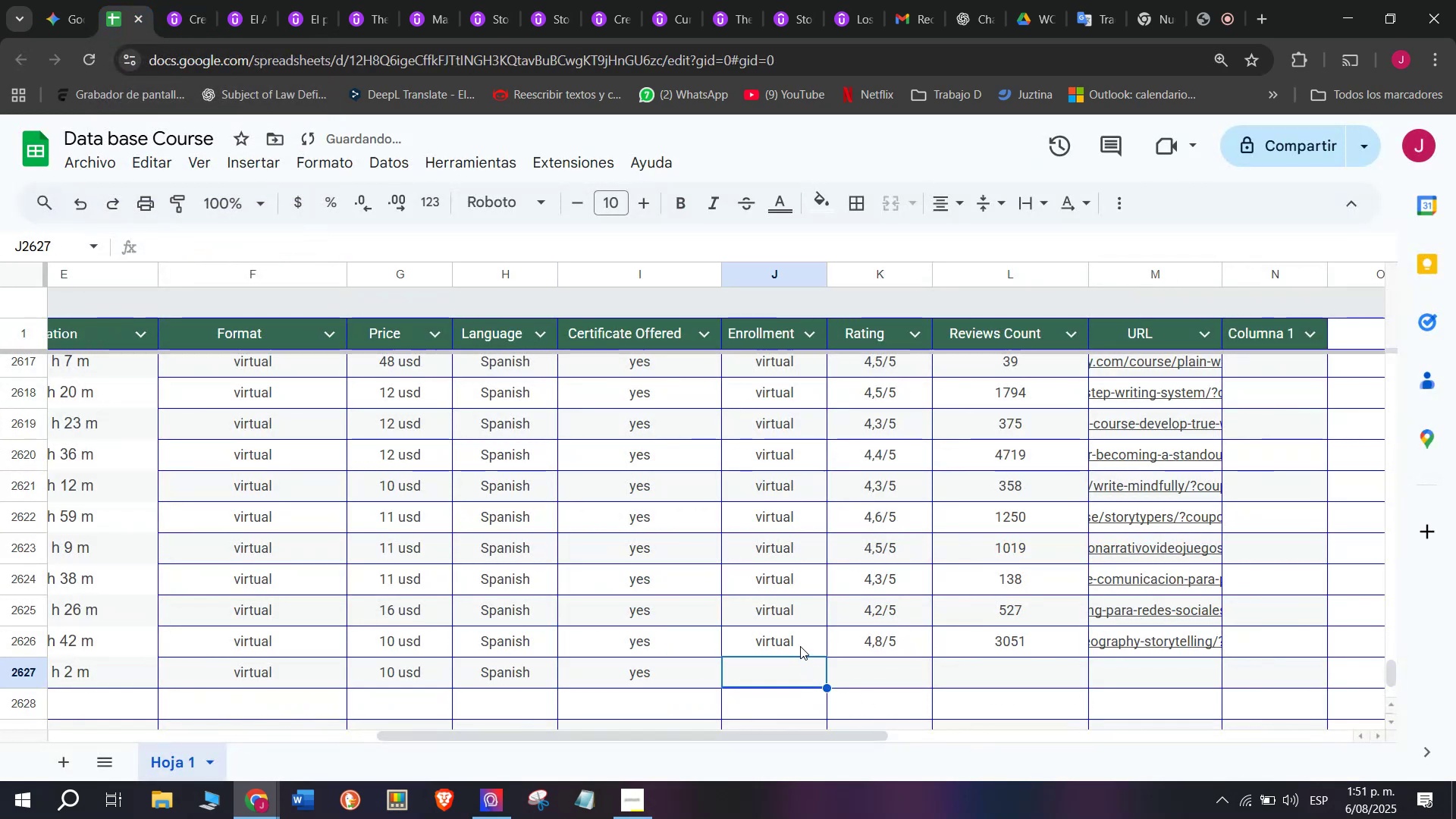 
key(Break)
 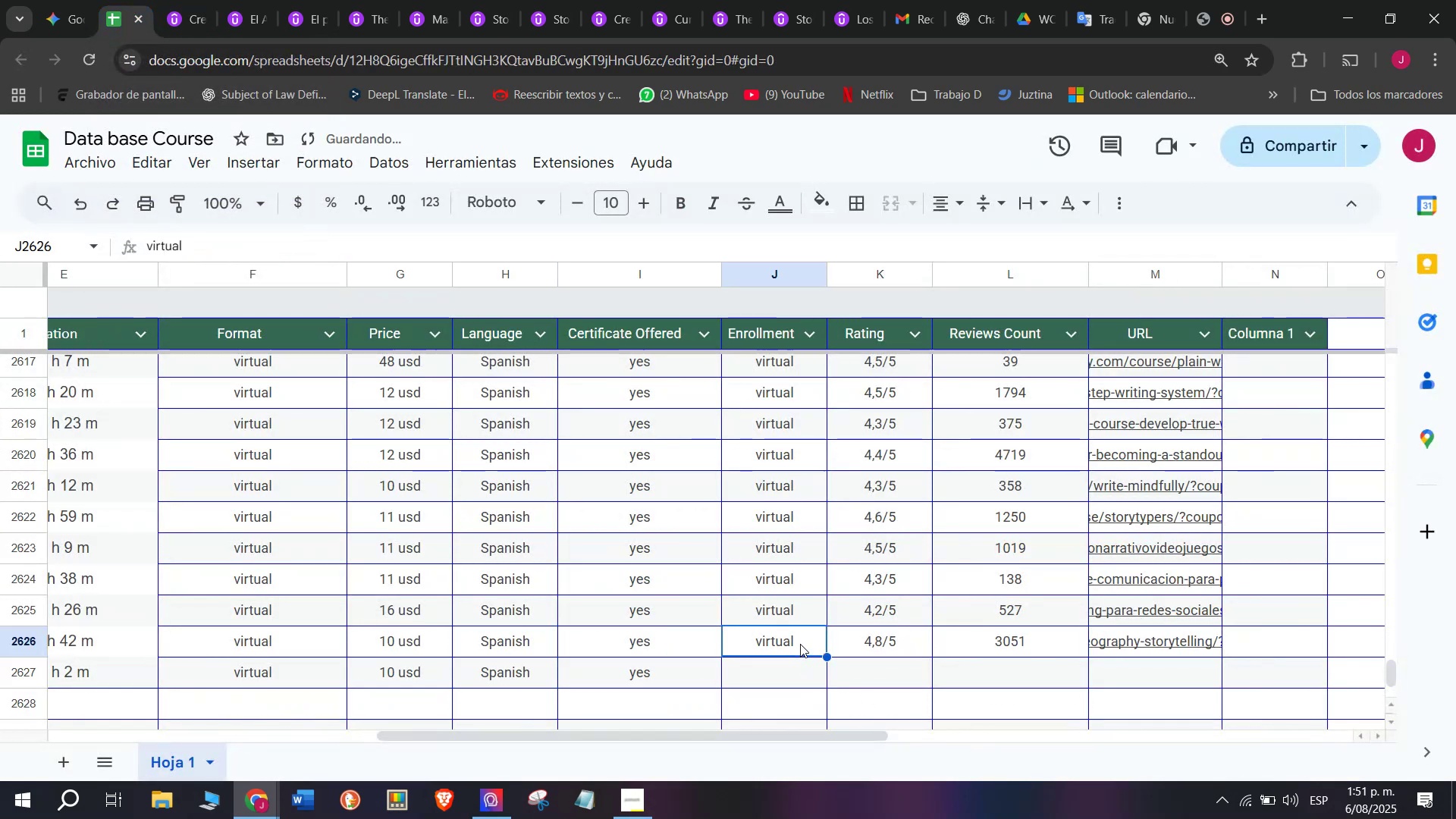 
key(Control+ControlLeft)
 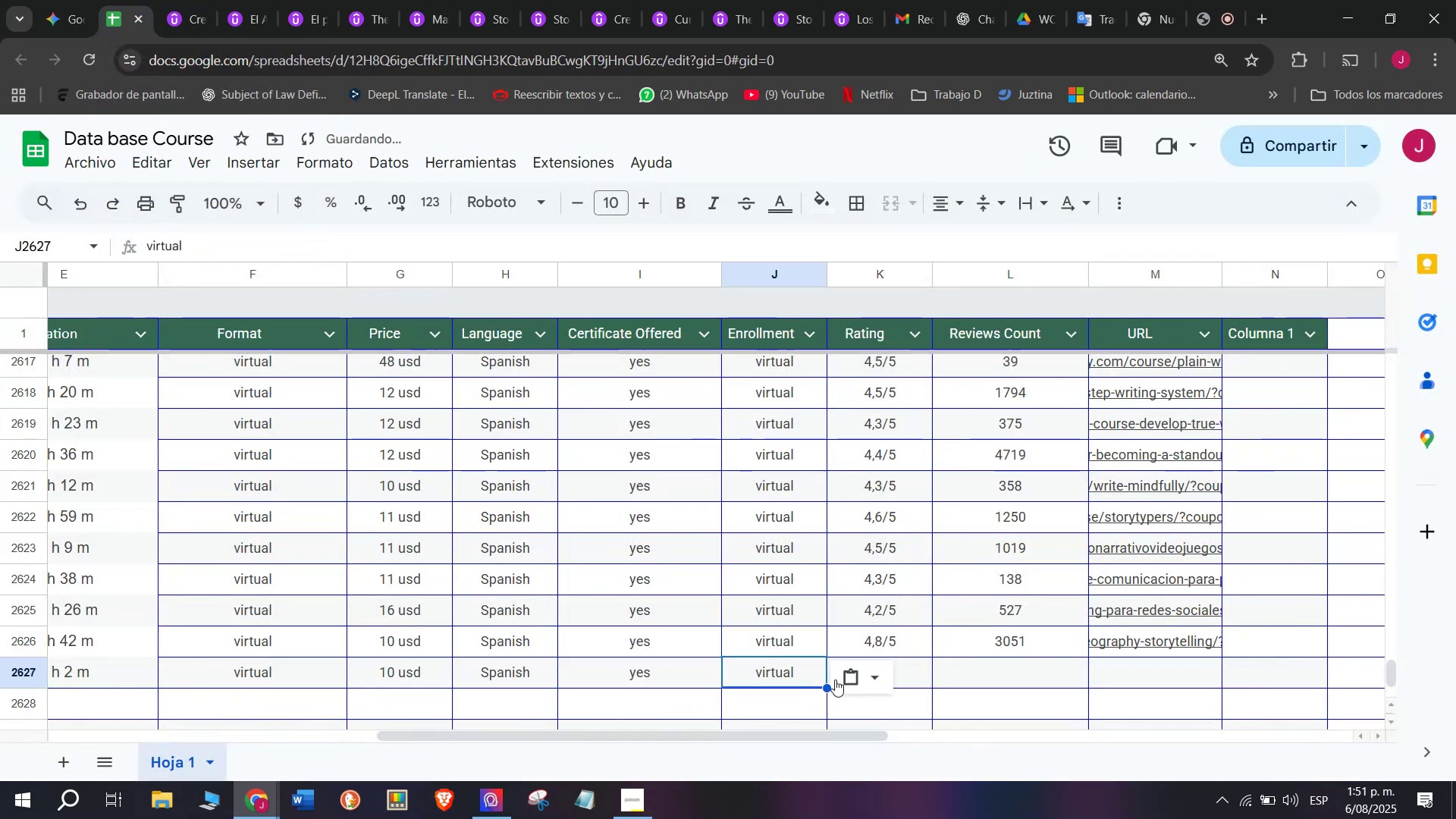 
key(Control+C)
 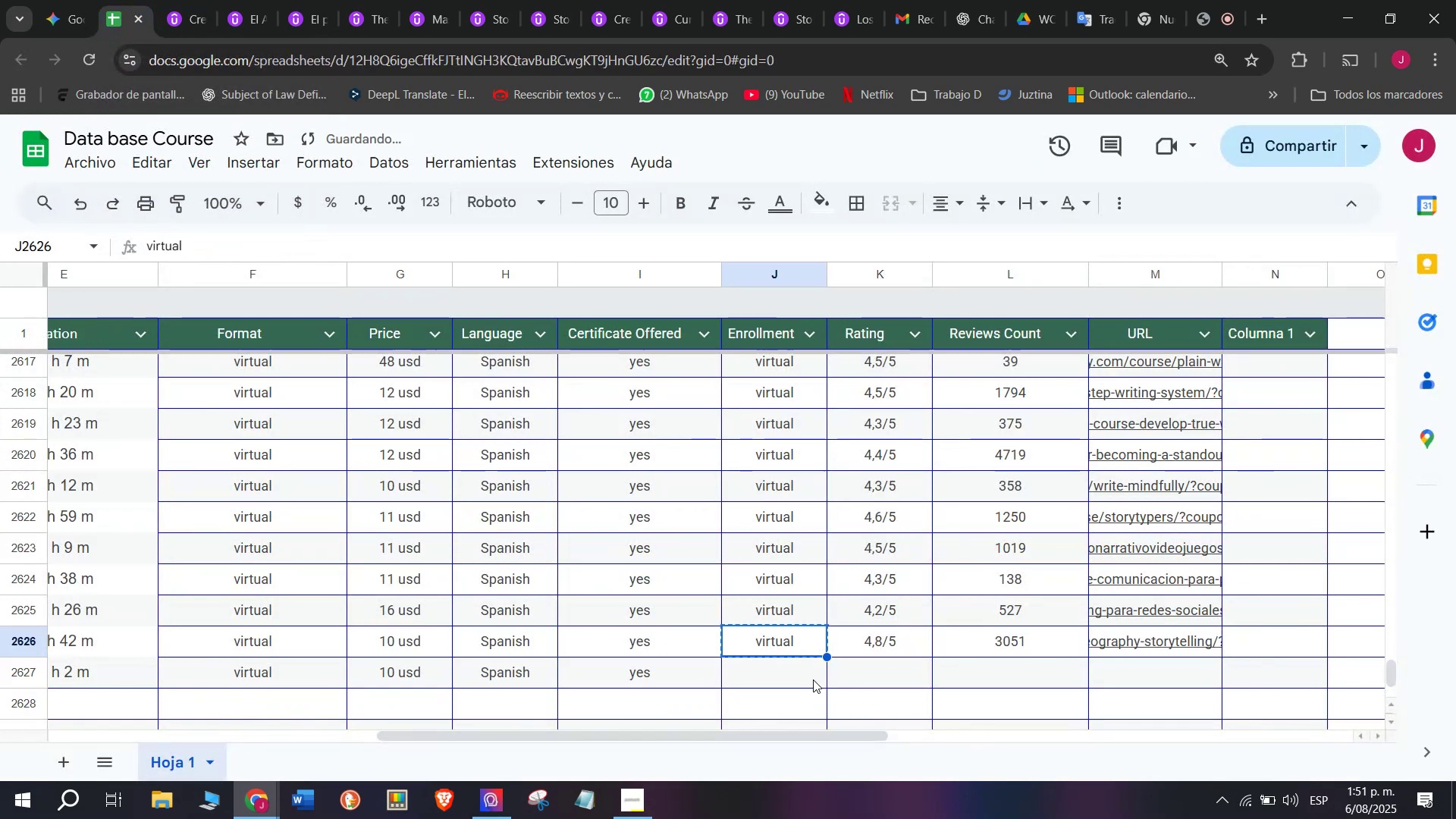 
double_click([813, 679])
 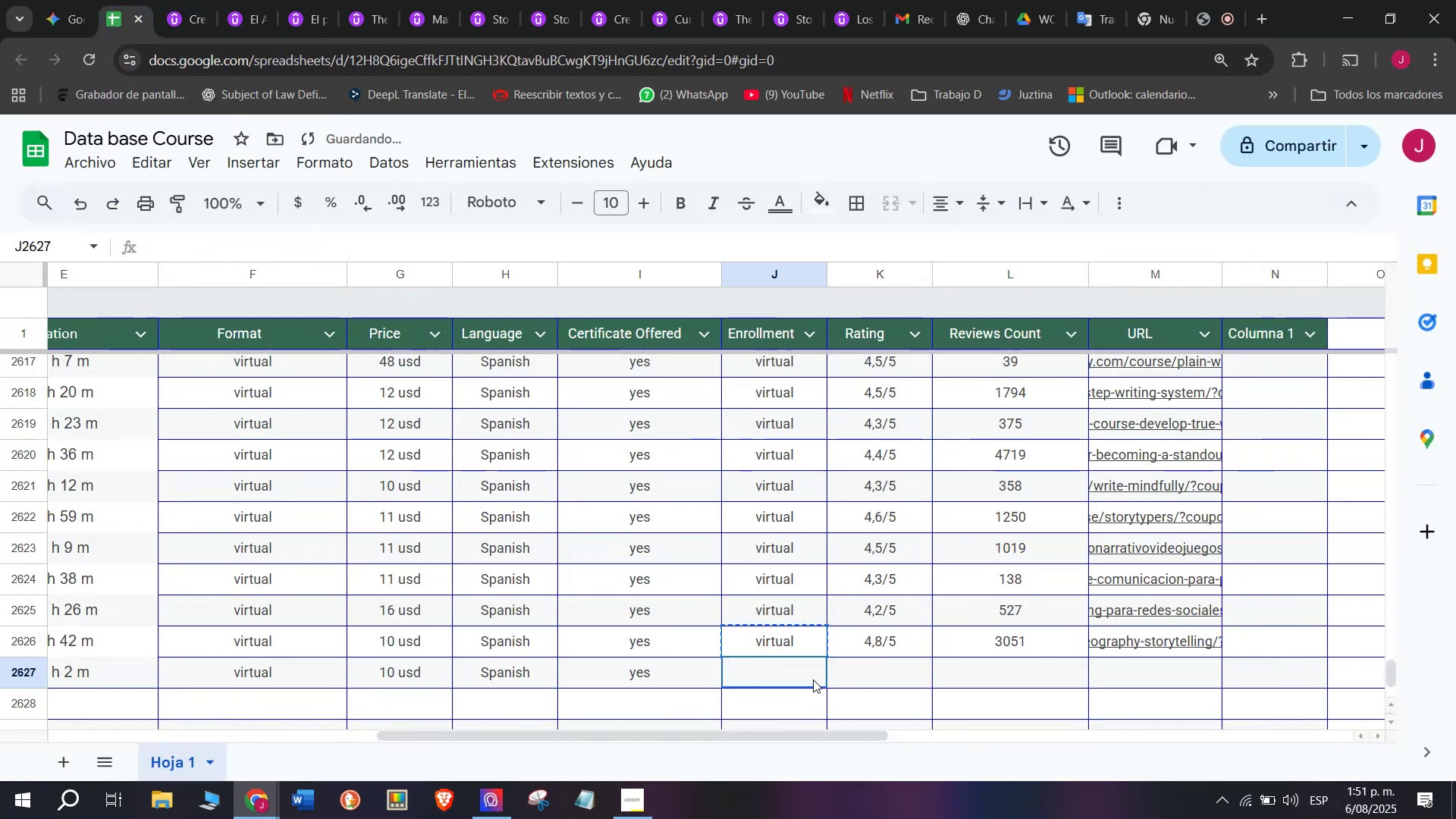 
key(Control+ControlLeft)
 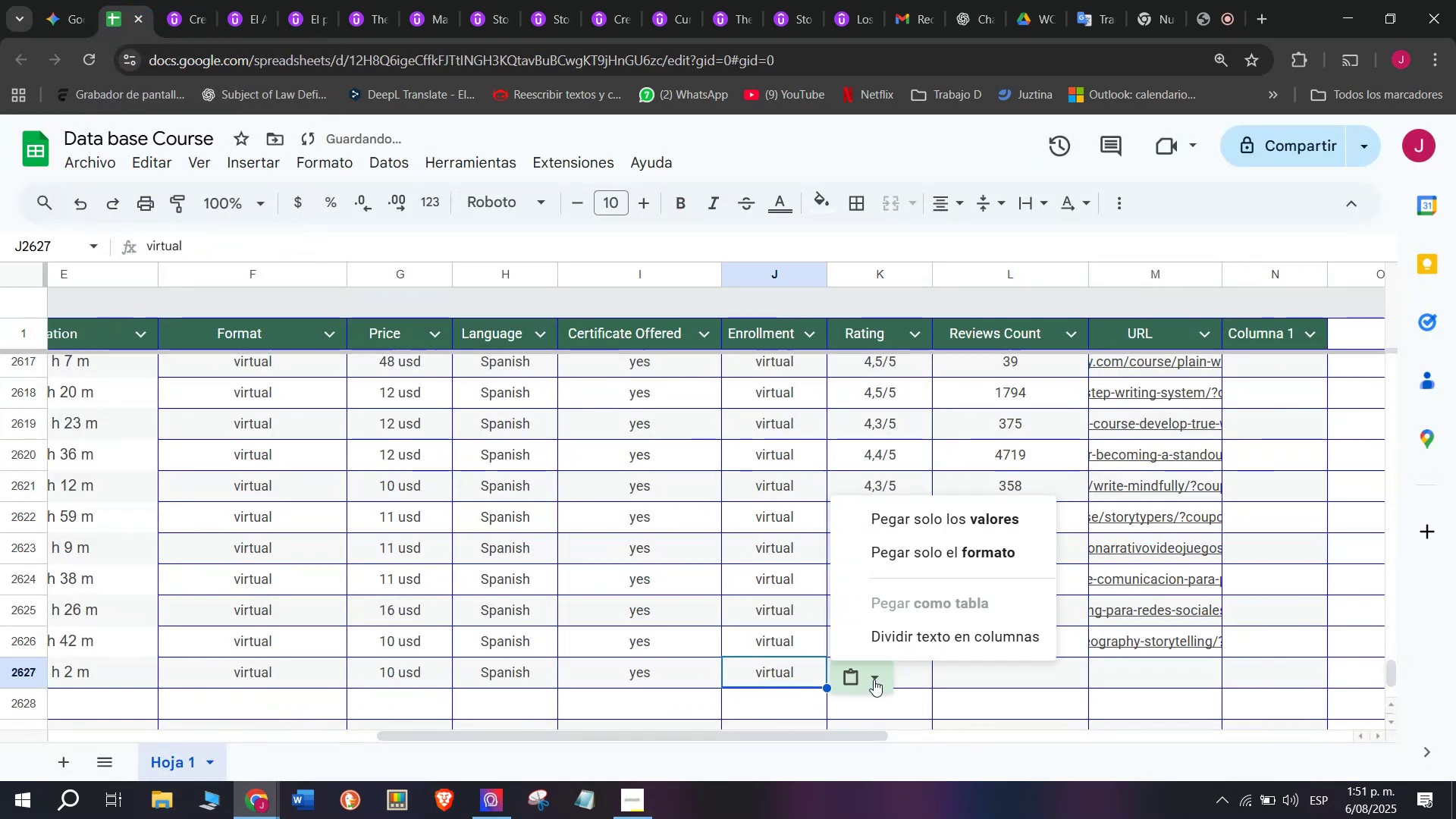 
key(Z)
 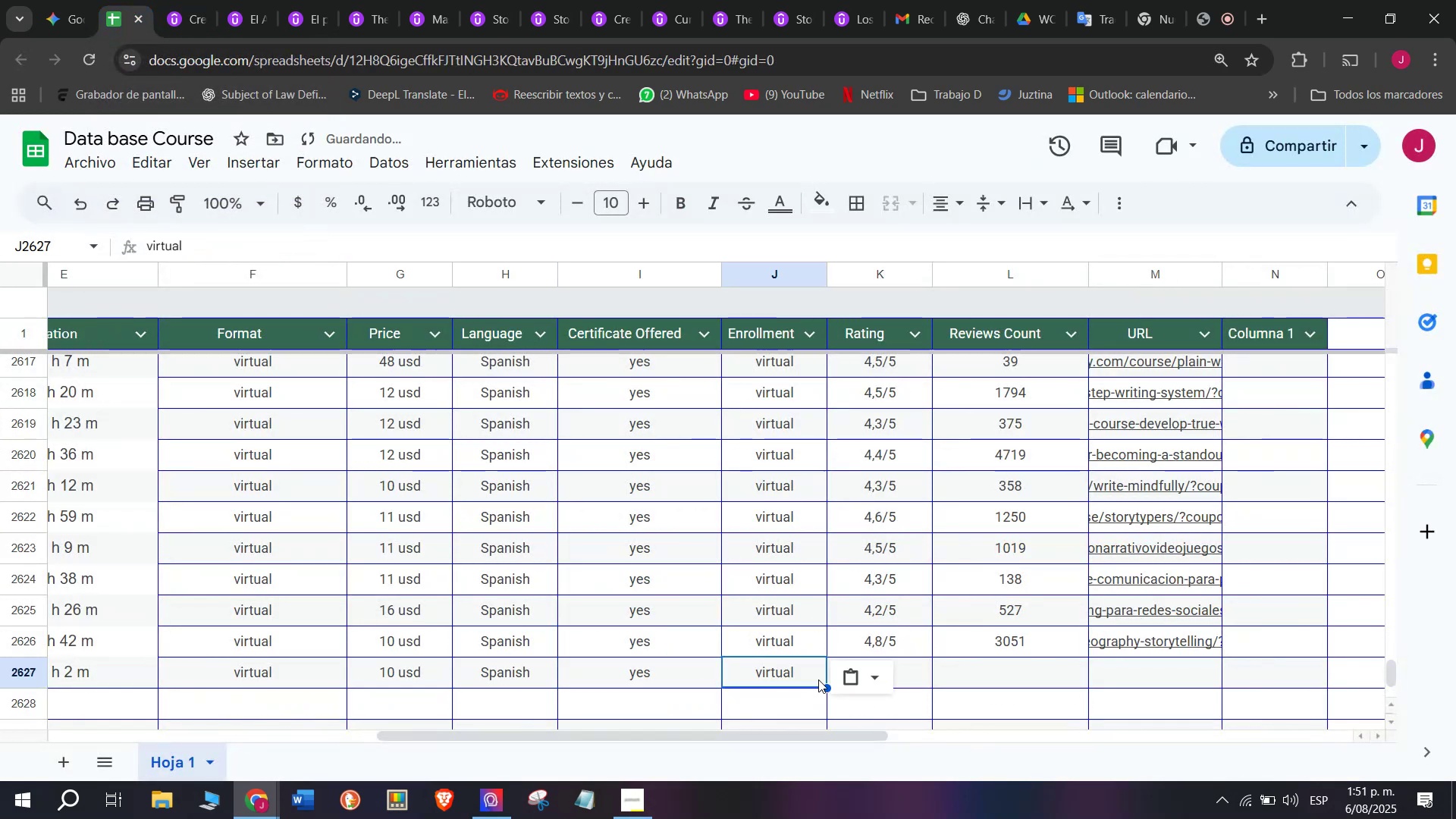 
key(Control+V)
 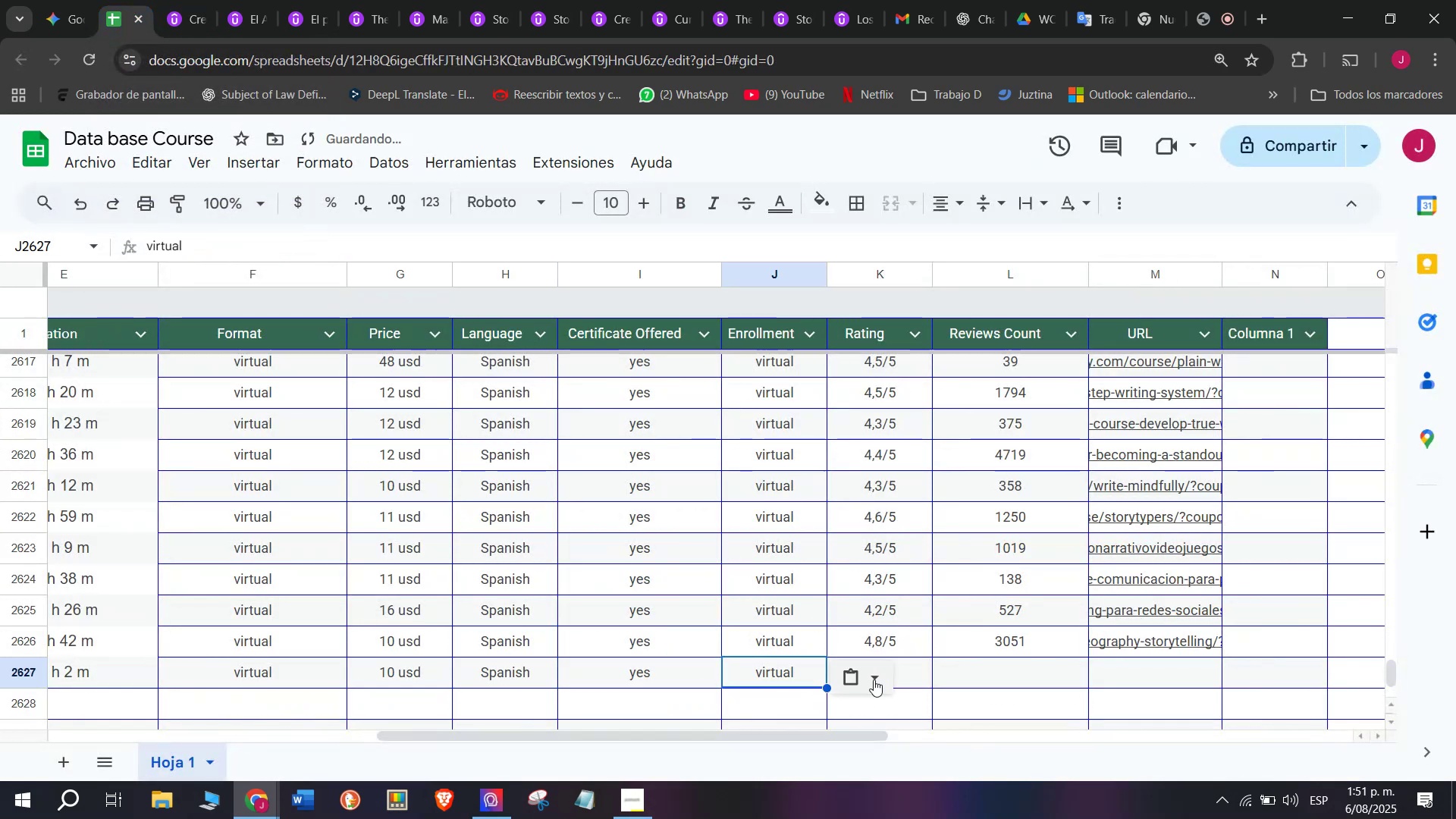 
triple_click([874, 679])
 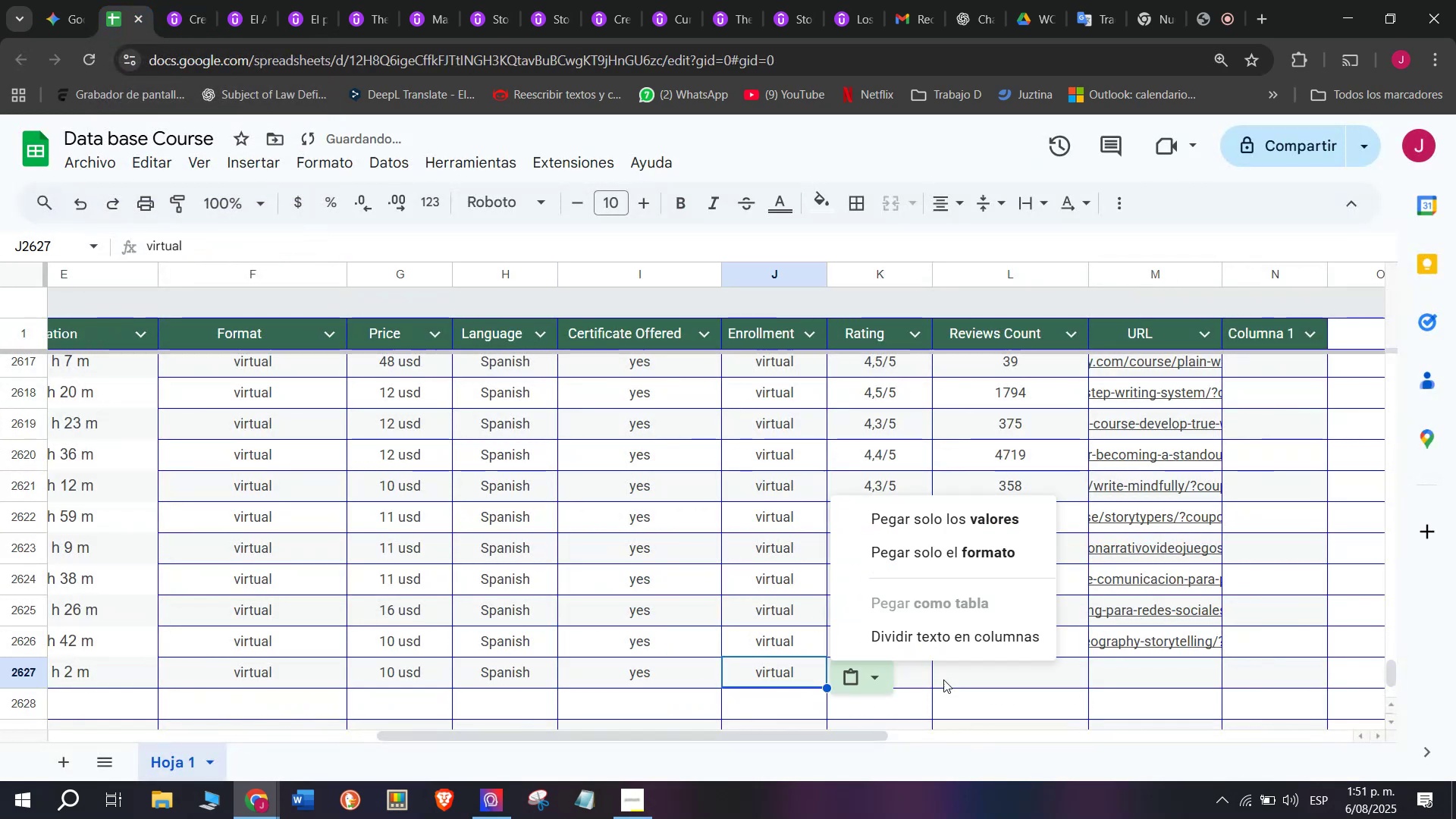 
left_click([981, 674])
 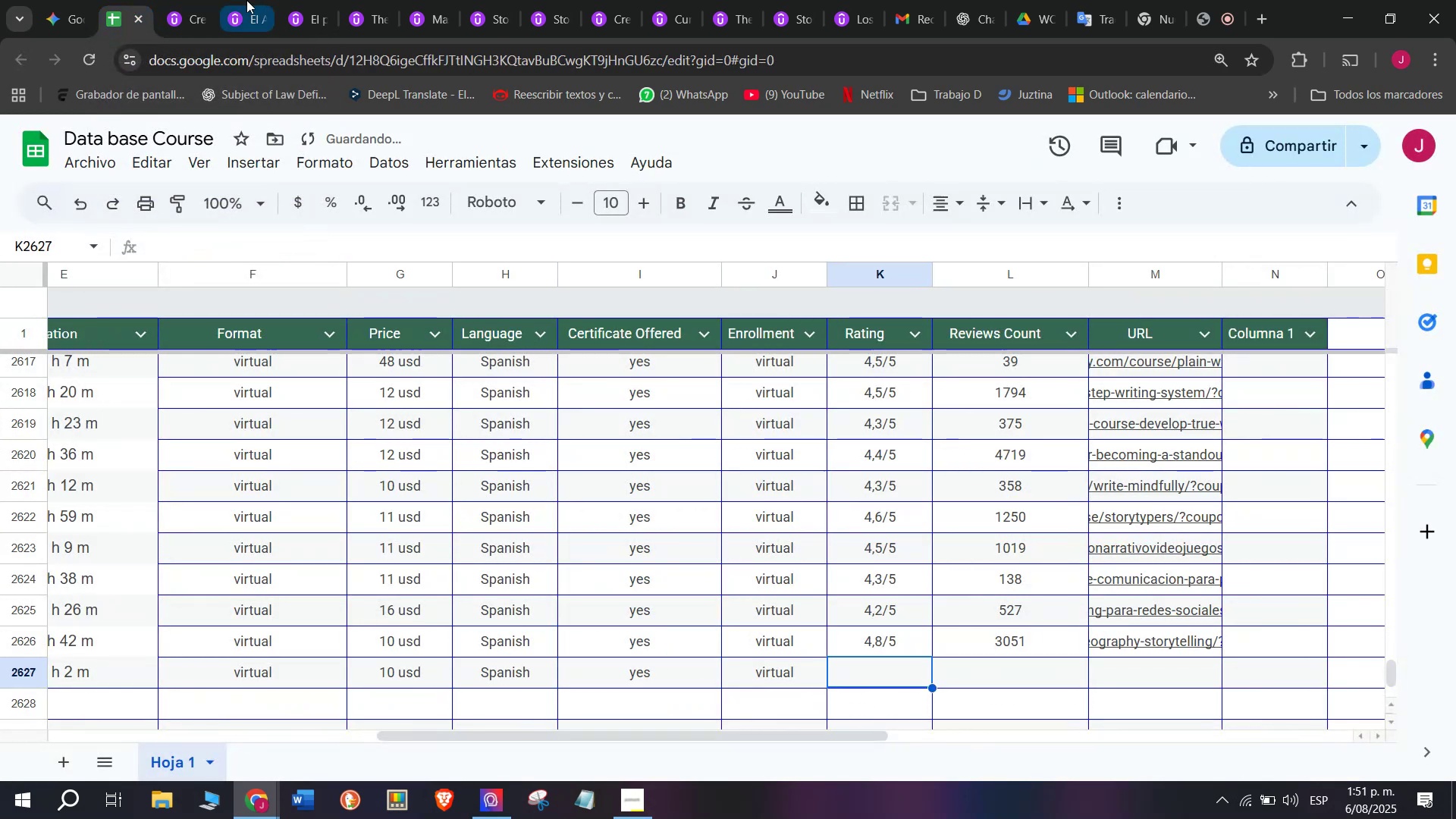 
left_click([179, 0])
 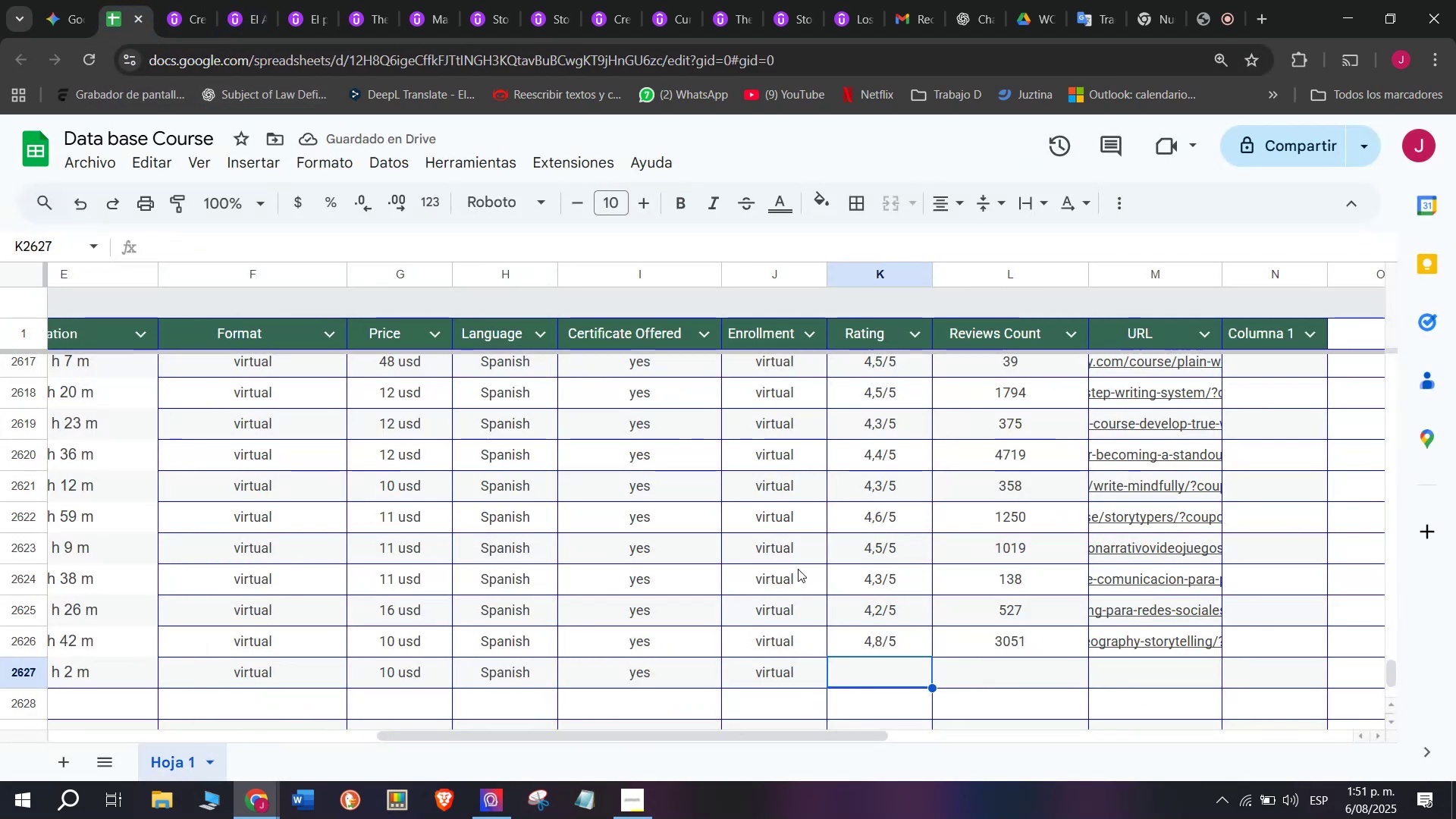 
left_click([876, 508])
 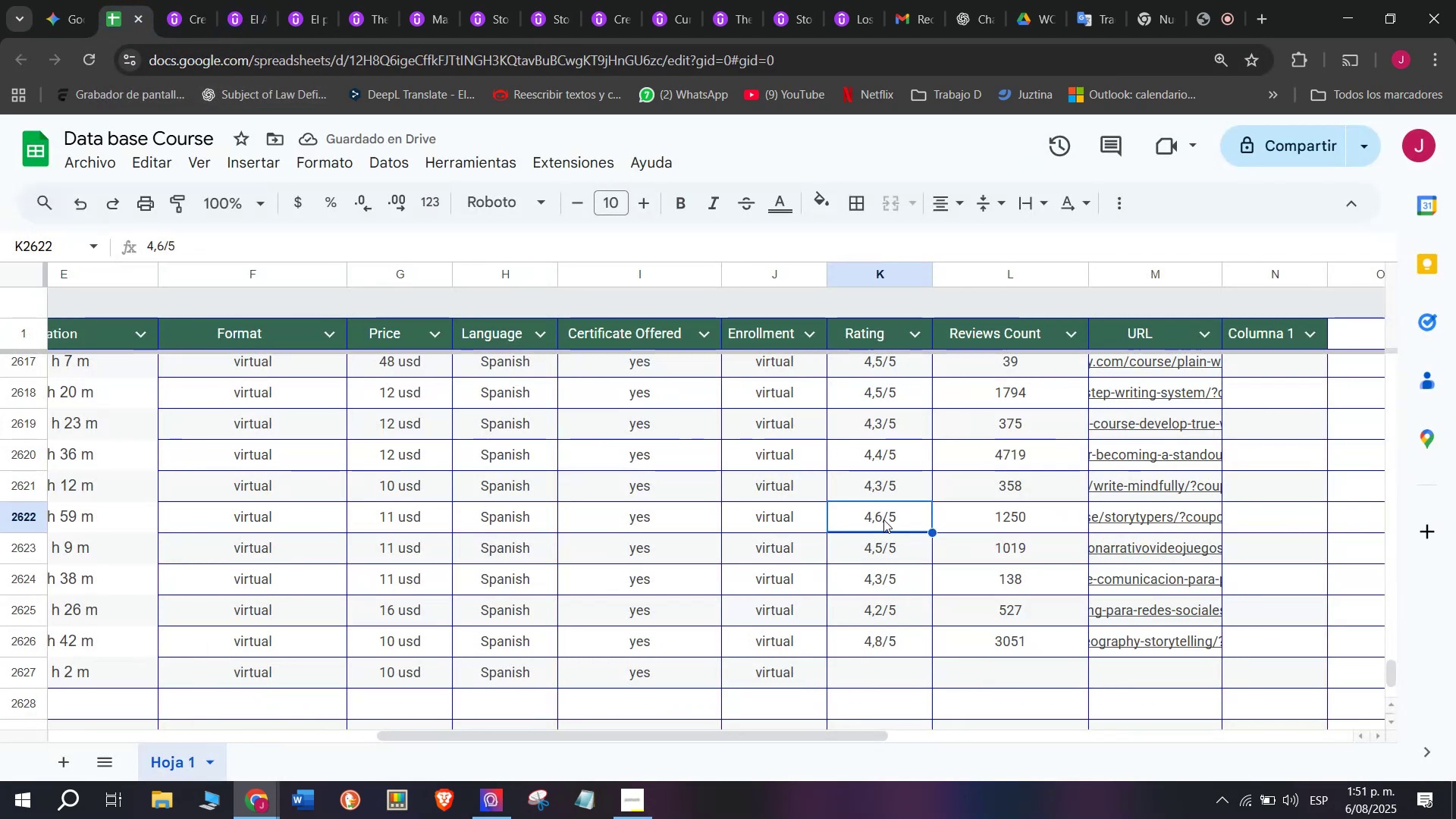 
key(Break)
 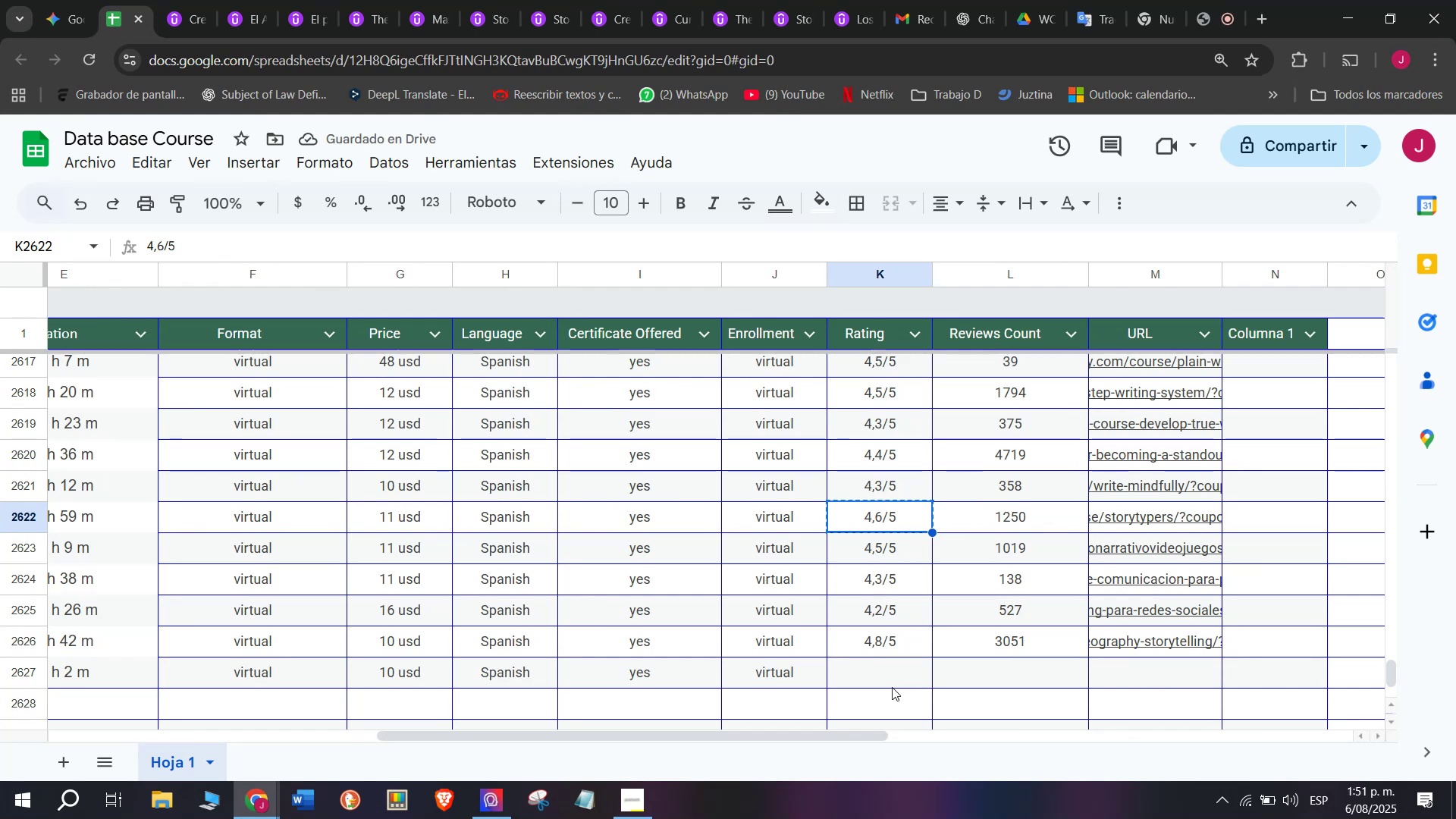 
key(Control+ControlLeft)
 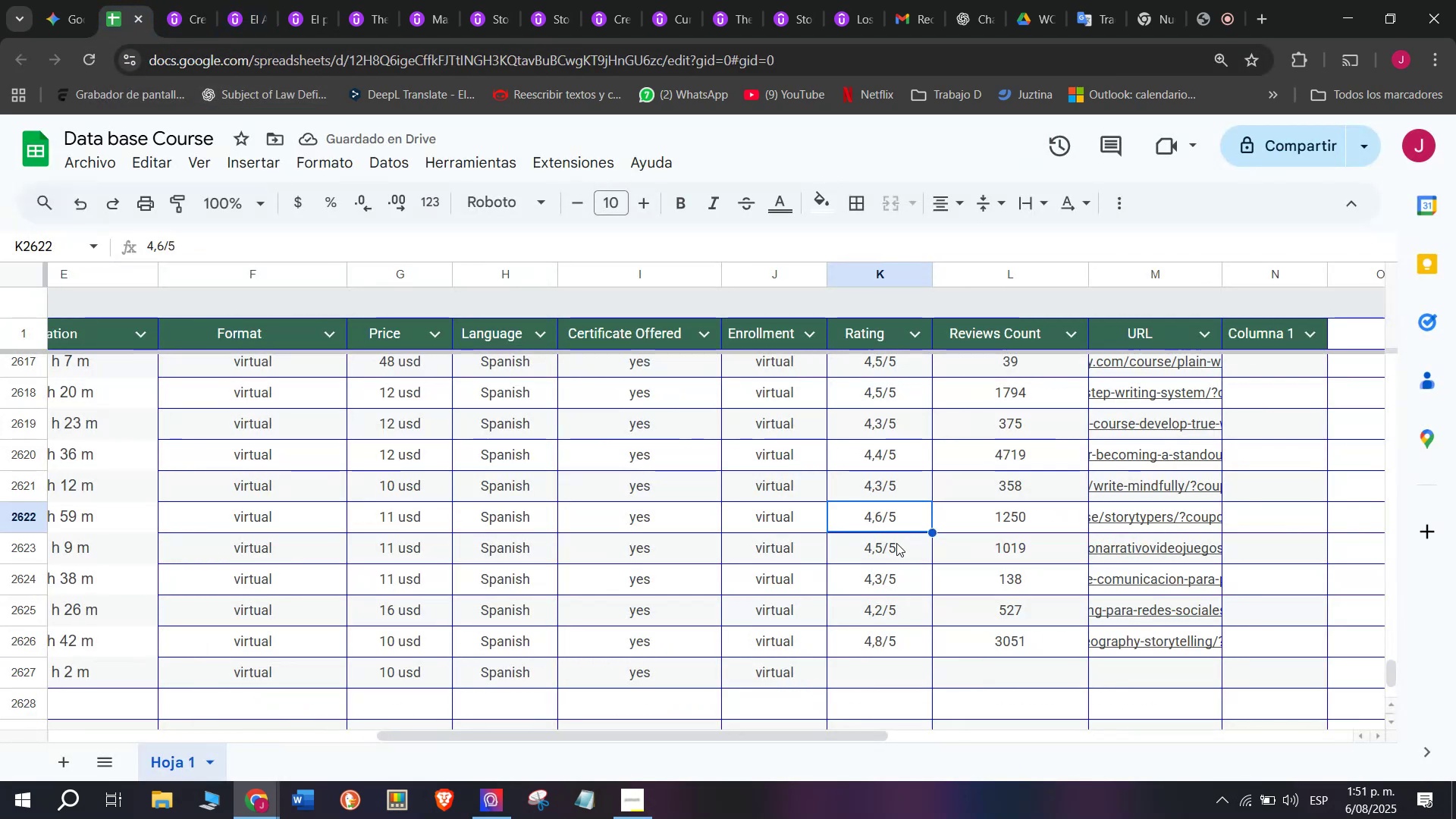 
key(Control+C)
 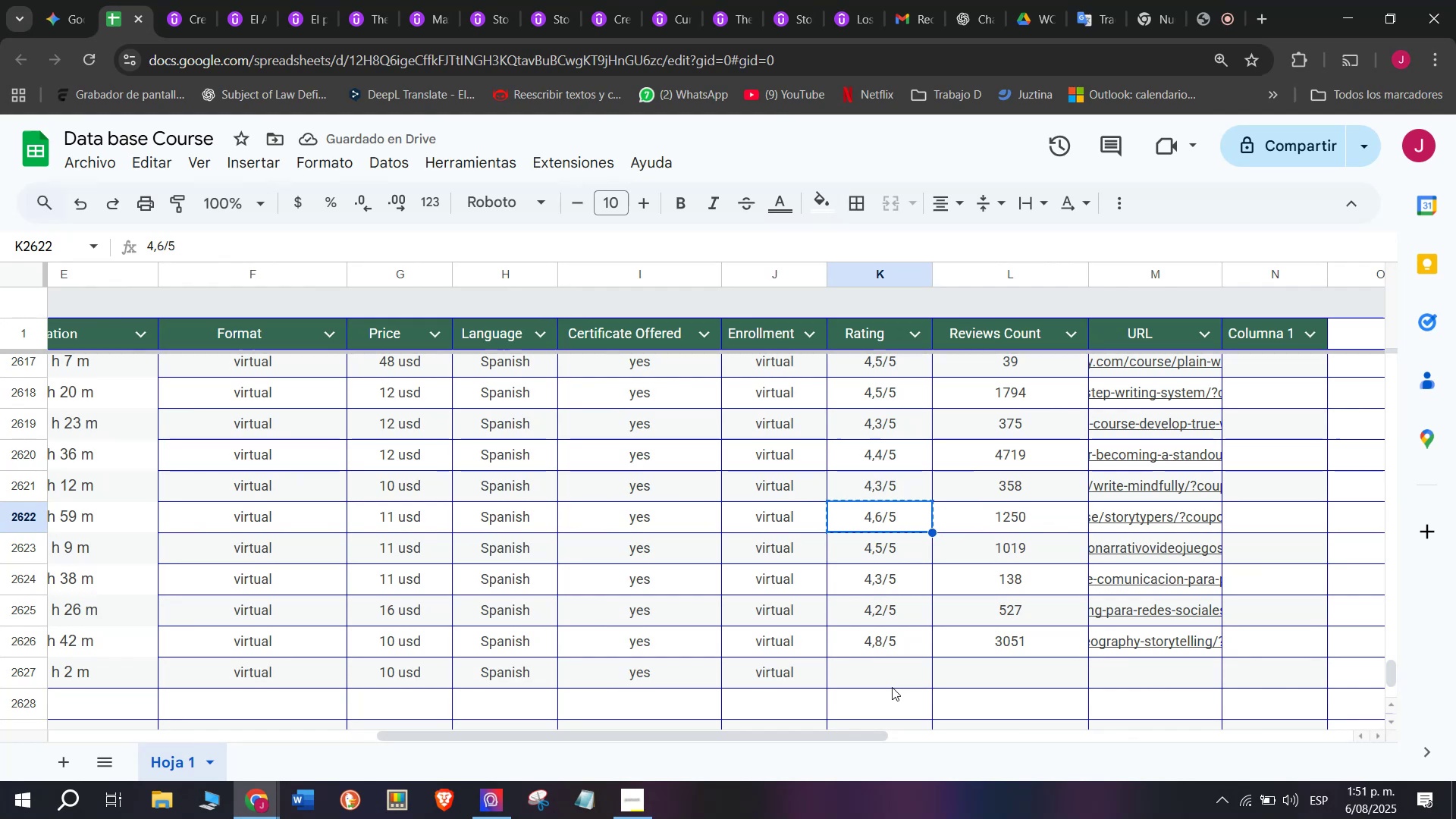 
left_click([892, 687])
 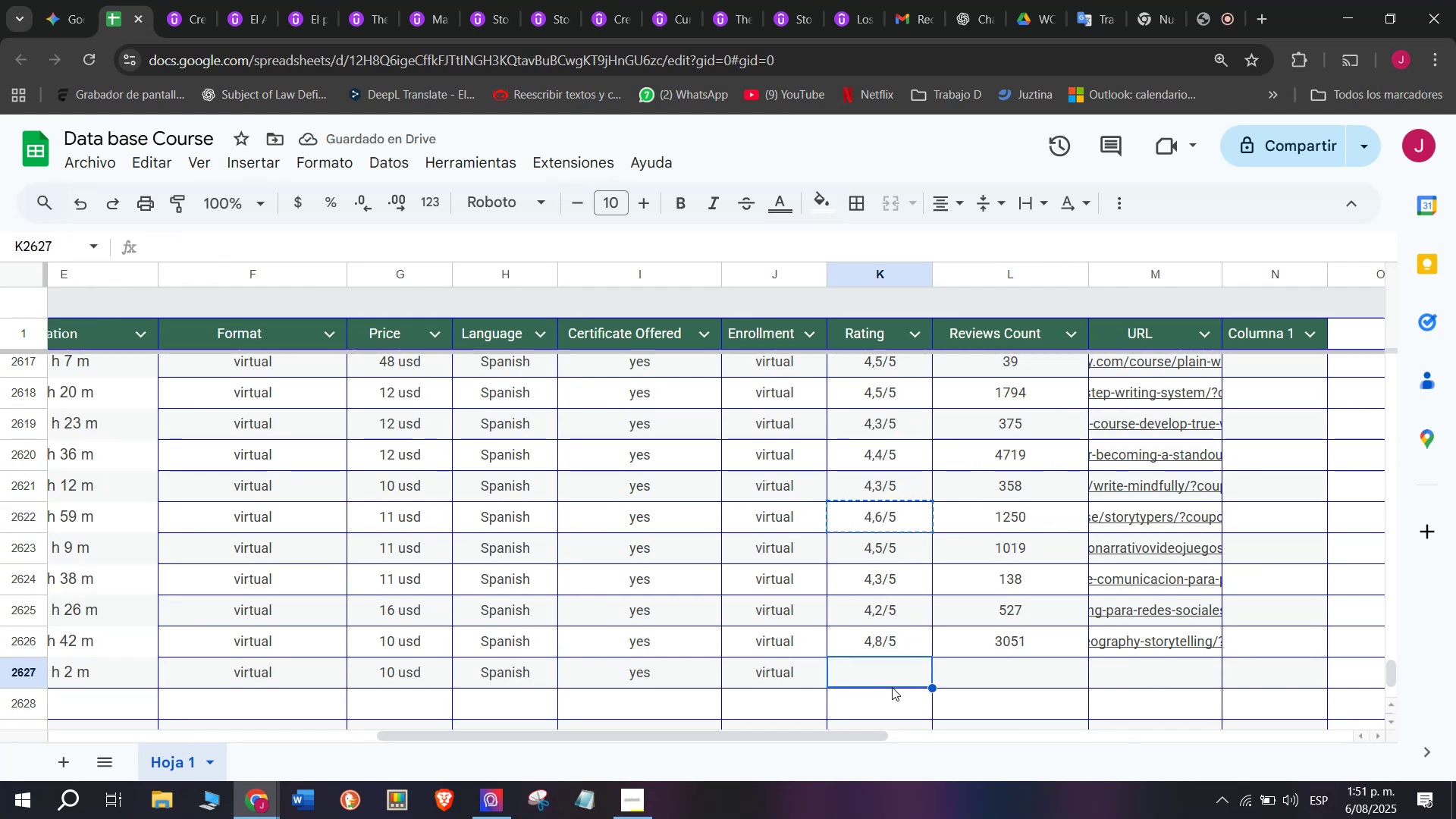 
key(Control+ControlLeft)
 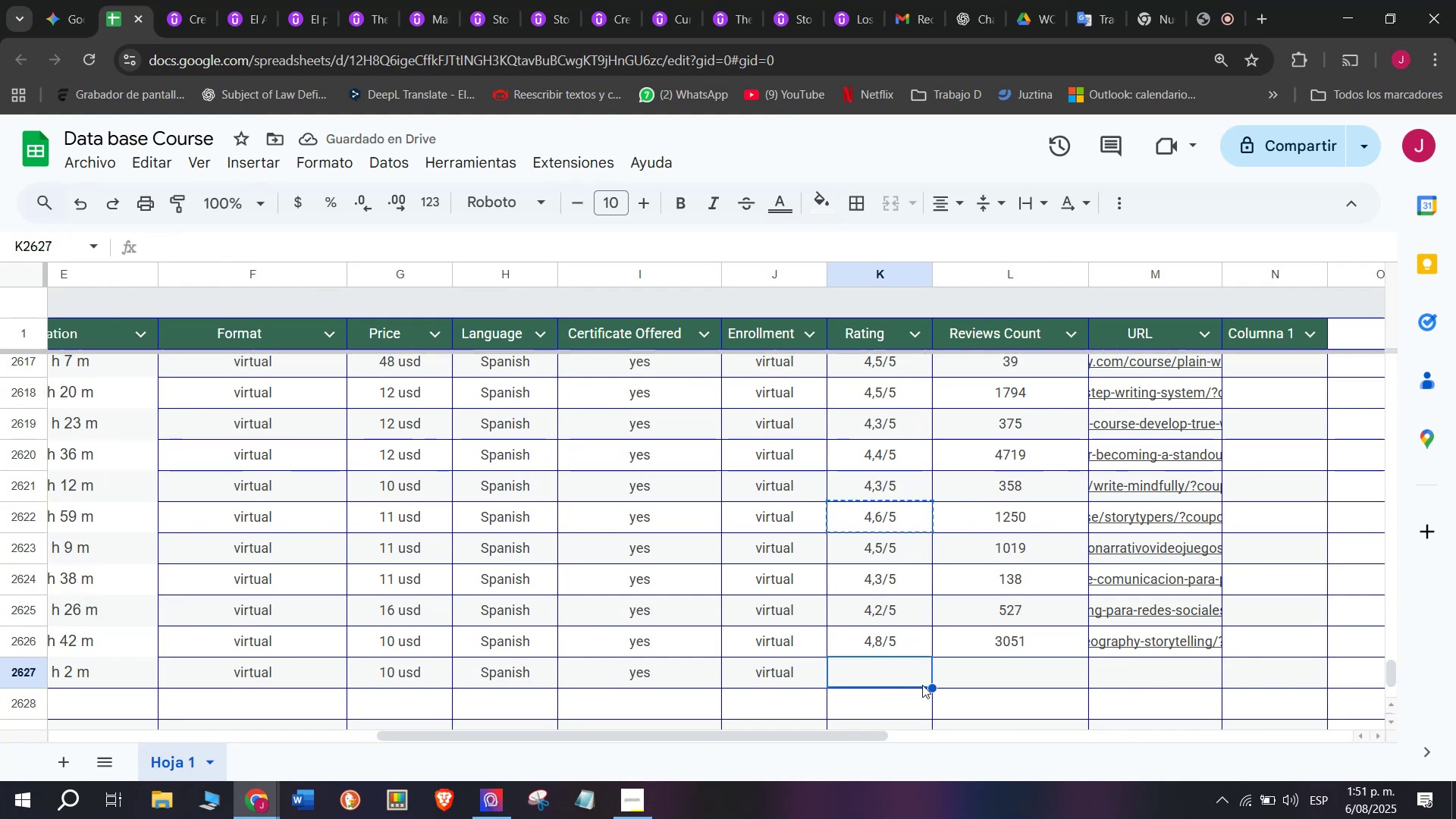 
key(Z)
 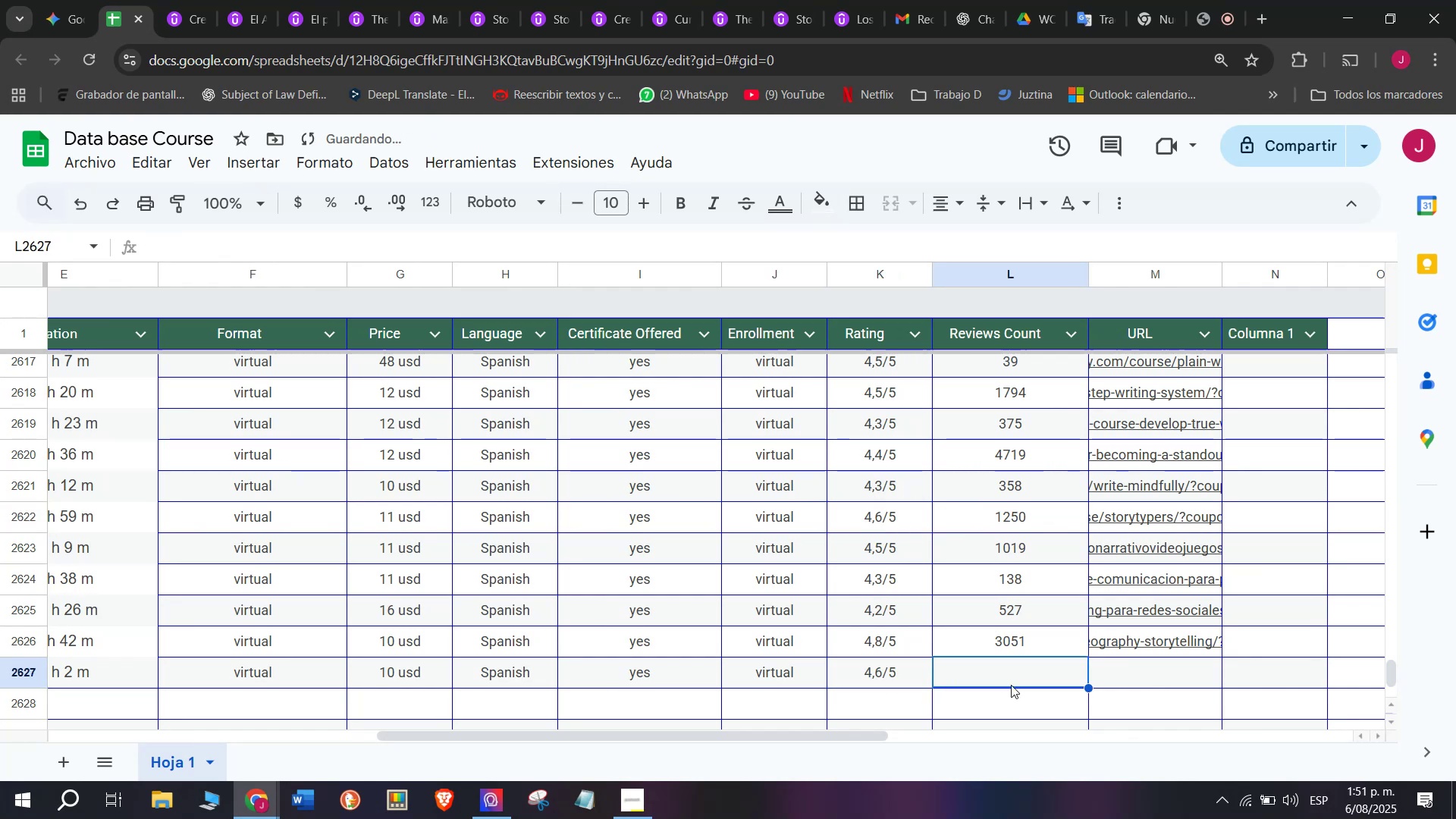 
key(Control+V)
 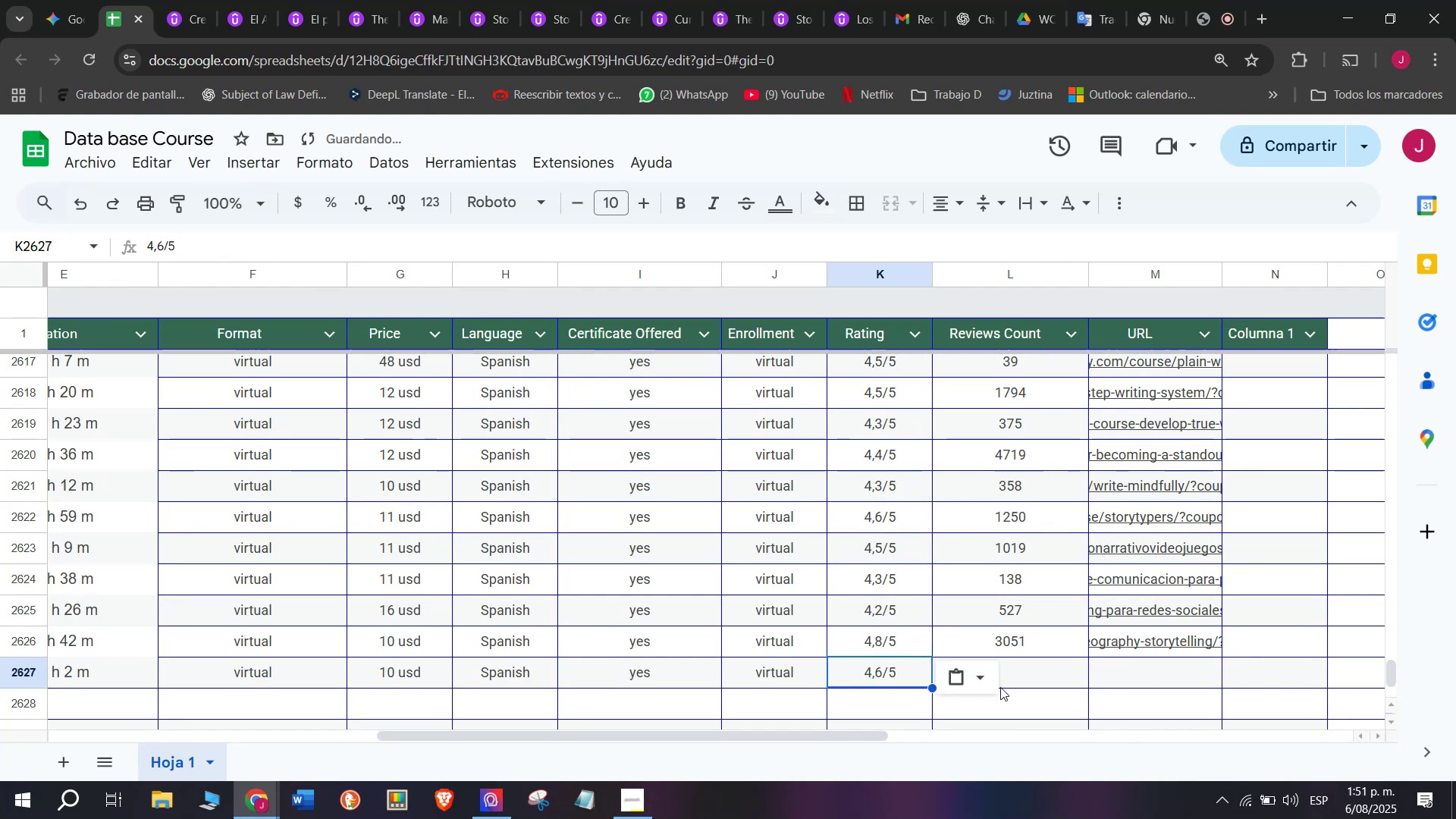 
left_click_drag(start_coordinate=[1002, 687], to_coordinate=[1008, 687])
 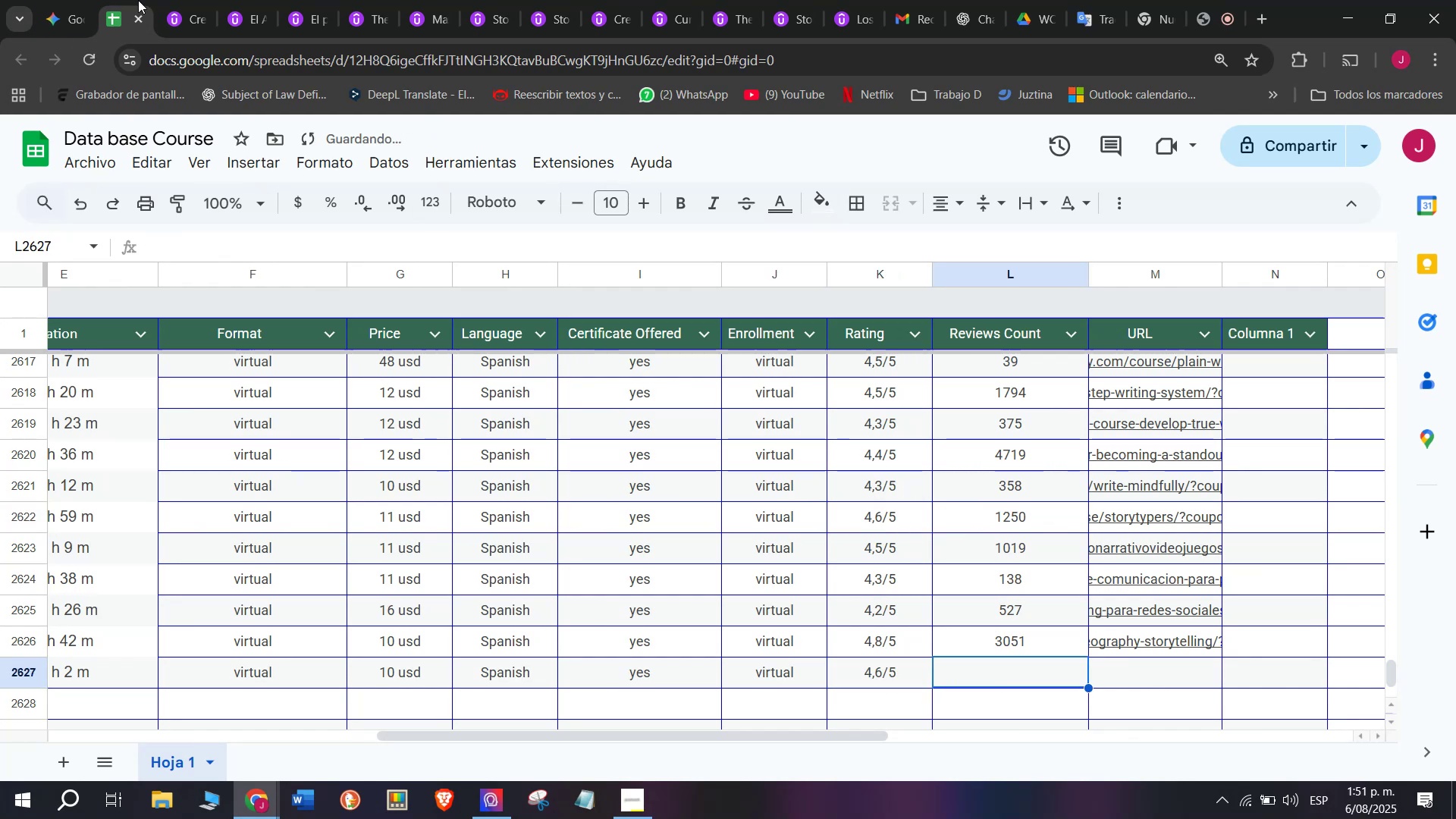 
left_click([164, 0])
 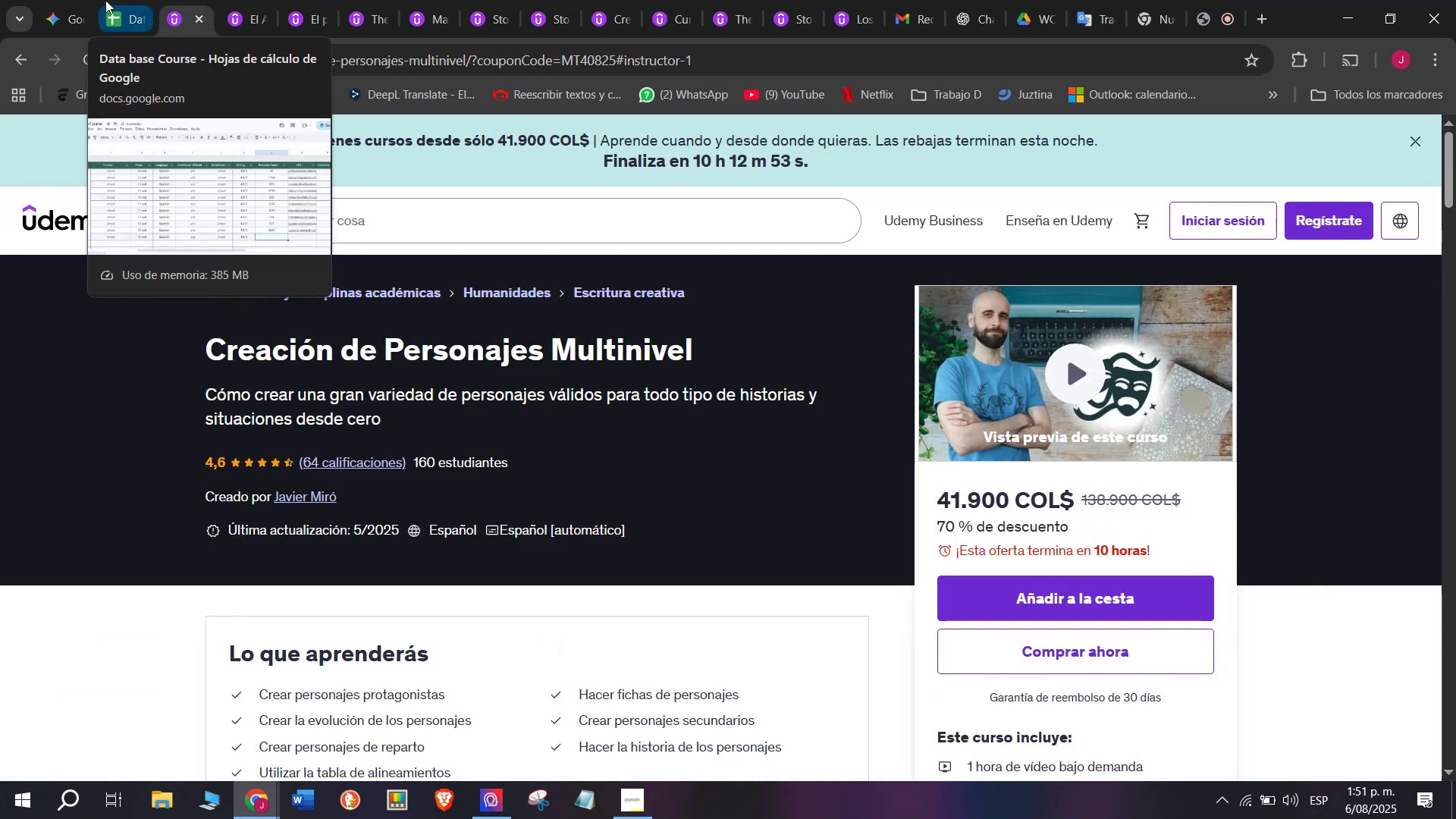 
left_click([104, 0])
 